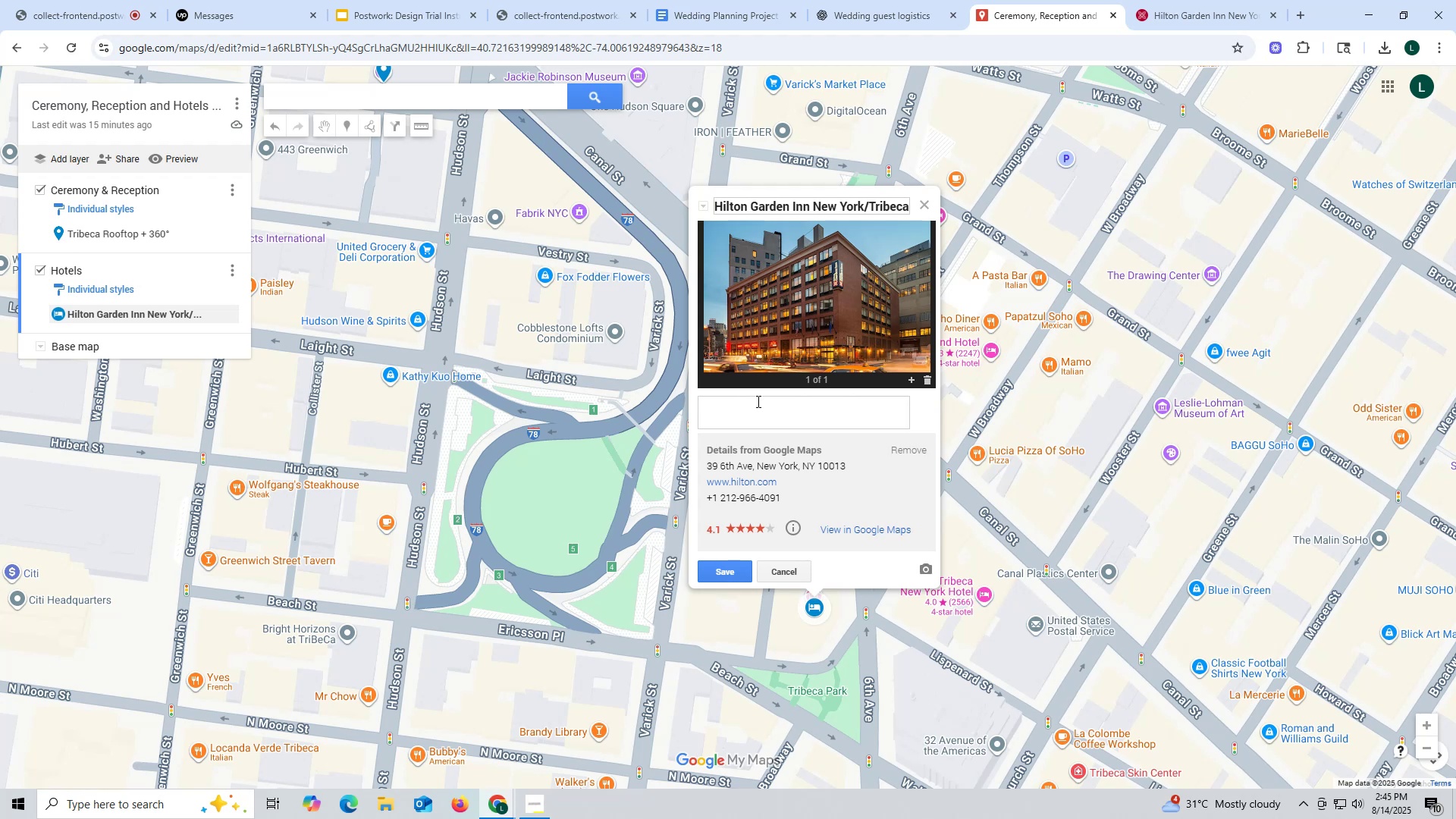 
type(Frin)
key(Backspace)
key(Backspace)
type(om 188 per nio)
key(Backspace)
type(ig=)
key(Backspace)
key(Backspace)
key(Backspace)
key(Backspace)
type(ight - 2 person)
 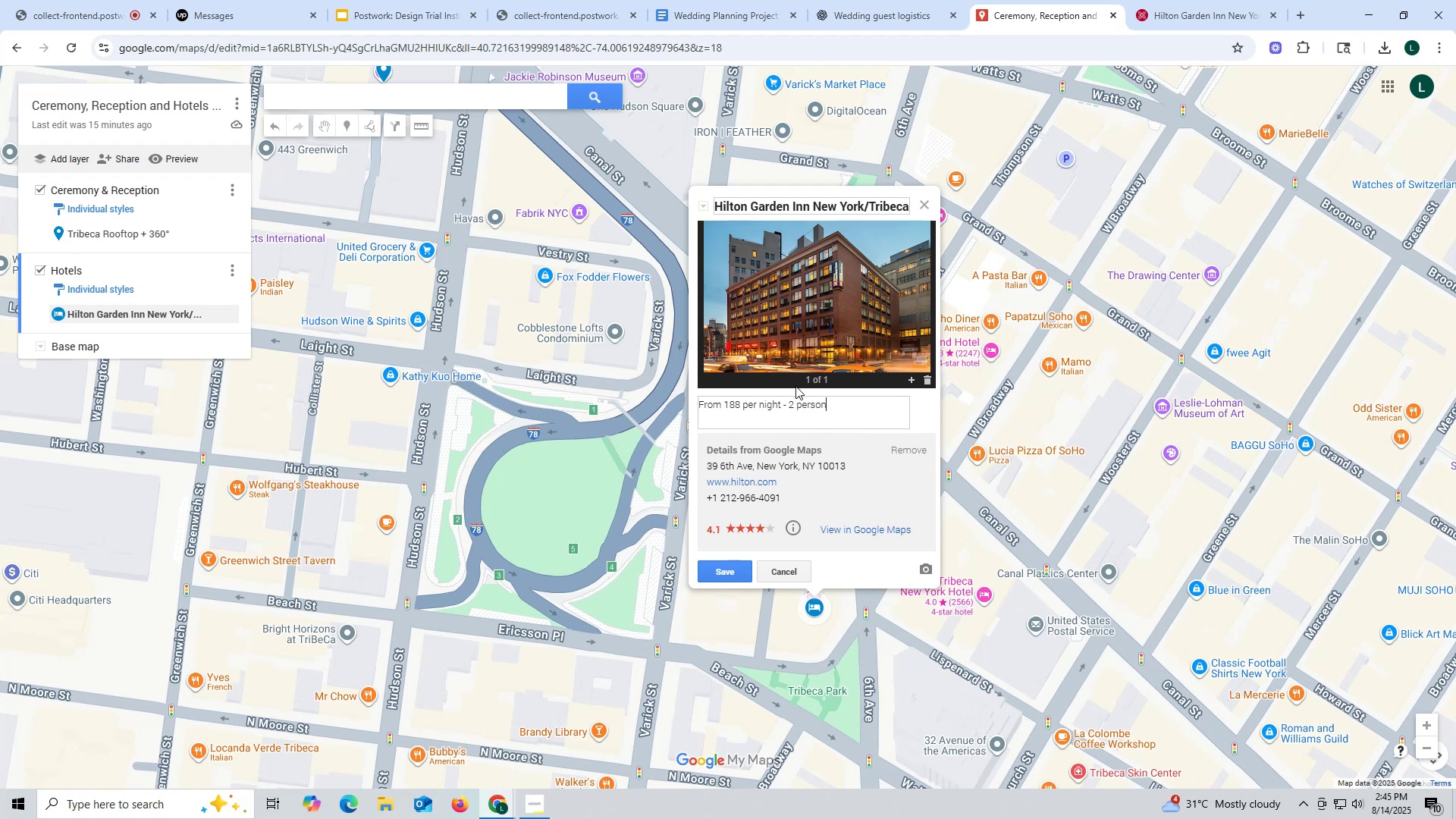 
key(Enter)
 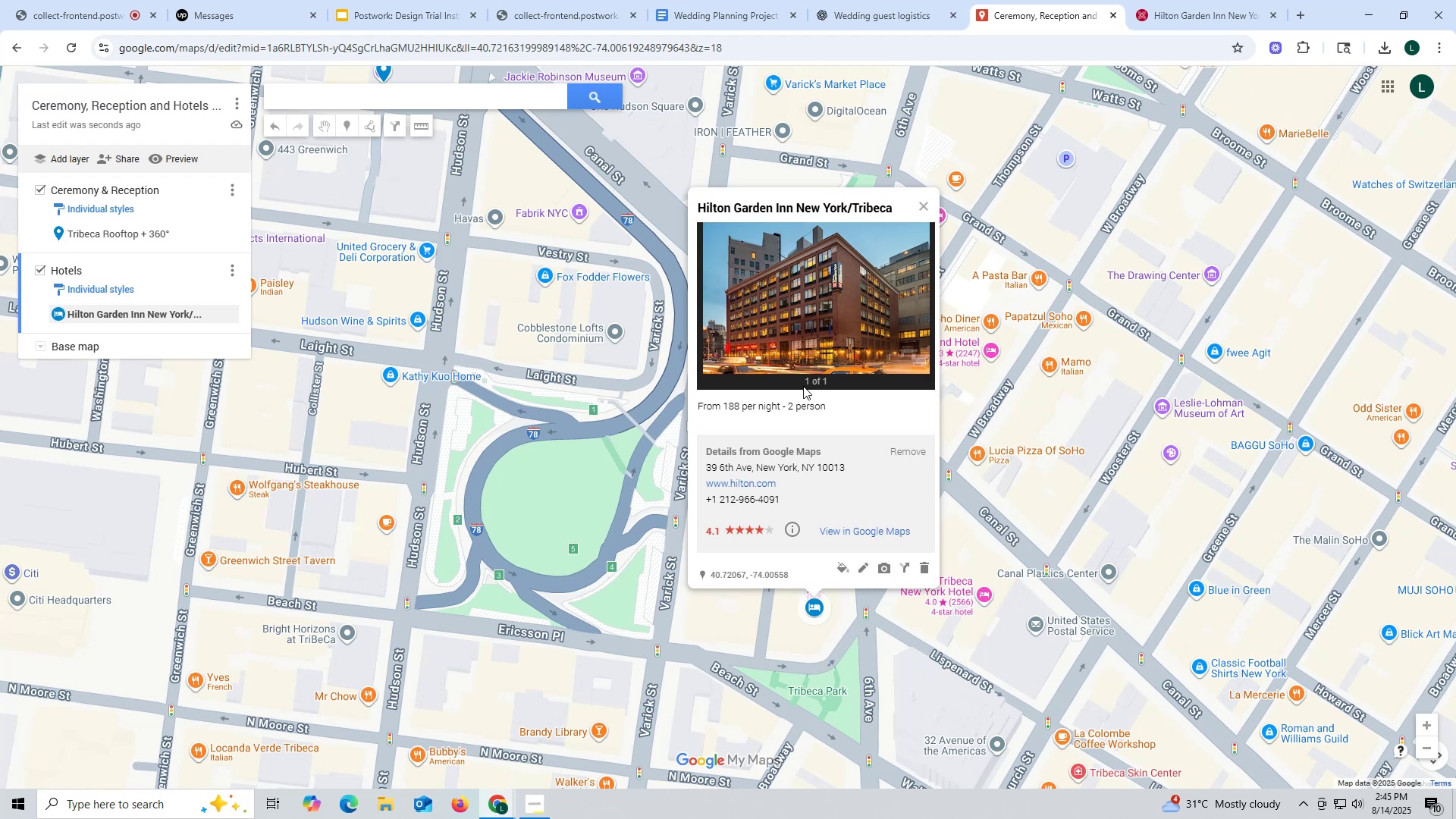 
left_click([841, 410])
 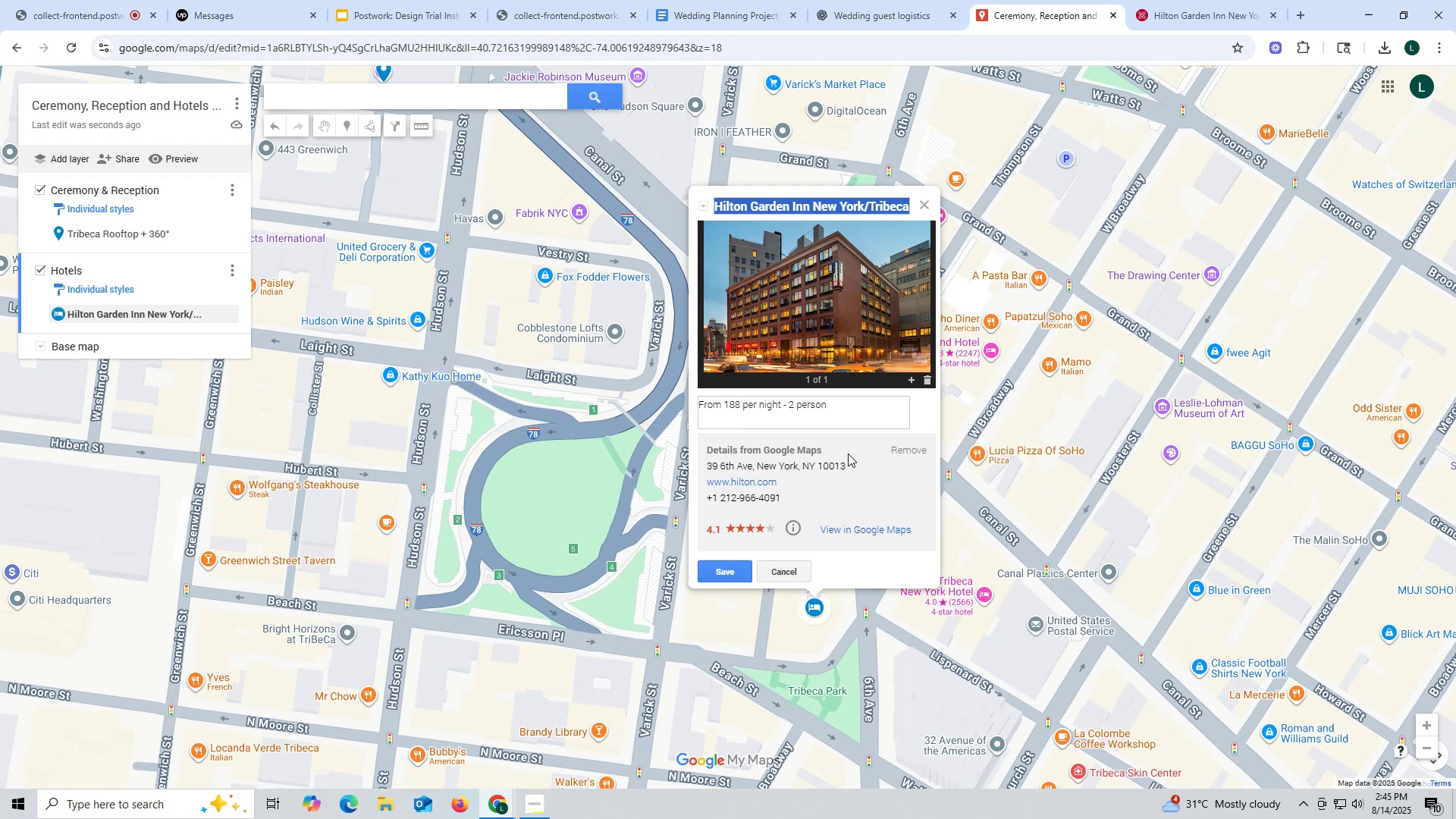 
left_click([837, 405])
 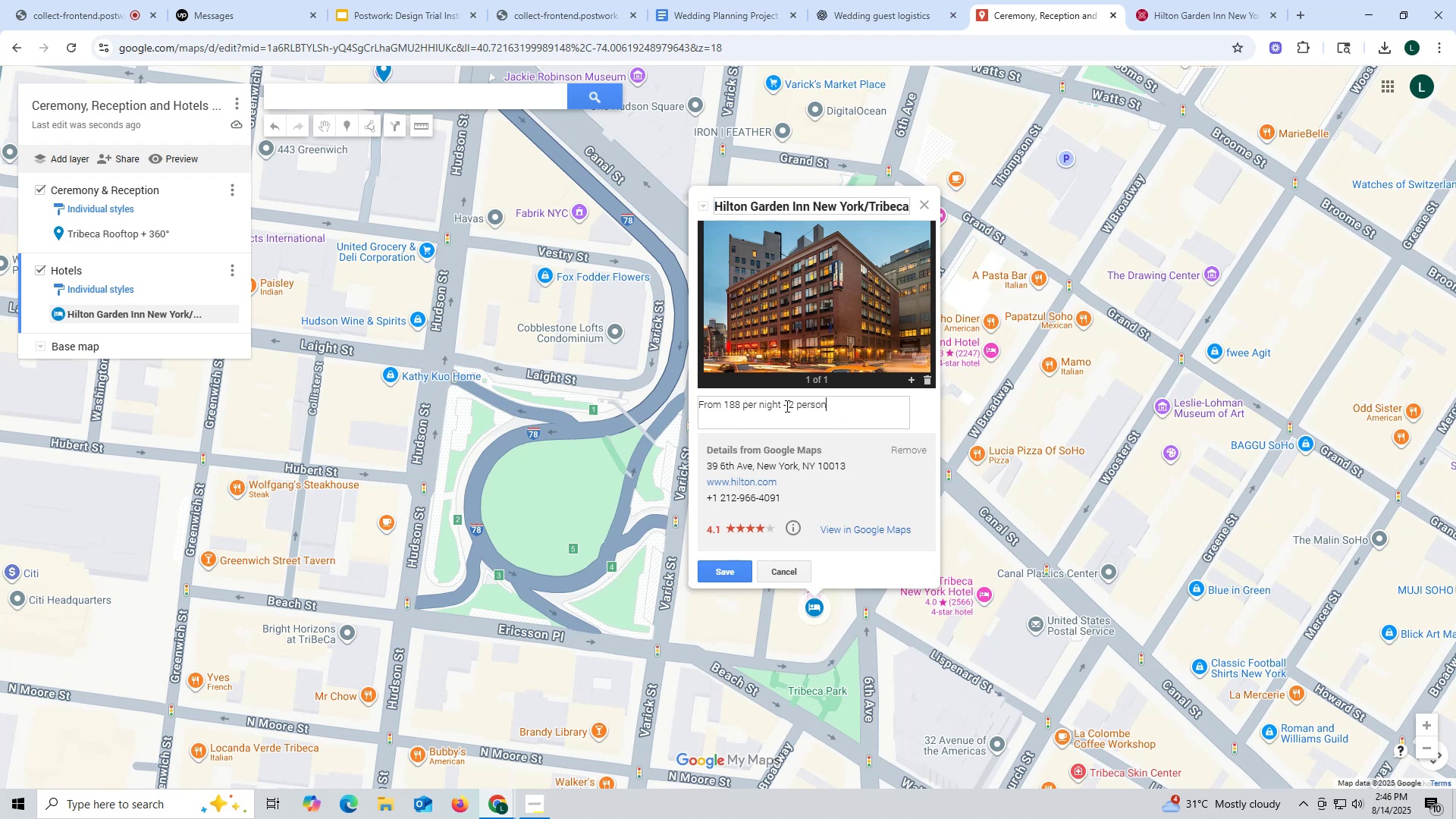 
hold_key(key=Space, duration=1.53)
 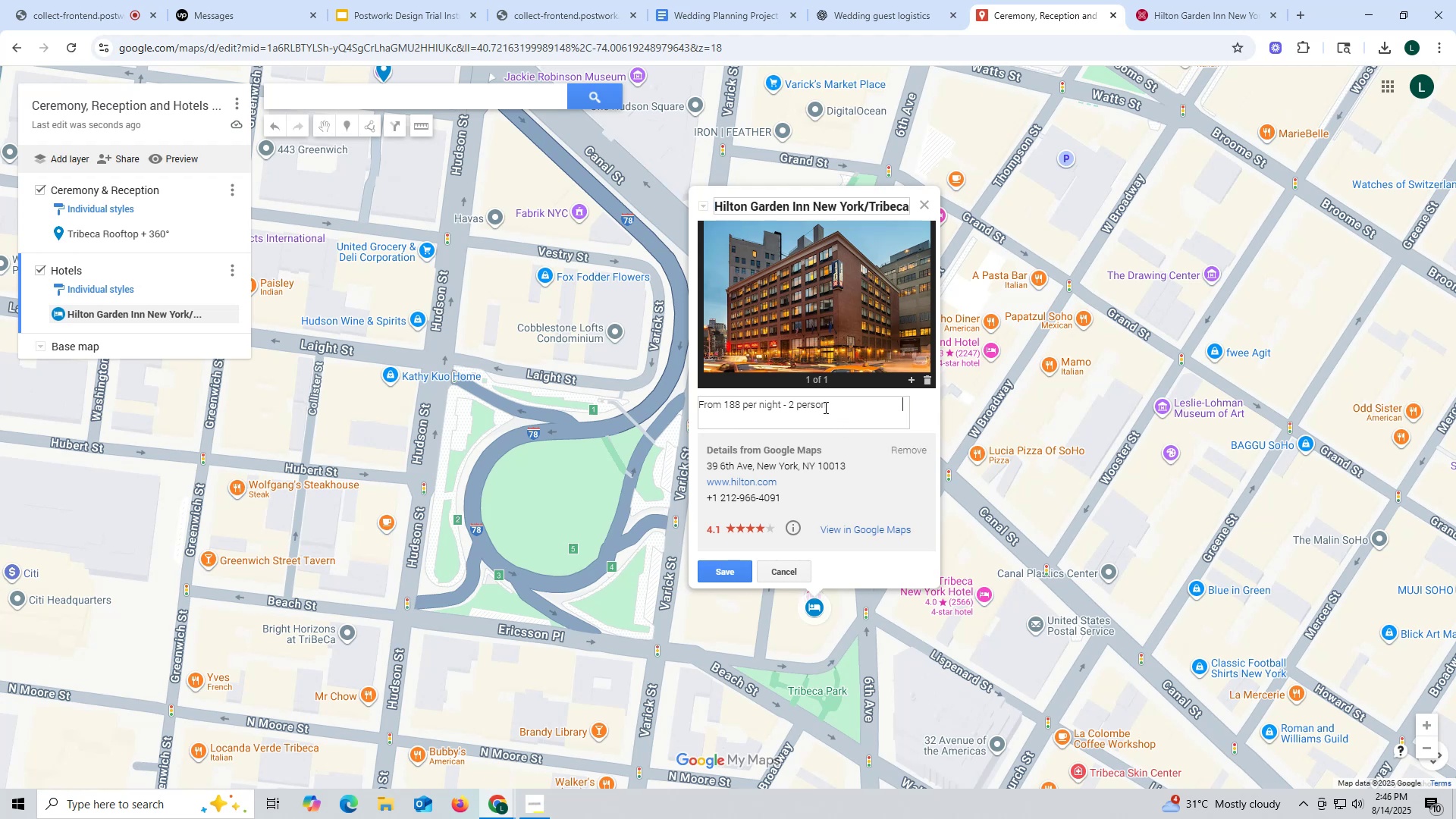 
key(Space)
 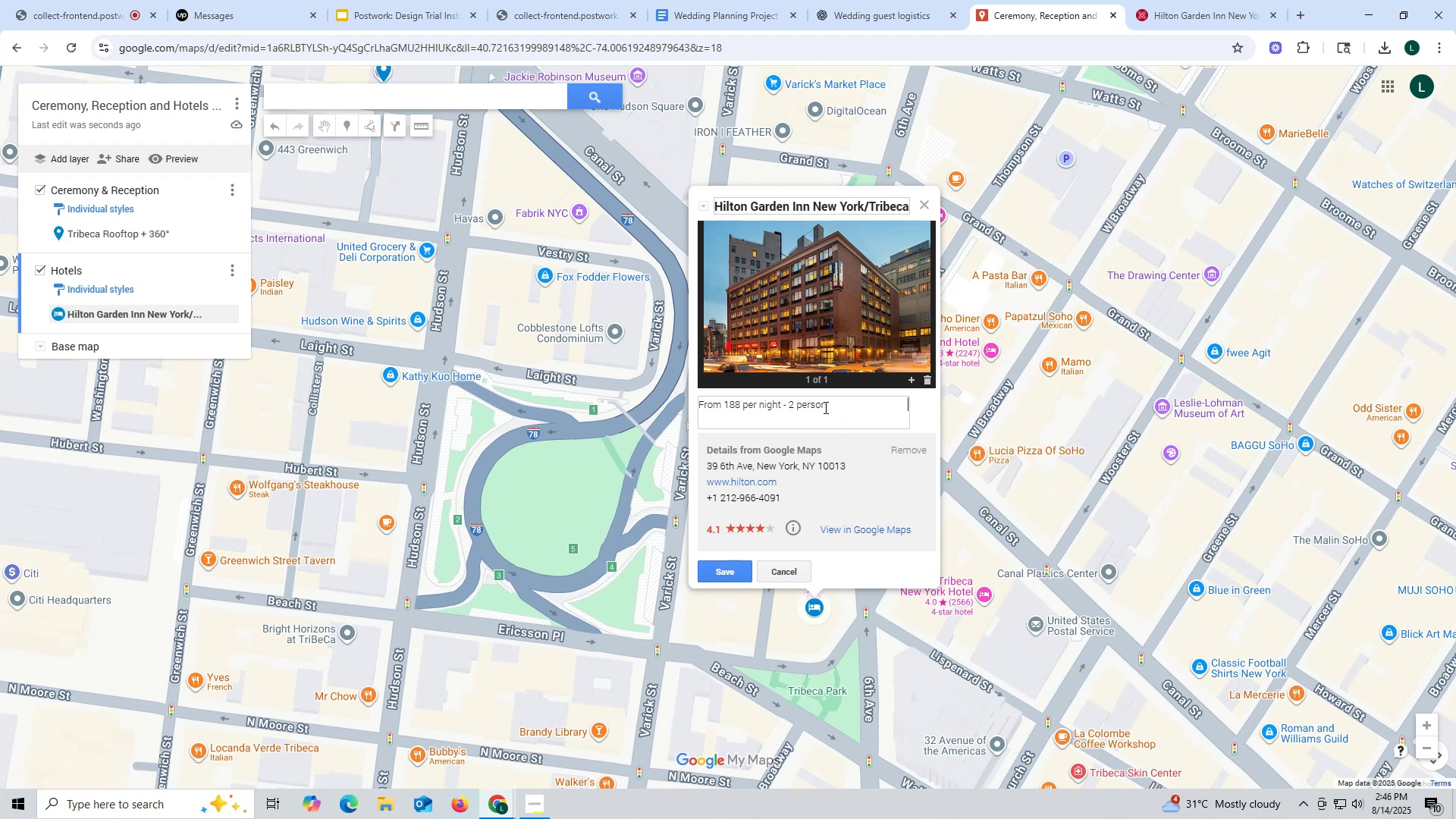 
key(Space)
 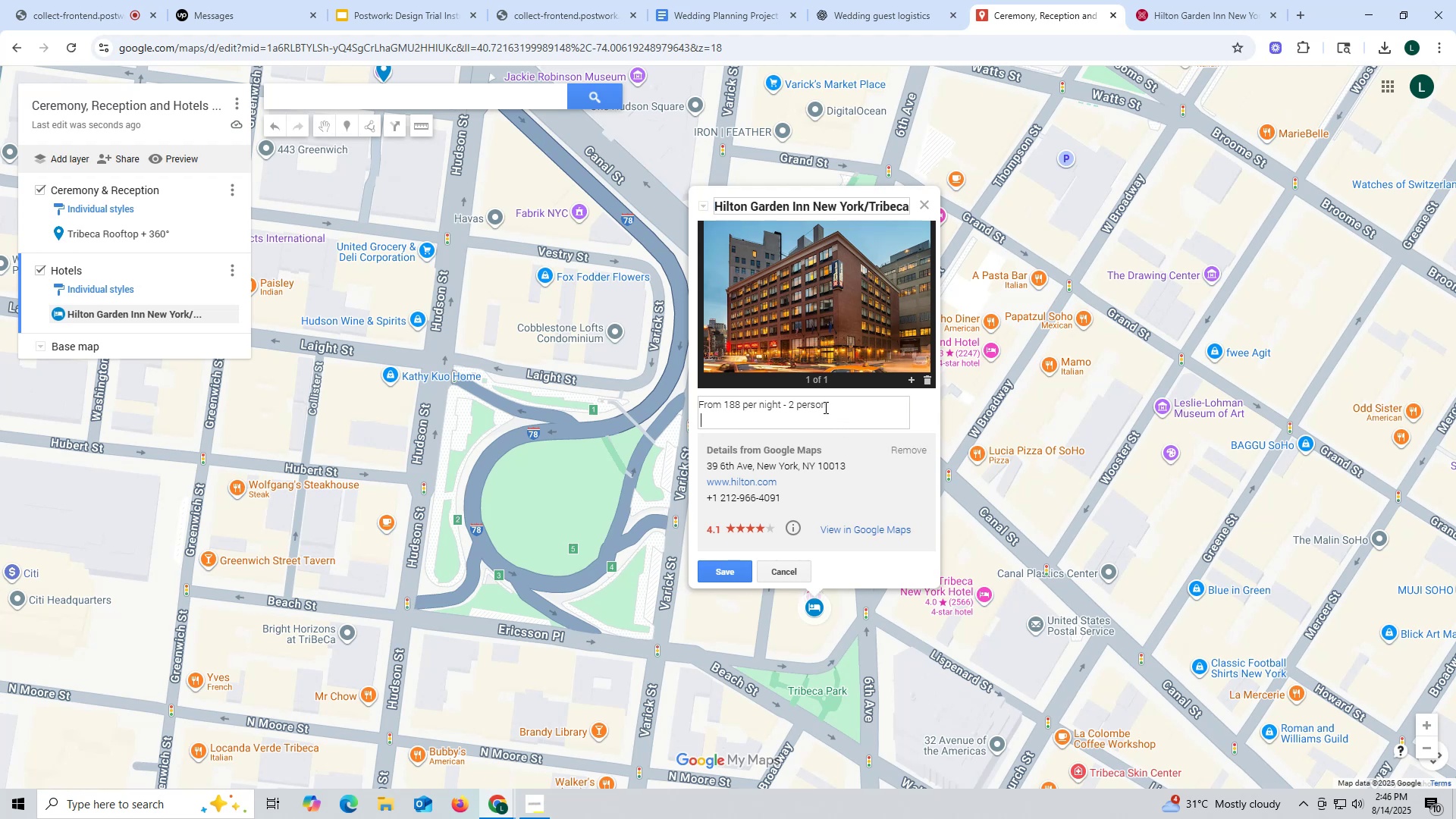 
key(Space)
 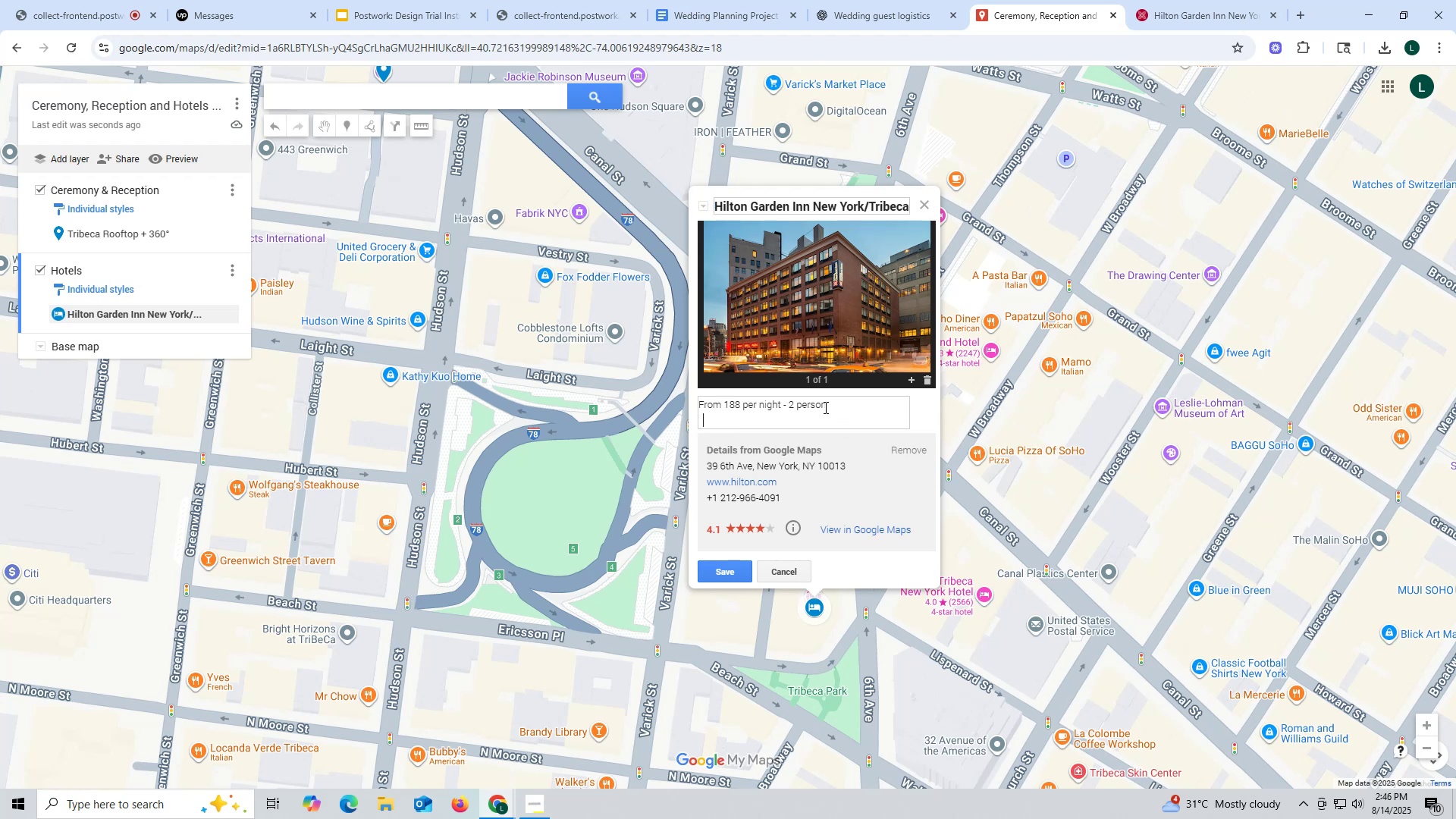 
key(Backspace)
 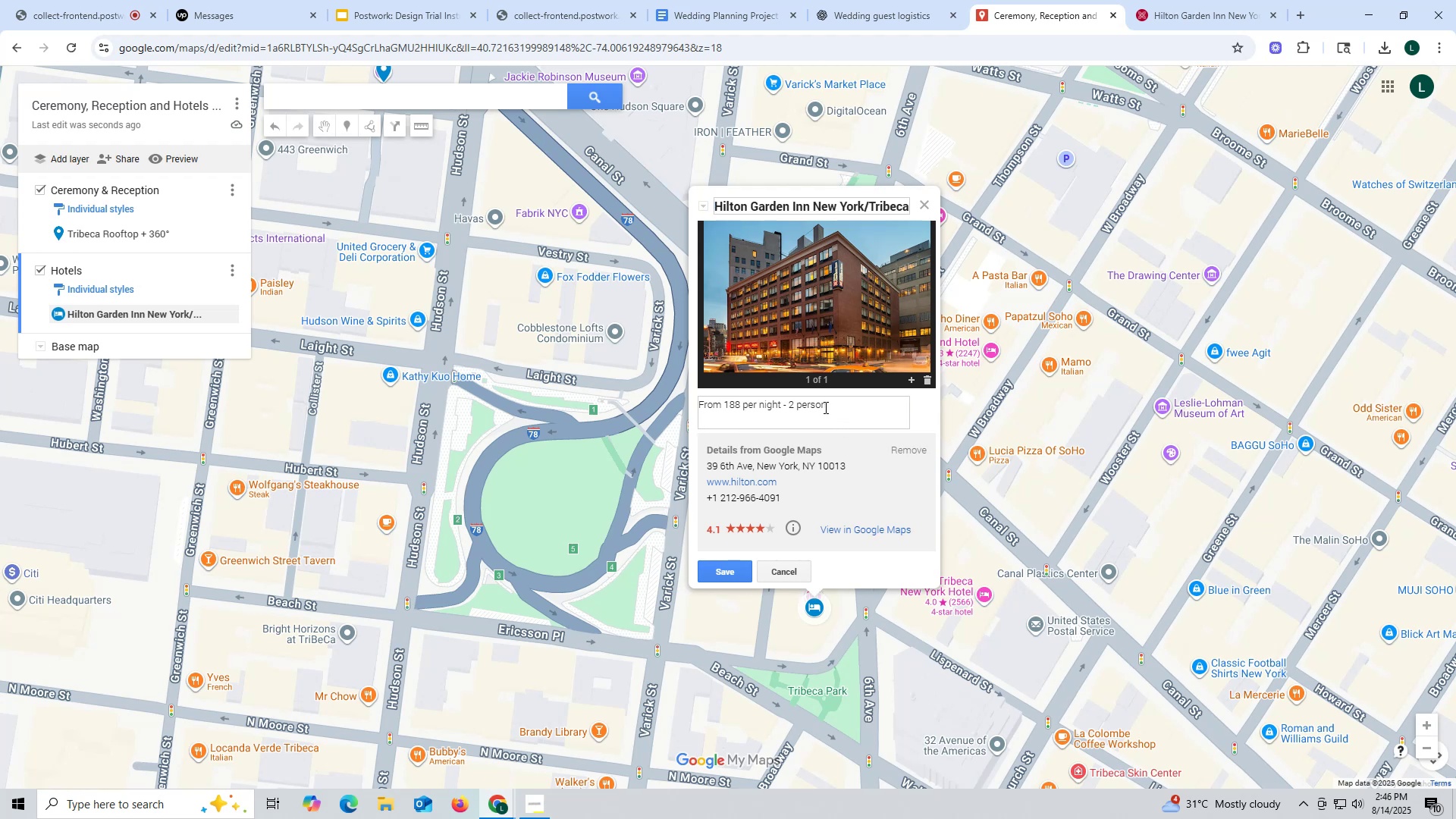 
hold_key(key=Backspace, duration=0.72)
 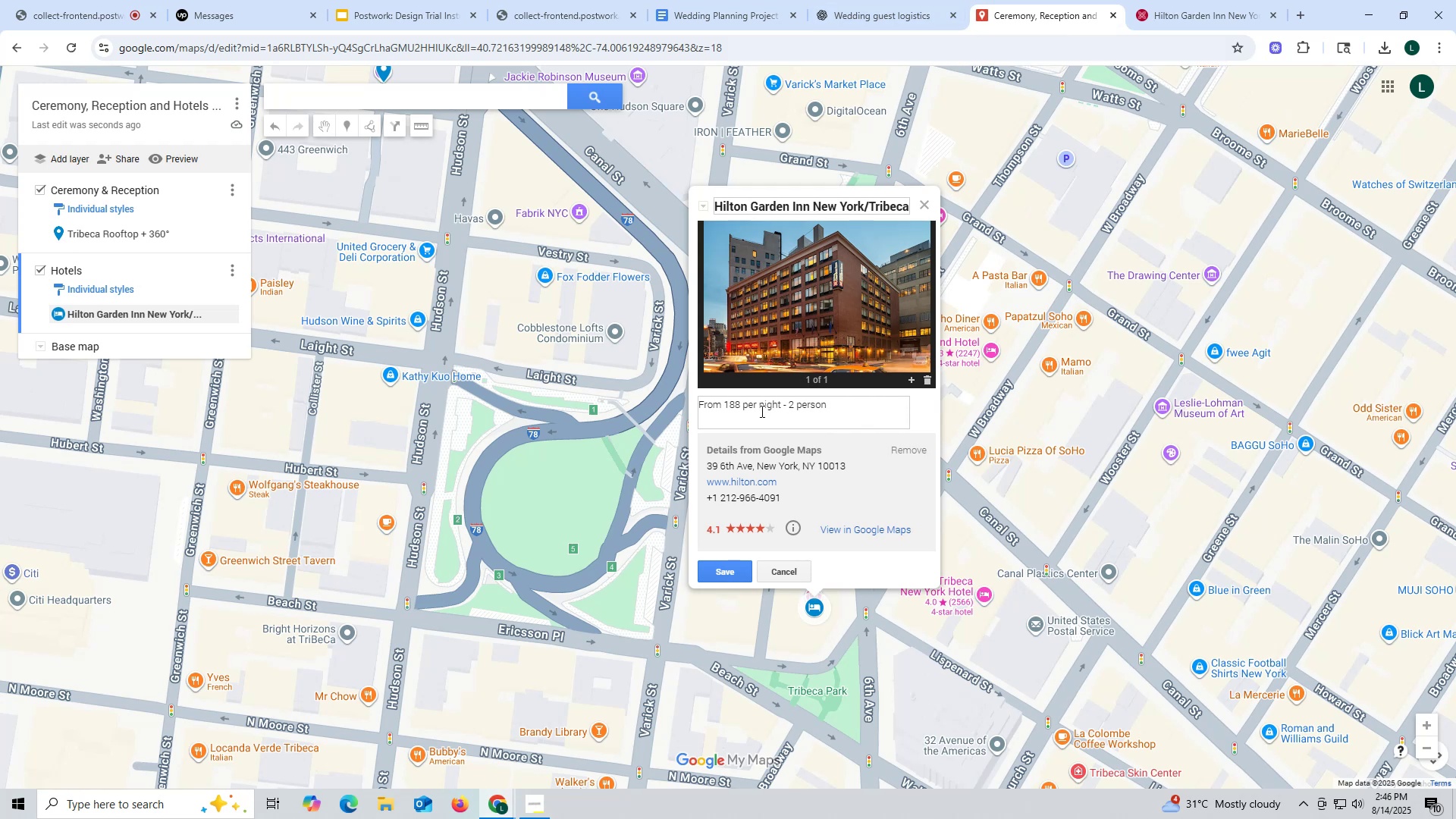 
left_click([741, 403])
 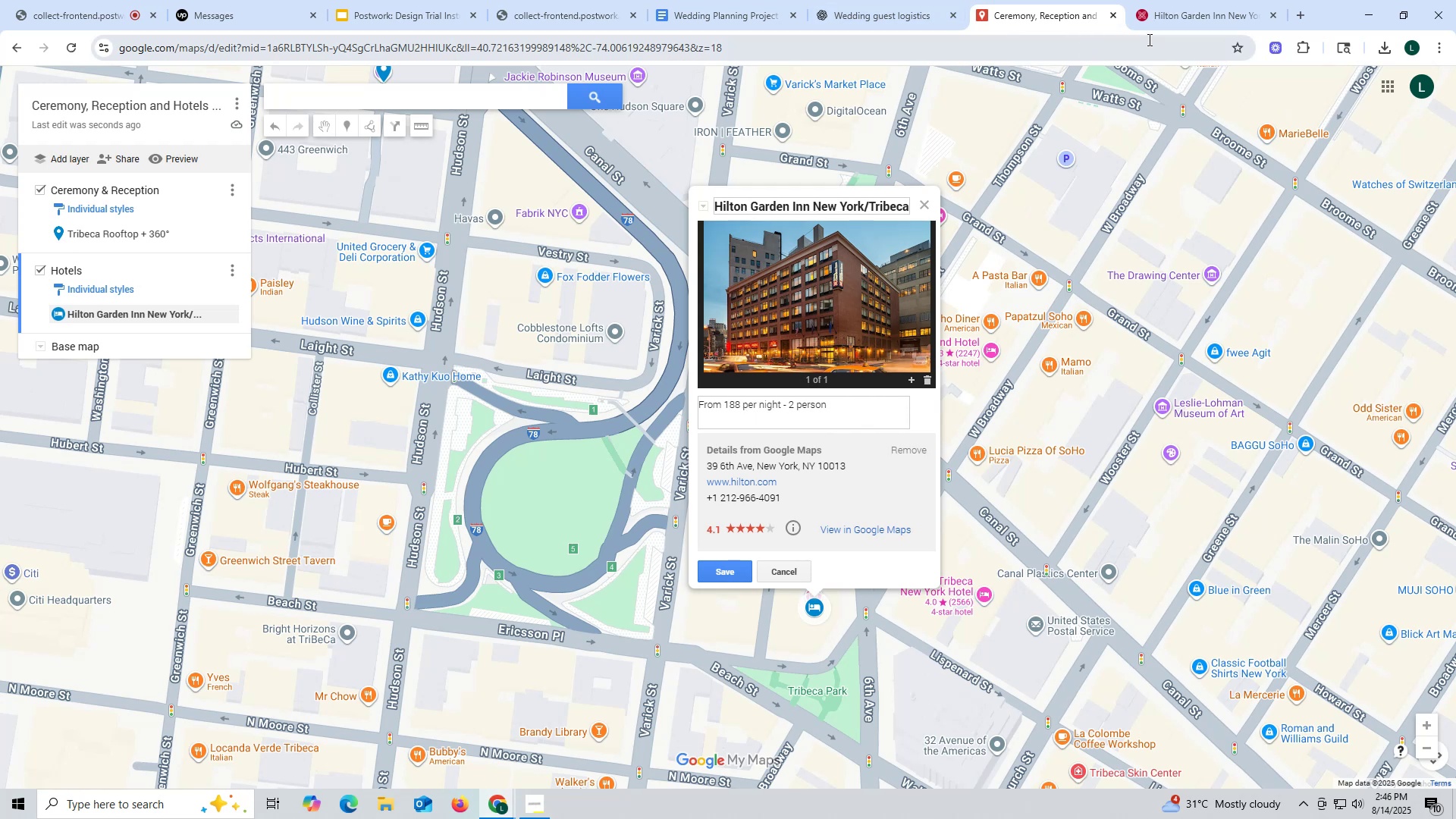 
left_click([1164, 23])
 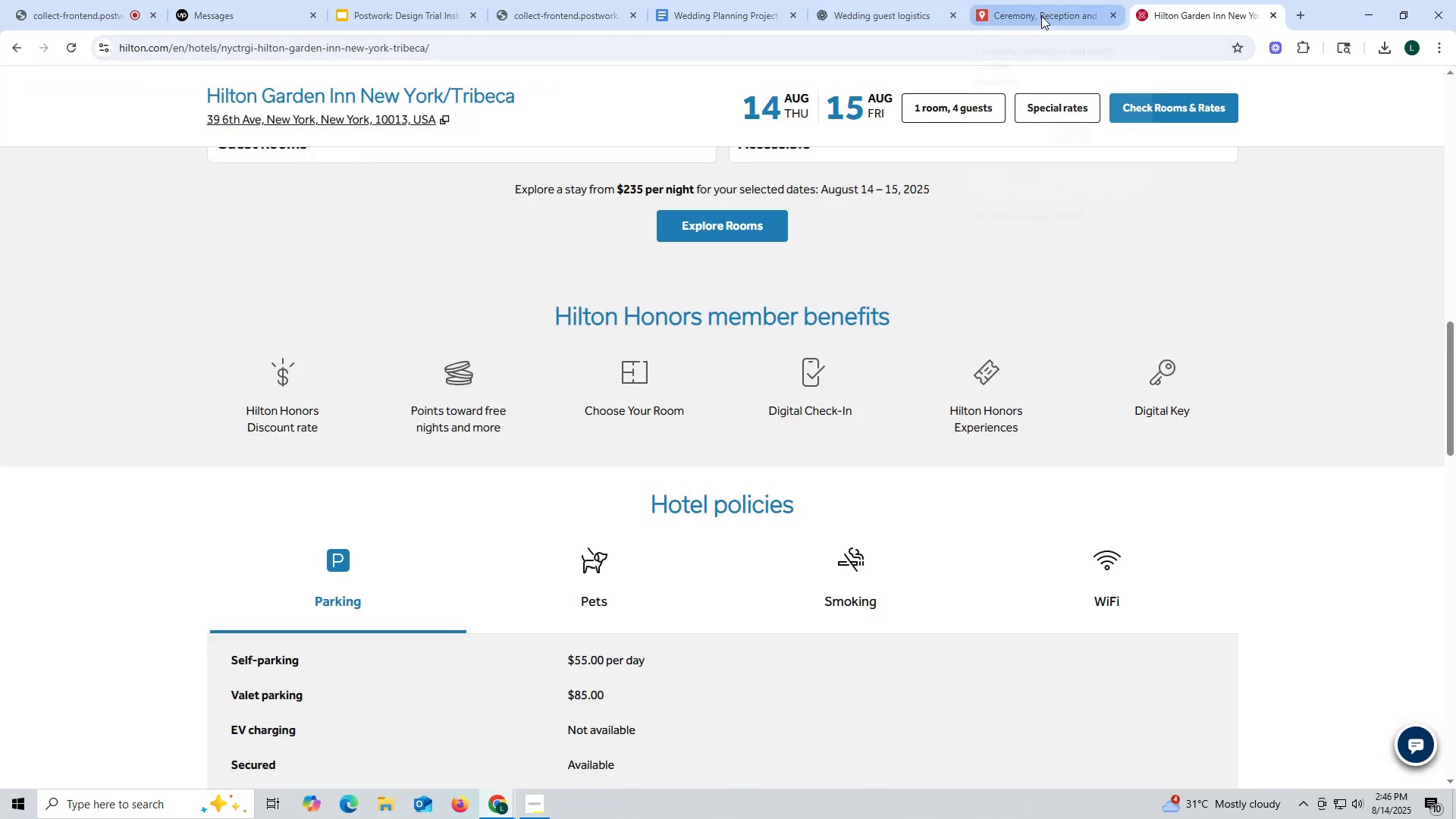 
left_click([1041, 16])
 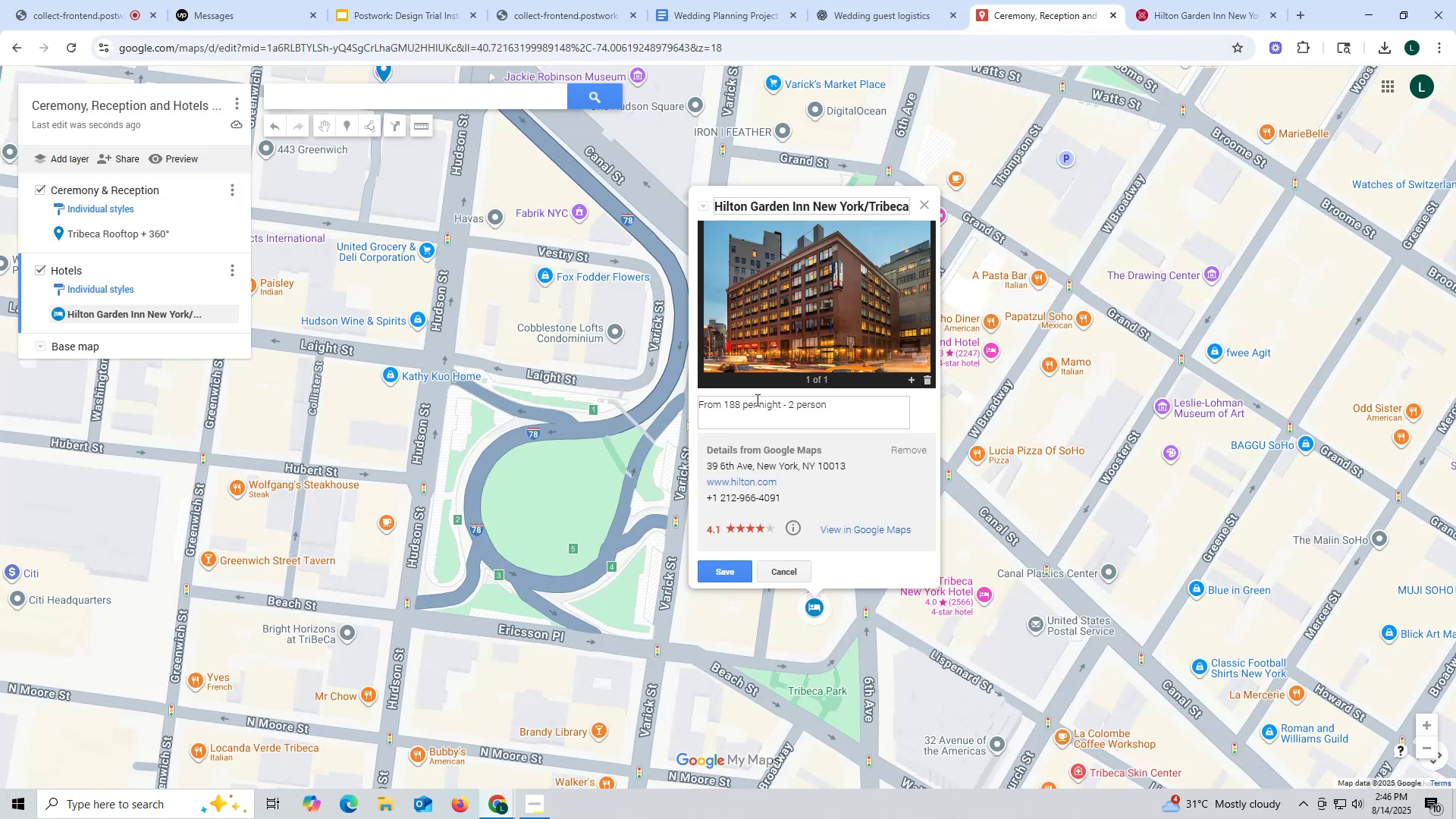 
type( SUd)
key(Backspace)
key(Backspace)
key(Backspace)
type(usd)
 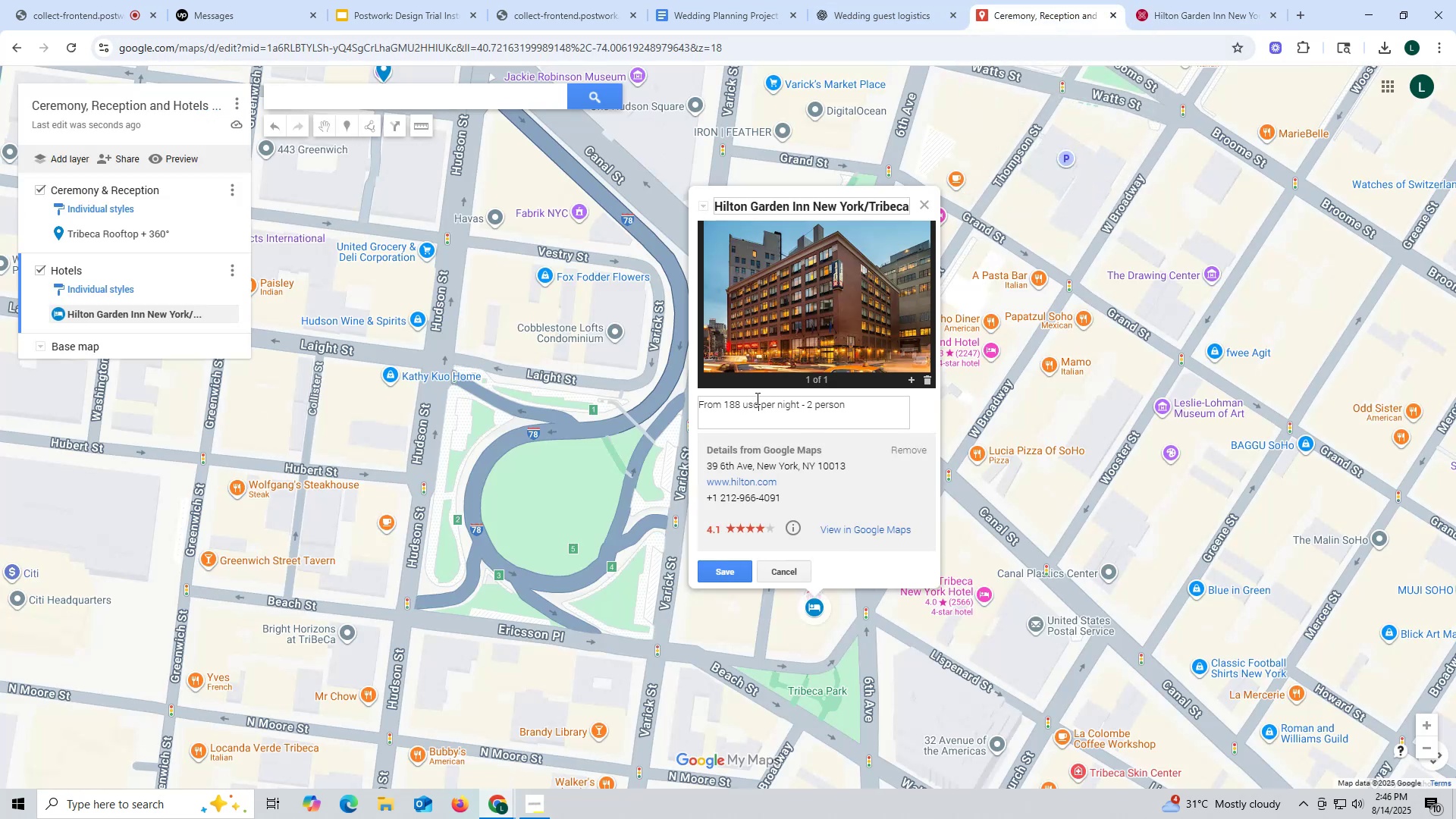 
left_click([883, 405])
 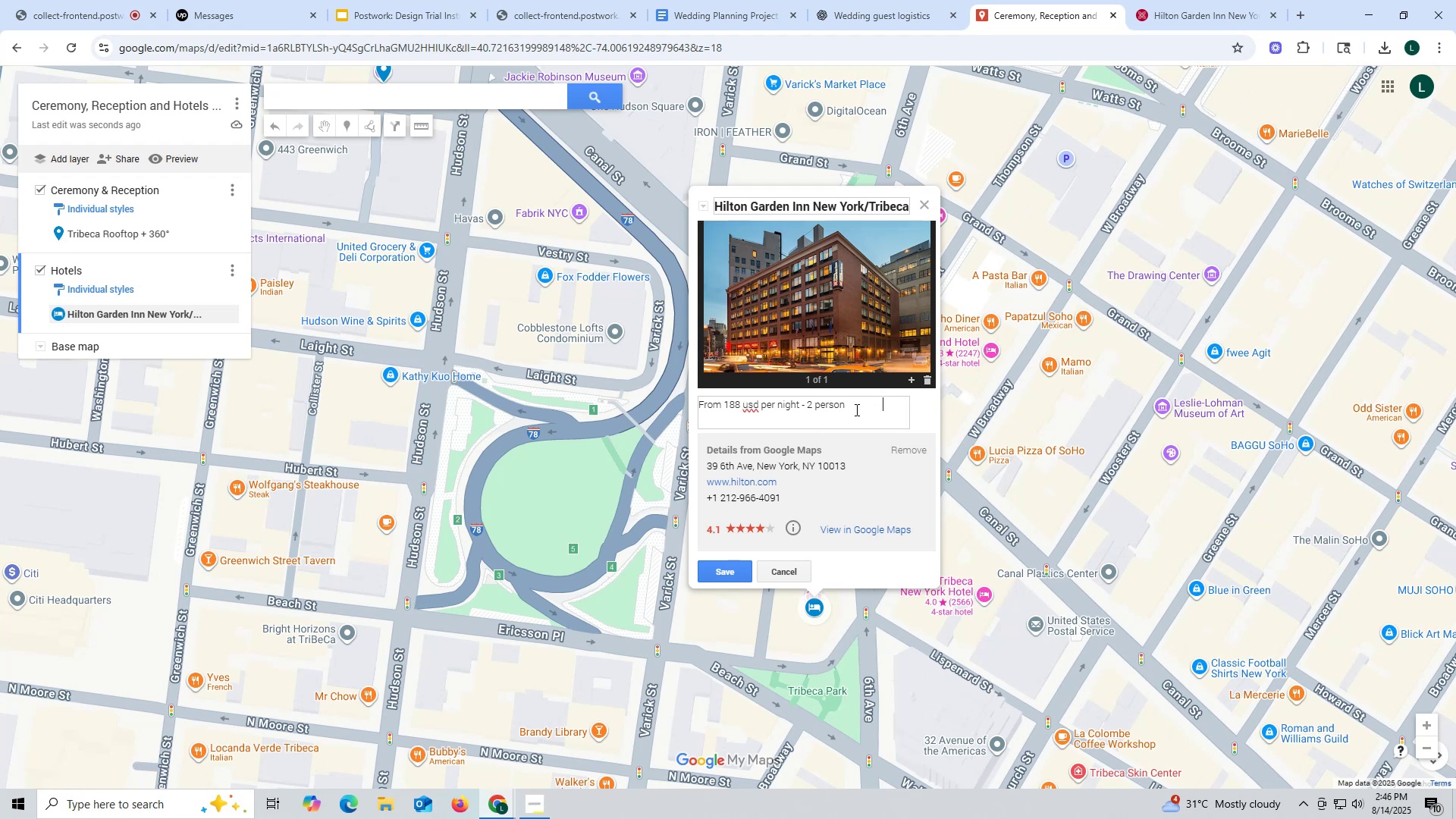 
left_click([858, 405])
 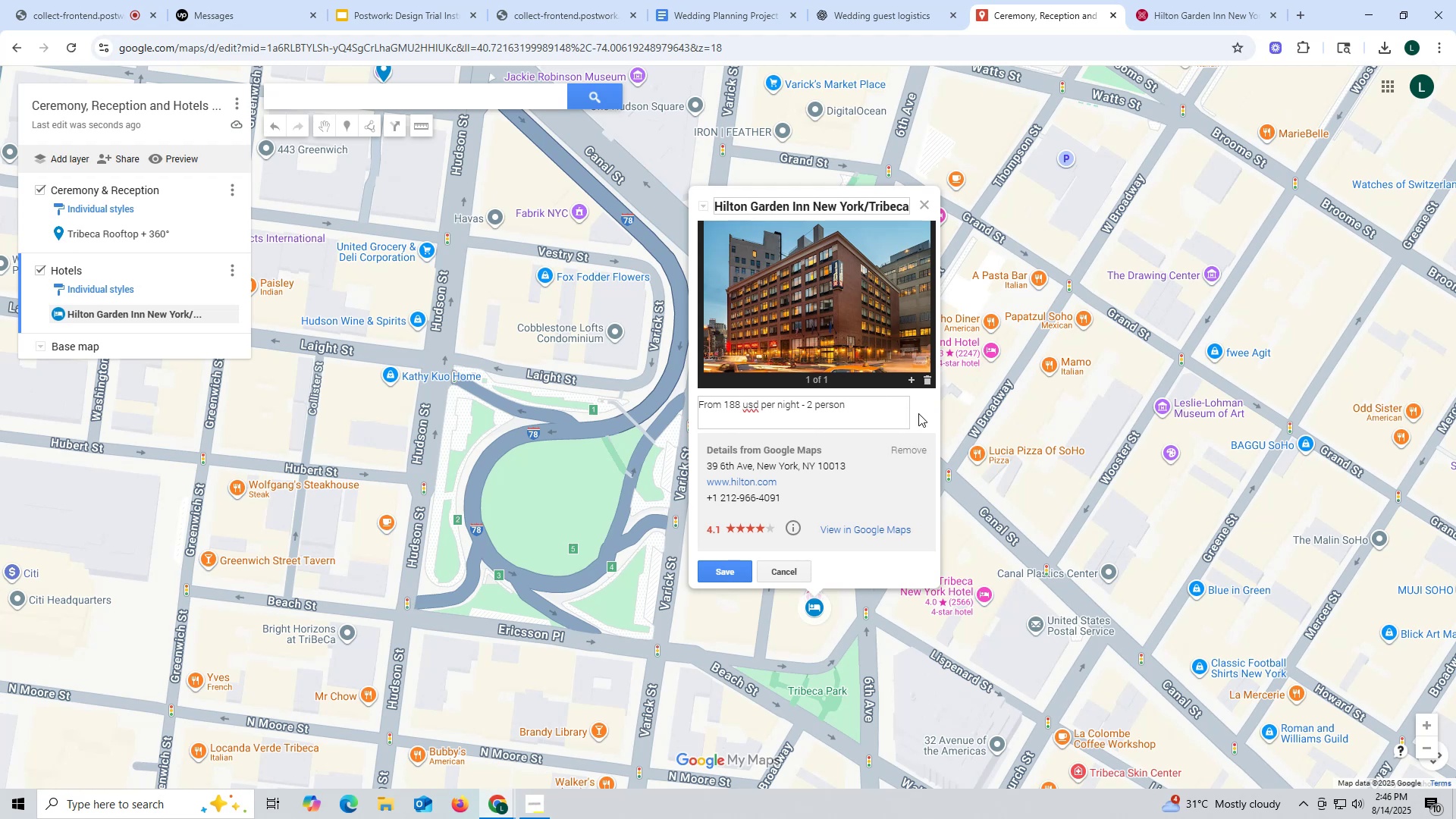 
hold_key(key=Space, duration=0.81)
 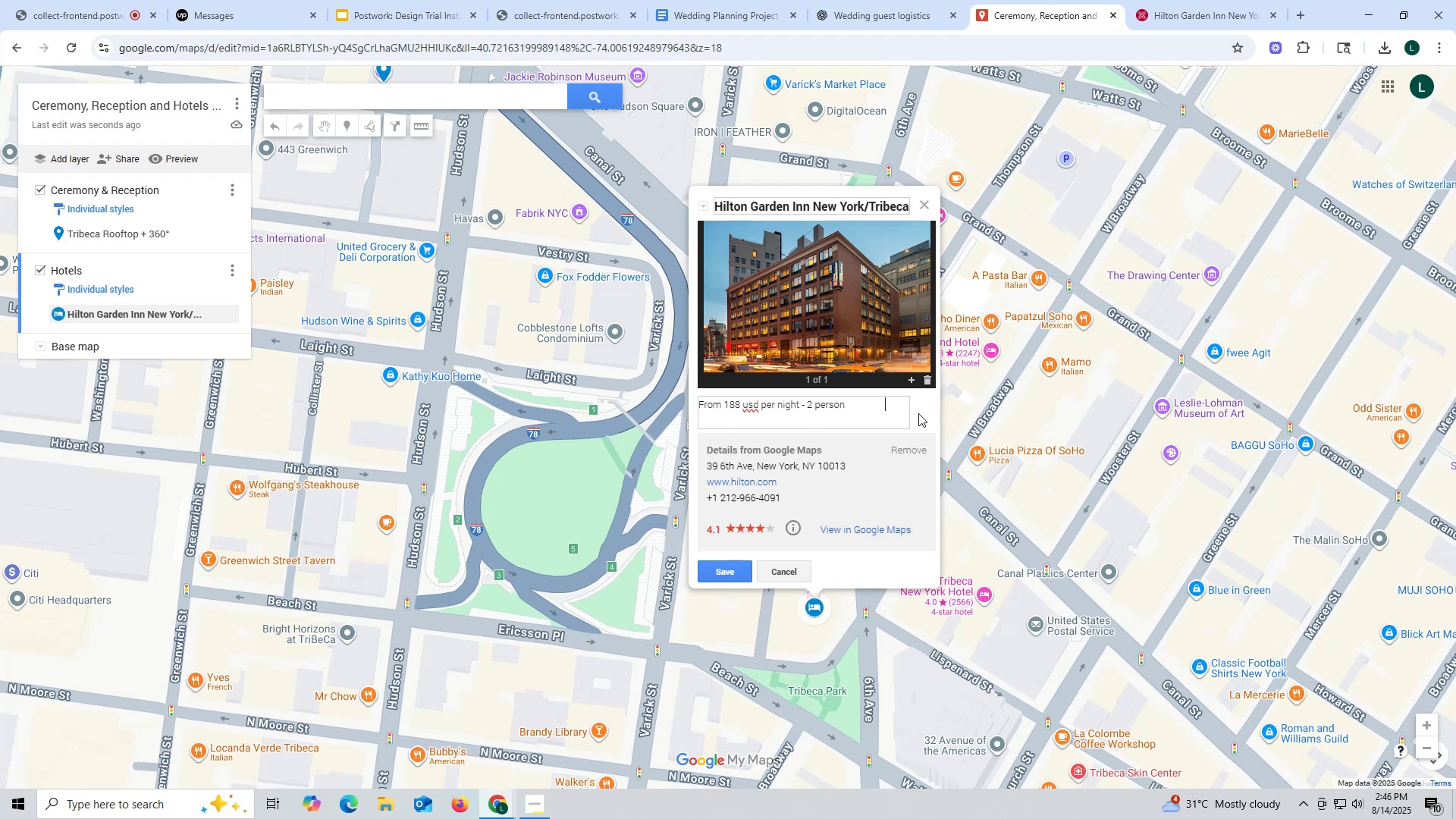 
hold_key(key=Space, duration=0.67)
 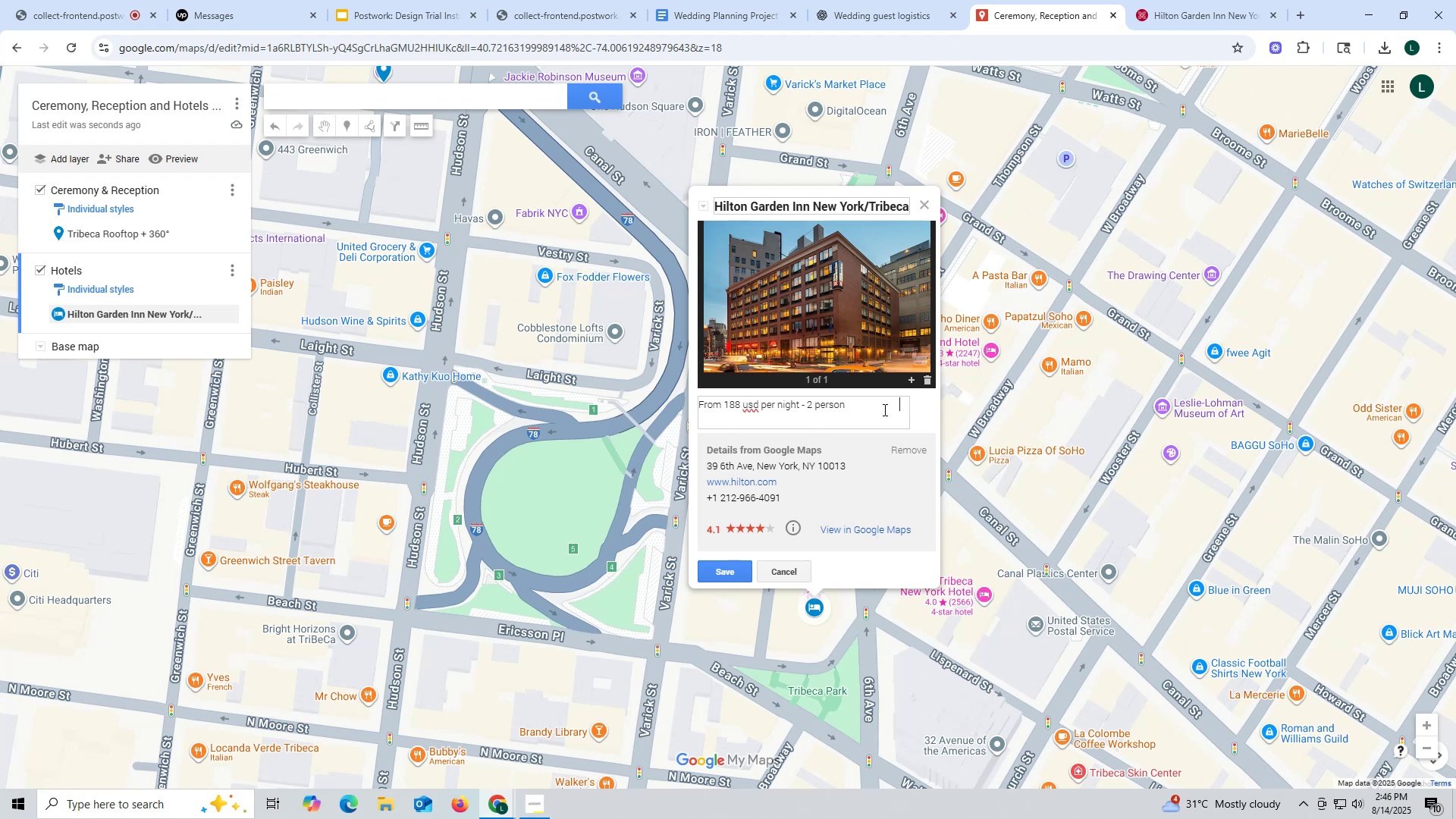 
left_click([873, 406])
 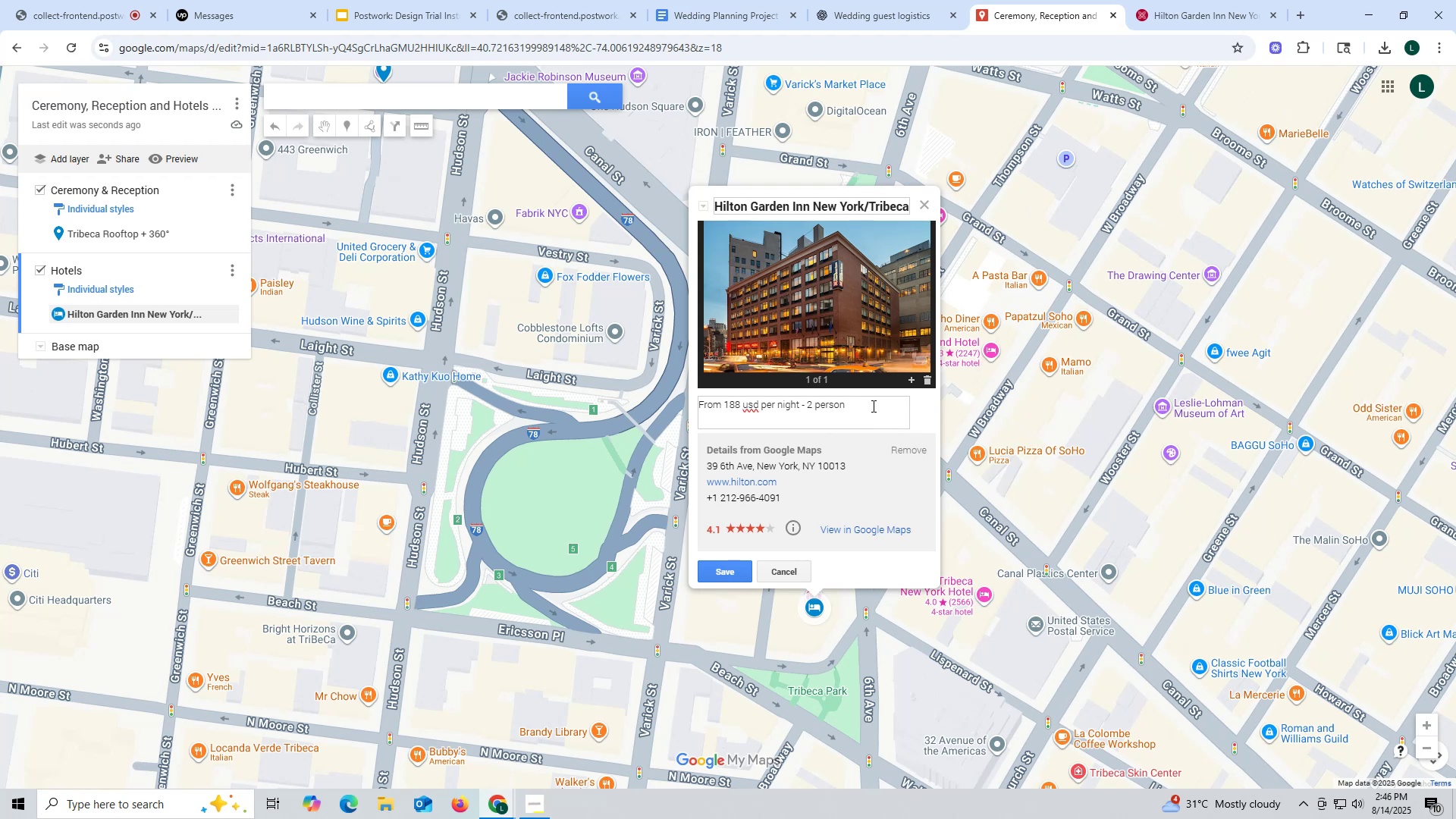 
hold_key(key=Backspace, duration=0.72)
 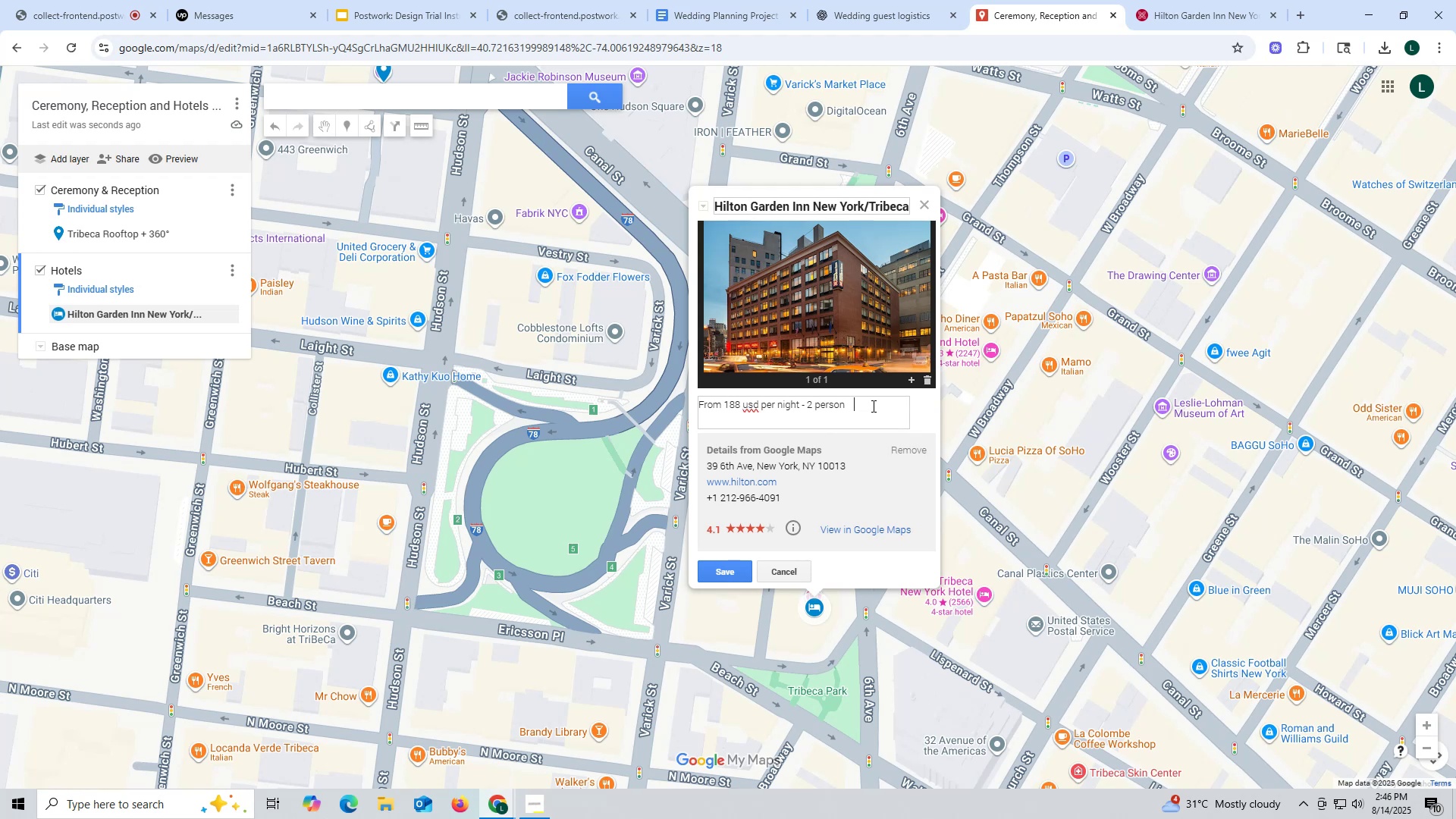 
key(Backspace)
key(Backspace)
key(Backspace)
key(Backspace)
type( and 235 usd)
 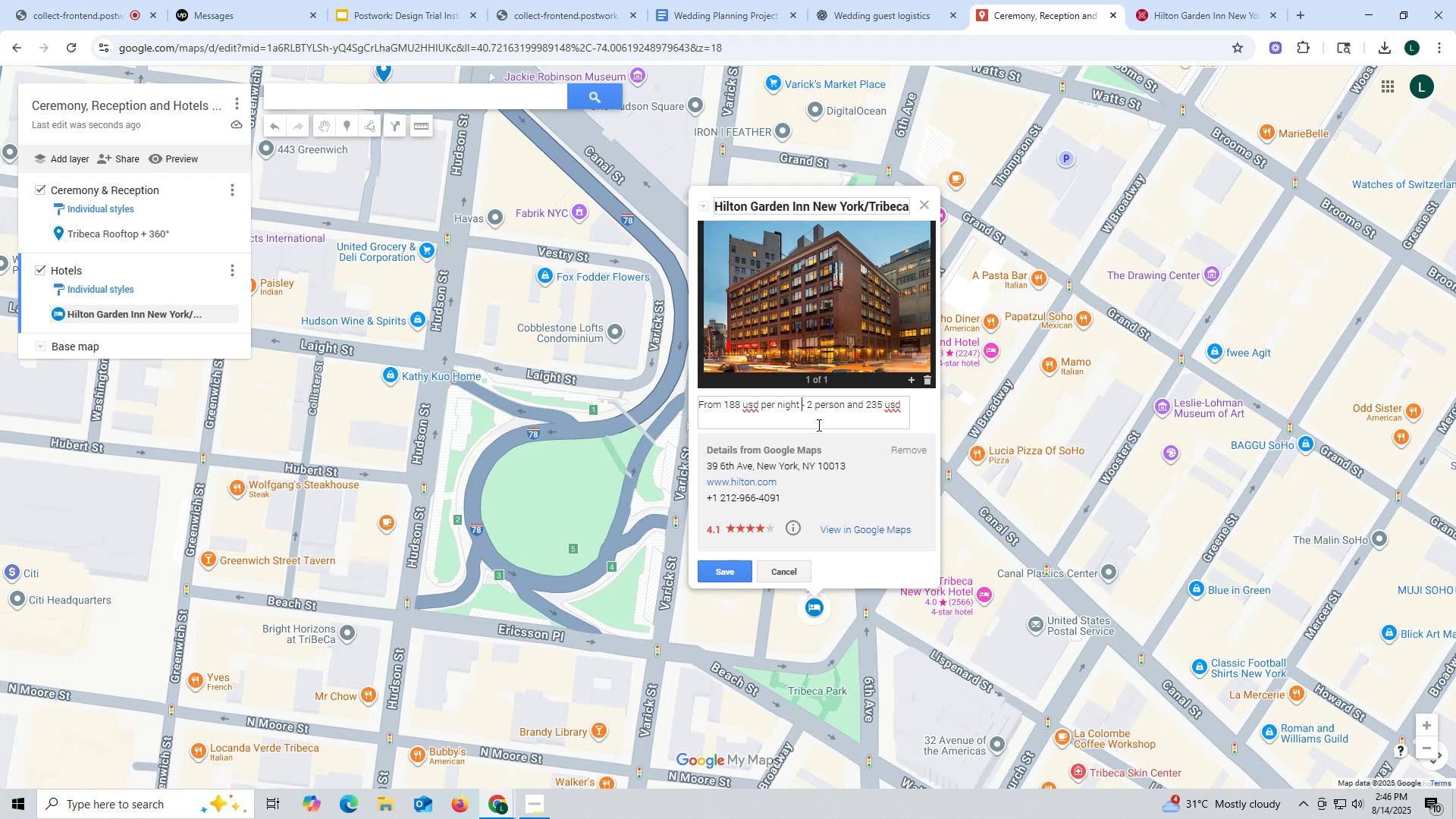 
key(ArrowRight)
 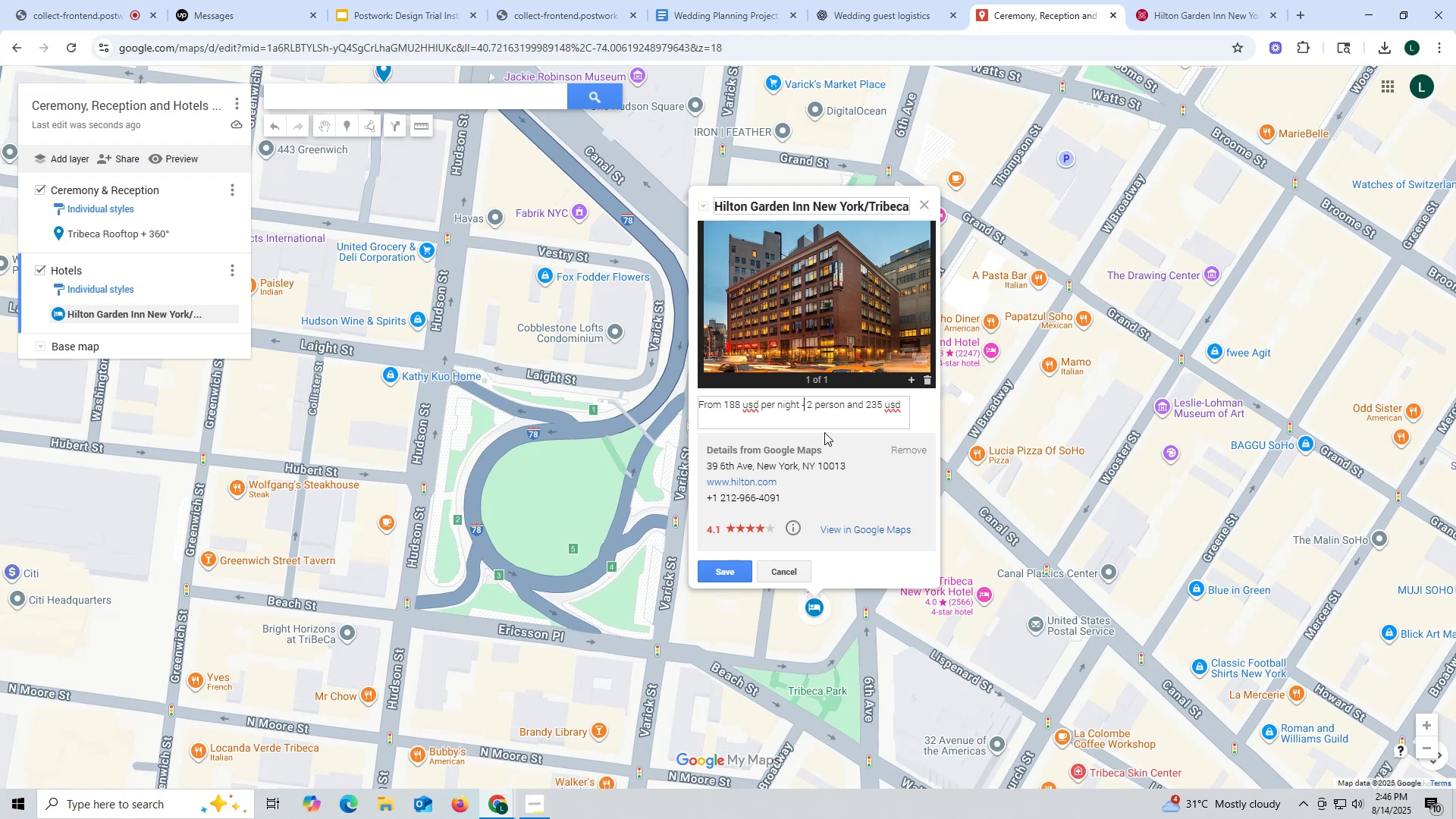 
key(Backspace)
type(for)
 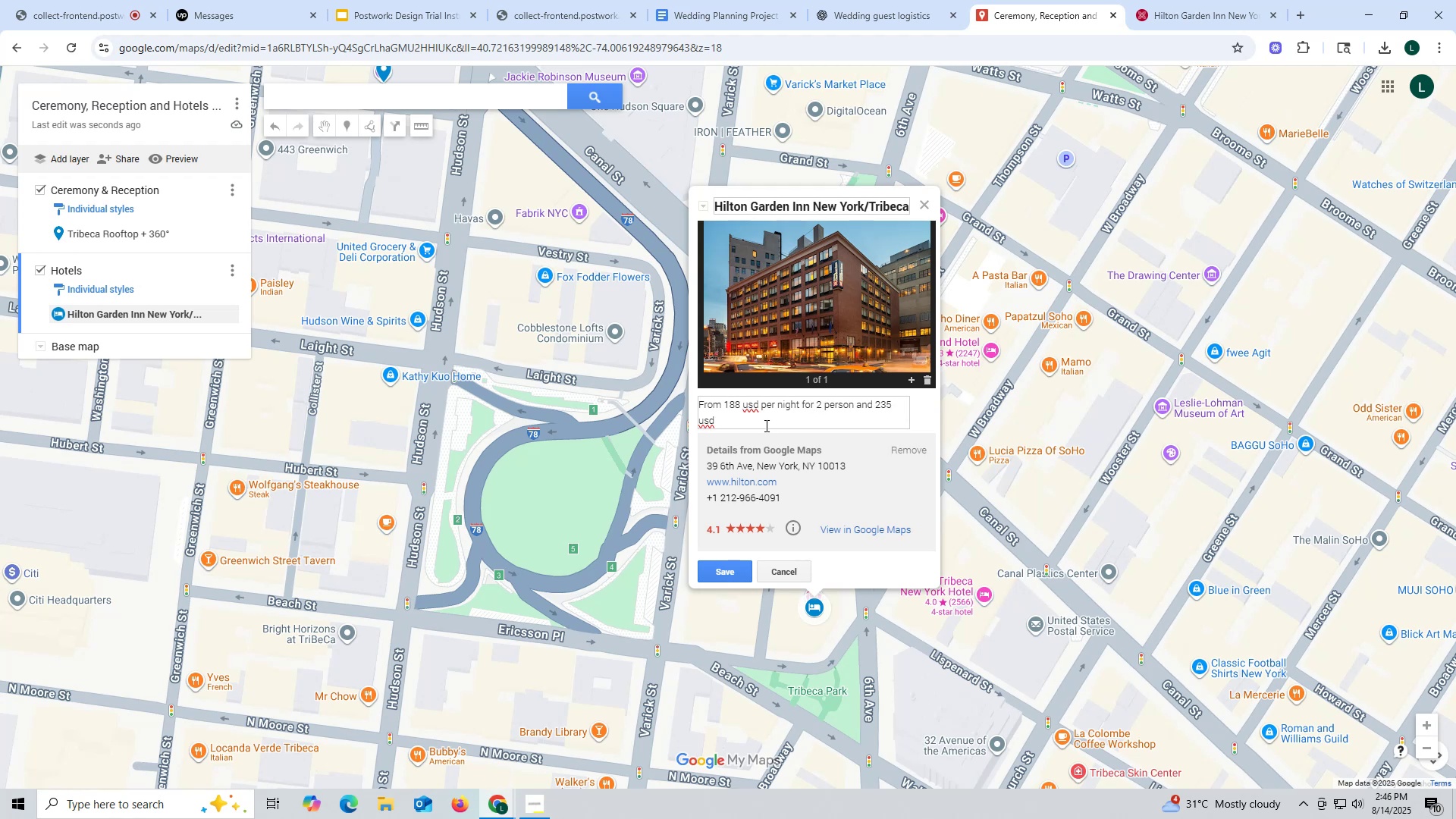 
left_click([762, 422])
 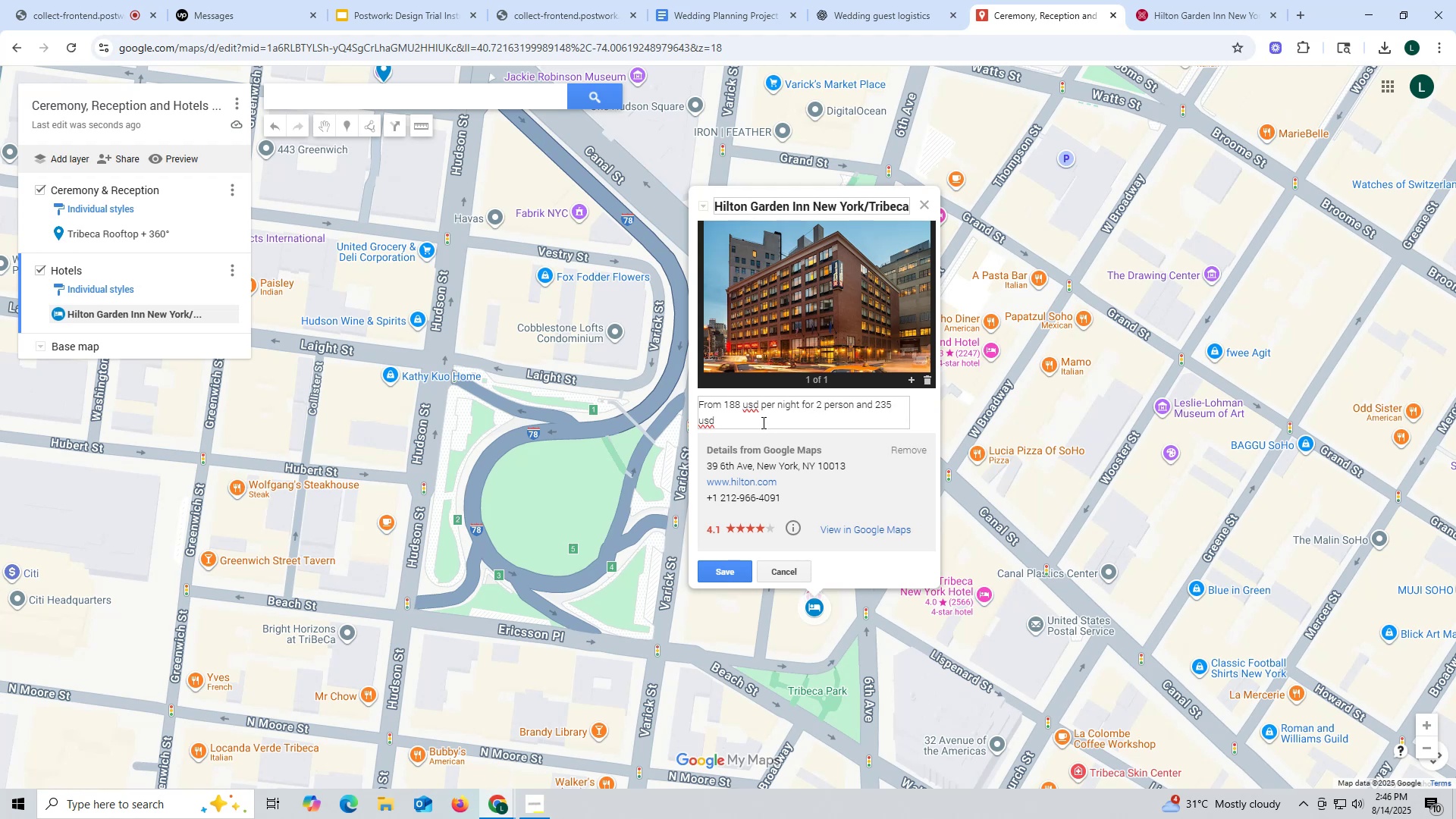 
left_click([745, 422])
 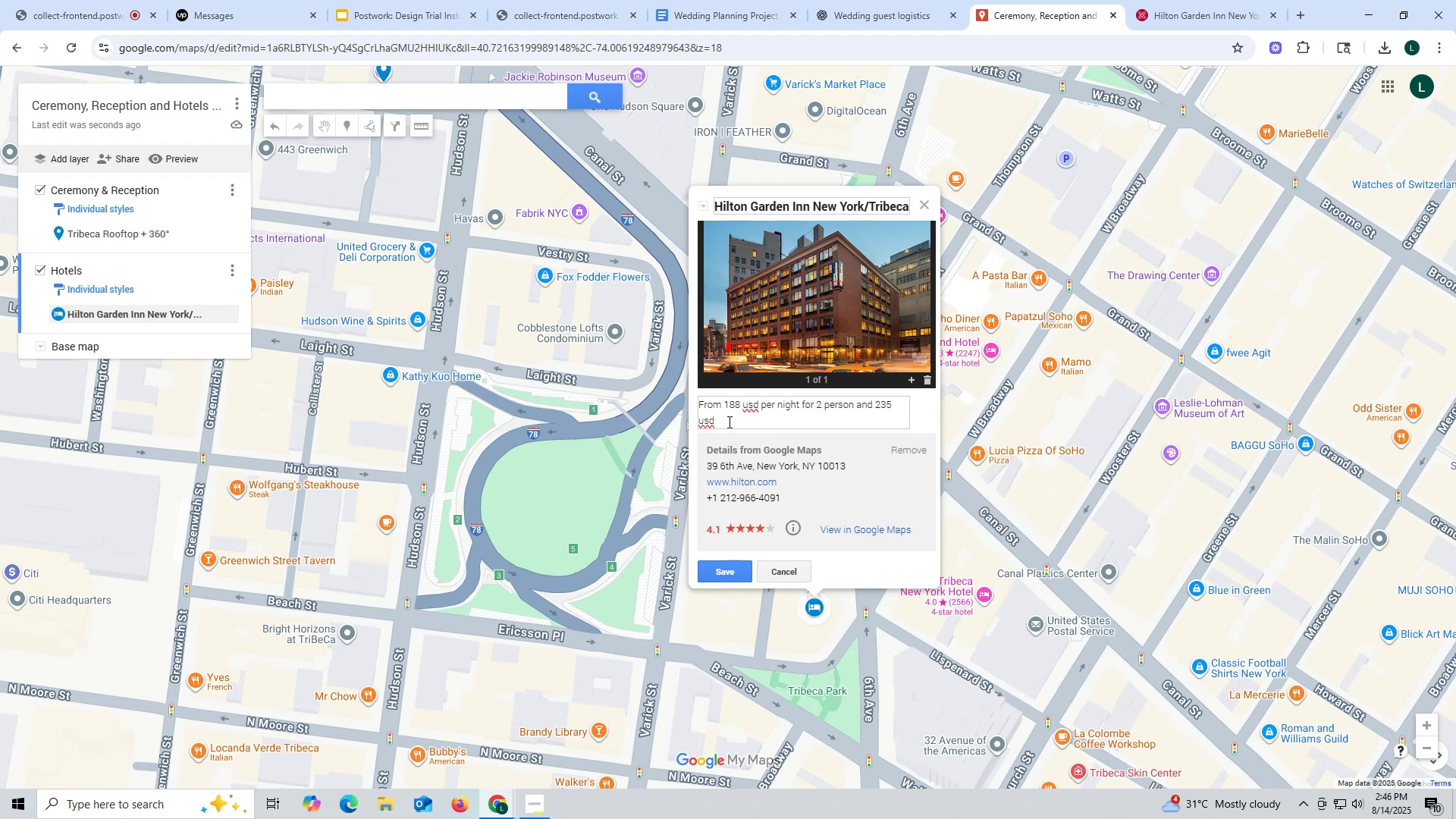 
left_click([725, 422])
 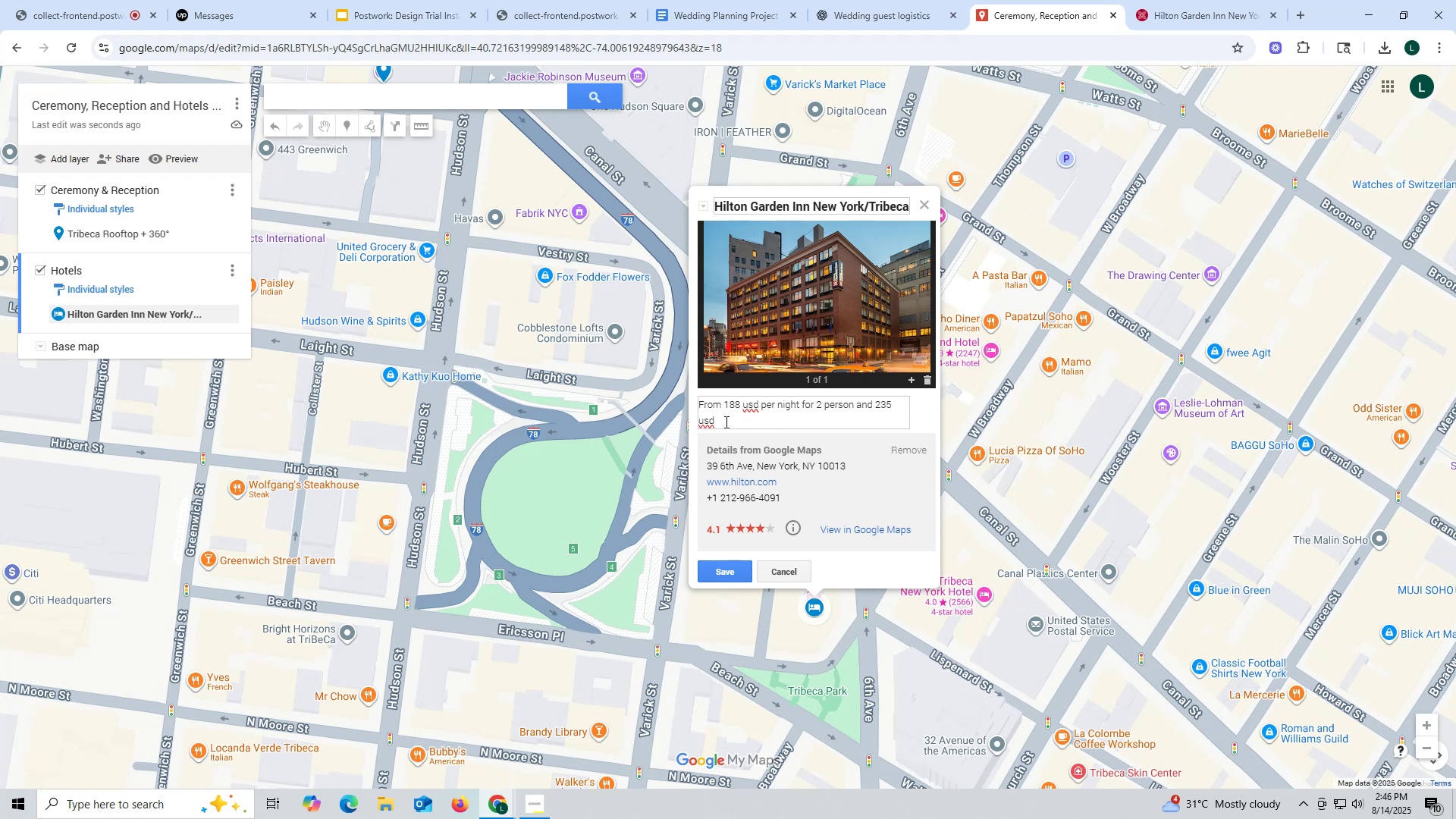 
key(Backspace)
key(Backspace)
type(for)
key(Backspace)
key(Backspace)
key(Backspace)
key(Backspace)
key(Backspace)
type( for 3)
key(Backspace)
type(4 persons)
 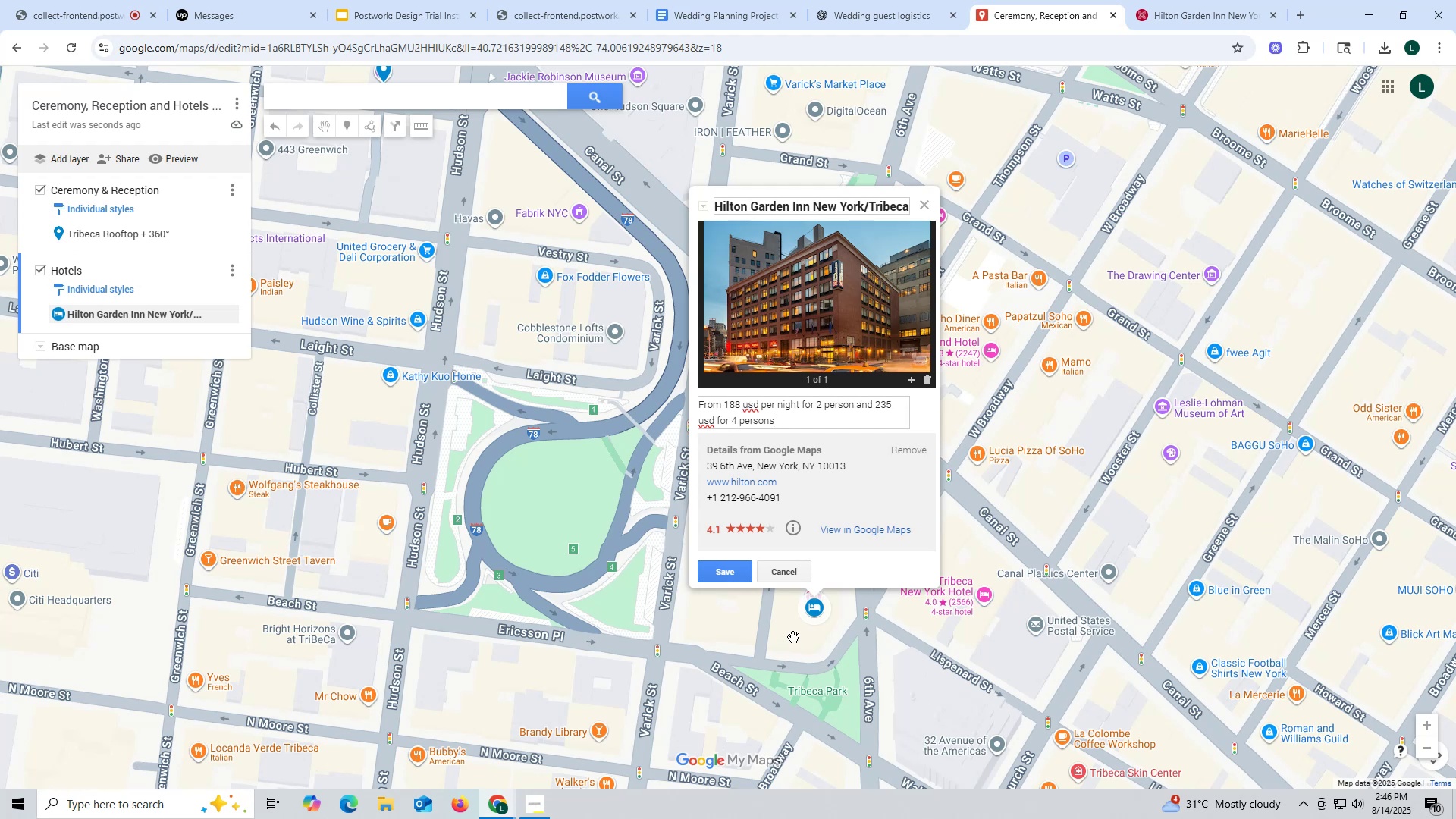 
mouse_move([739, 555])
 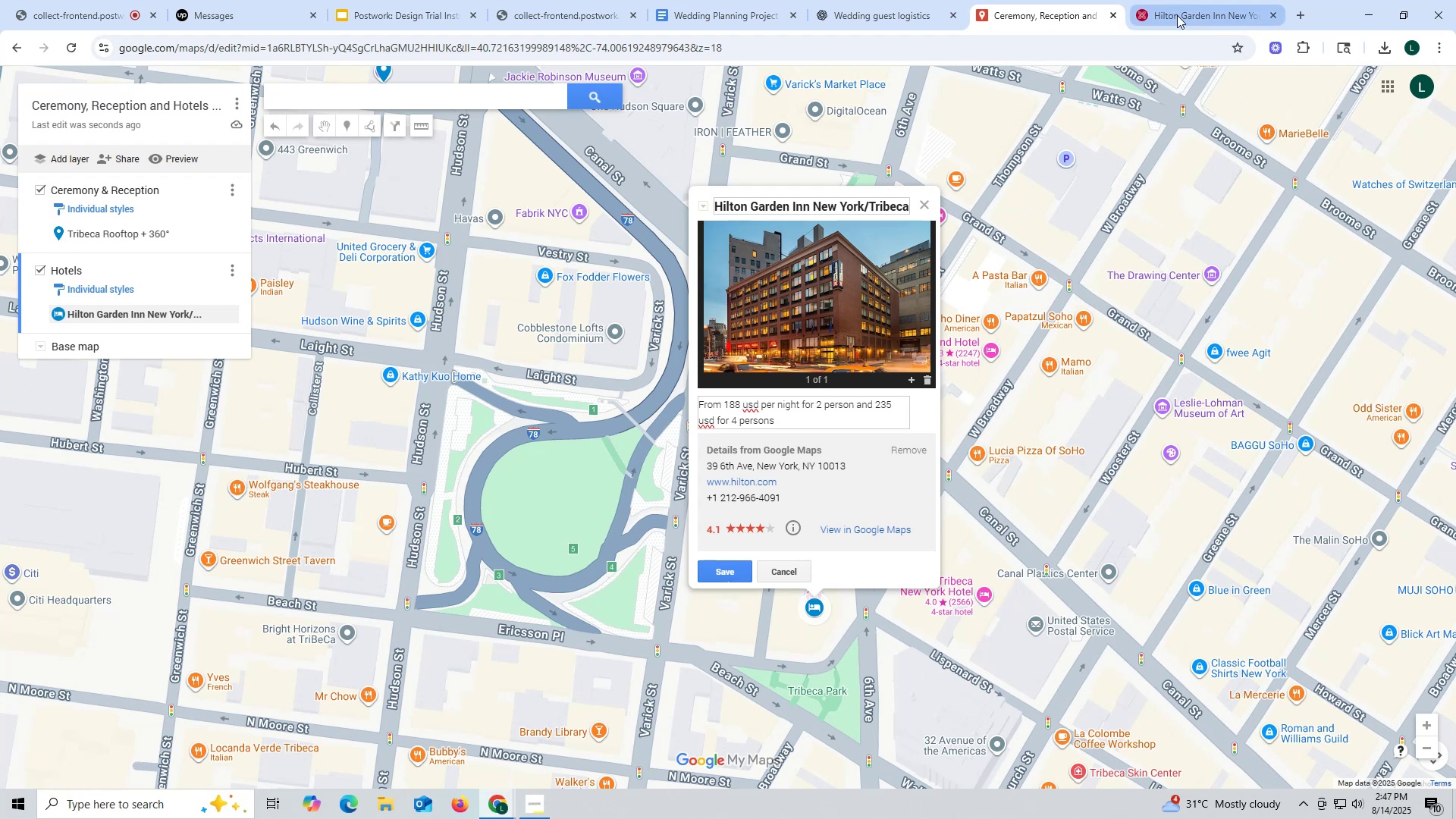 
mouse_move([1044, 12])
 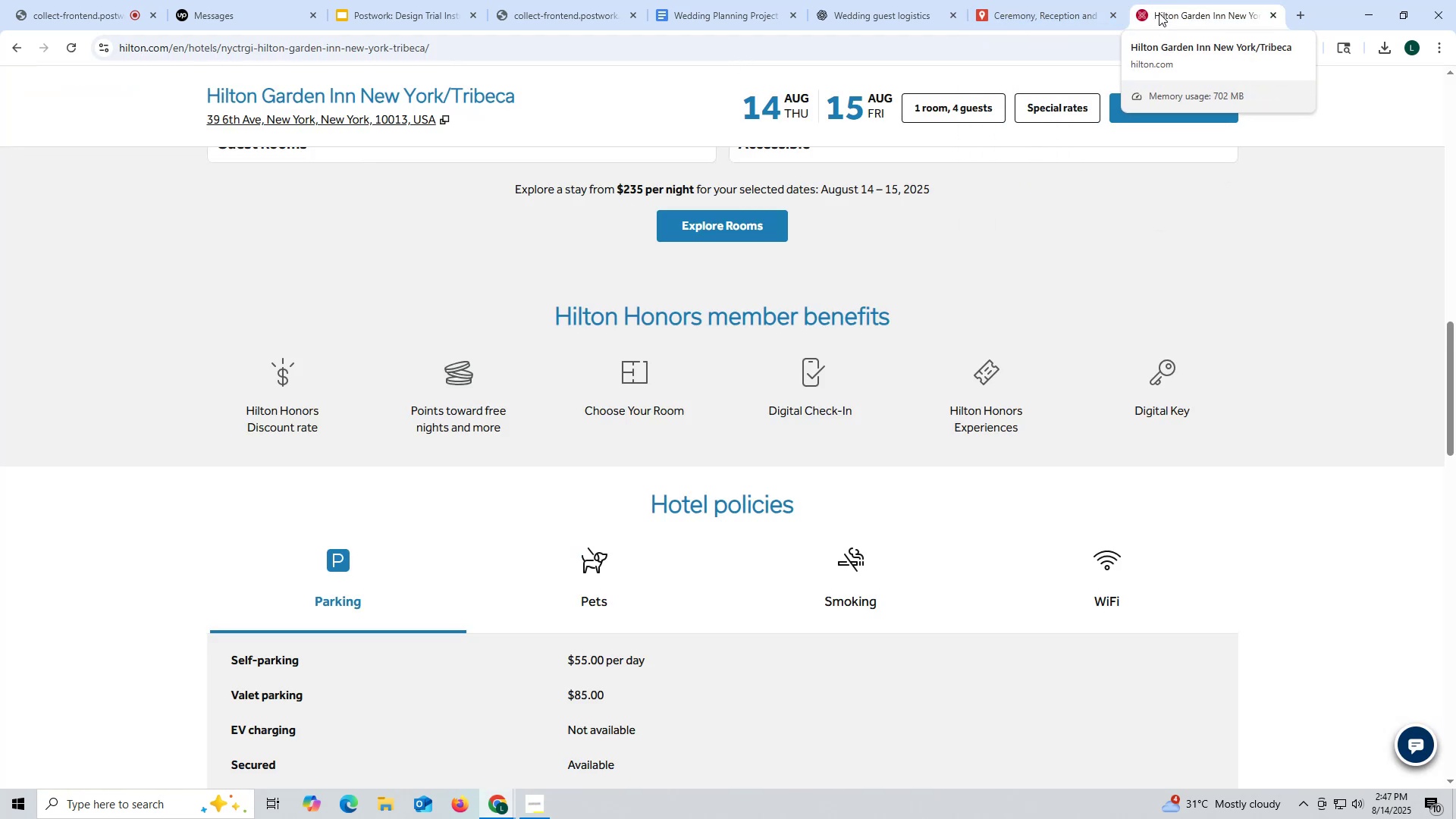 
left_click([1160, 12])
 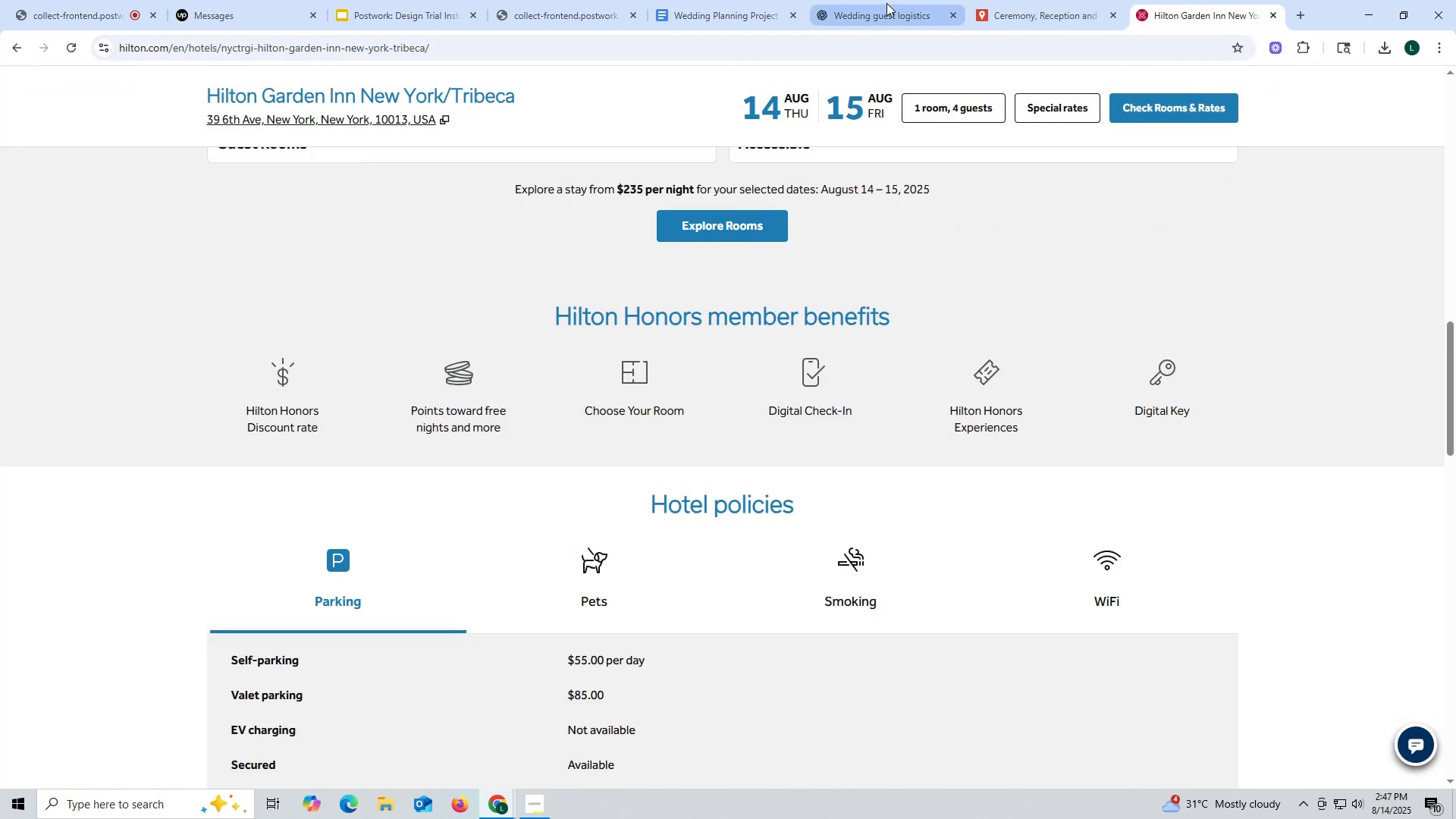 
left_click([896, 0])
 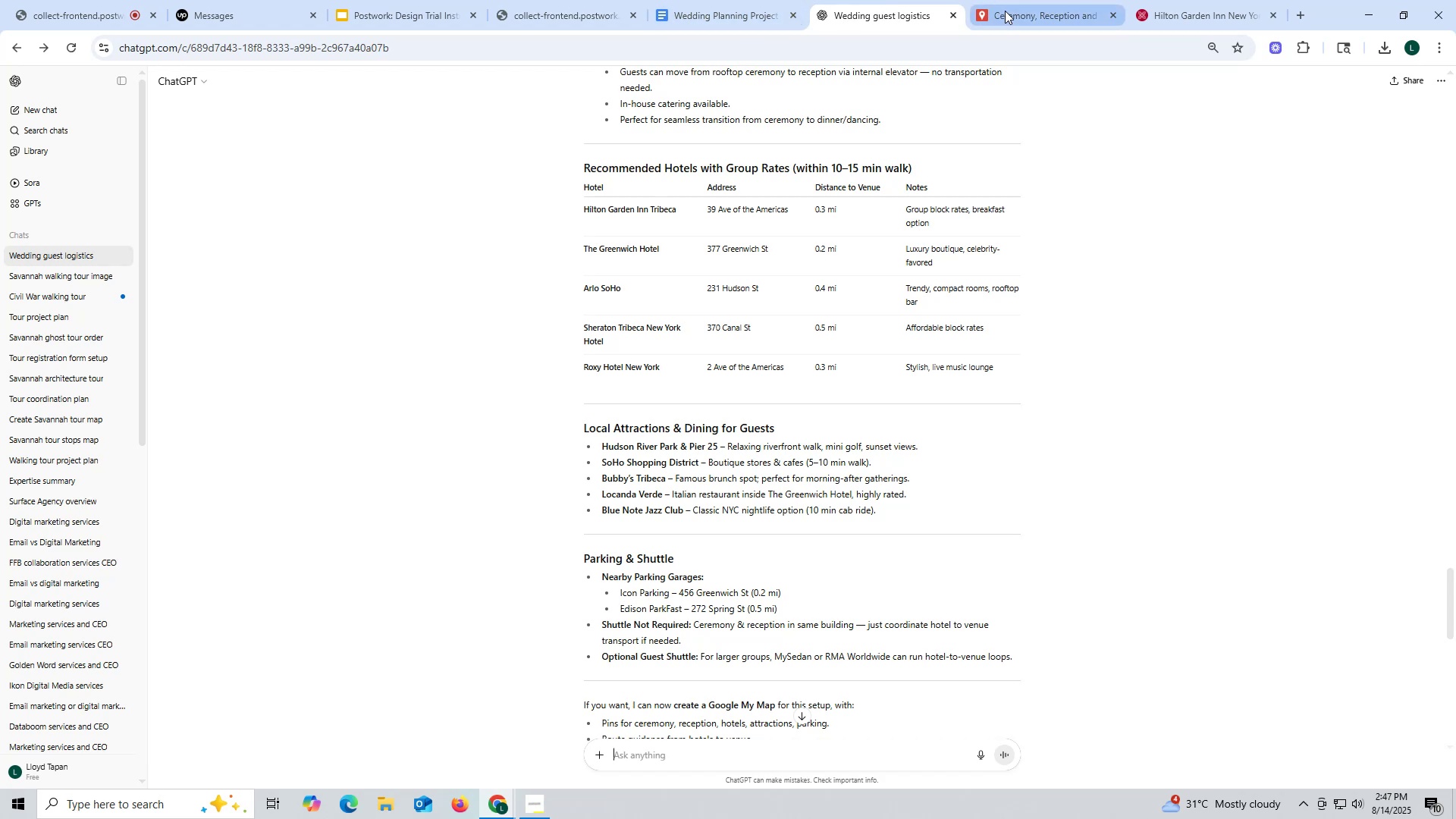 
left_click([1006, 11])
 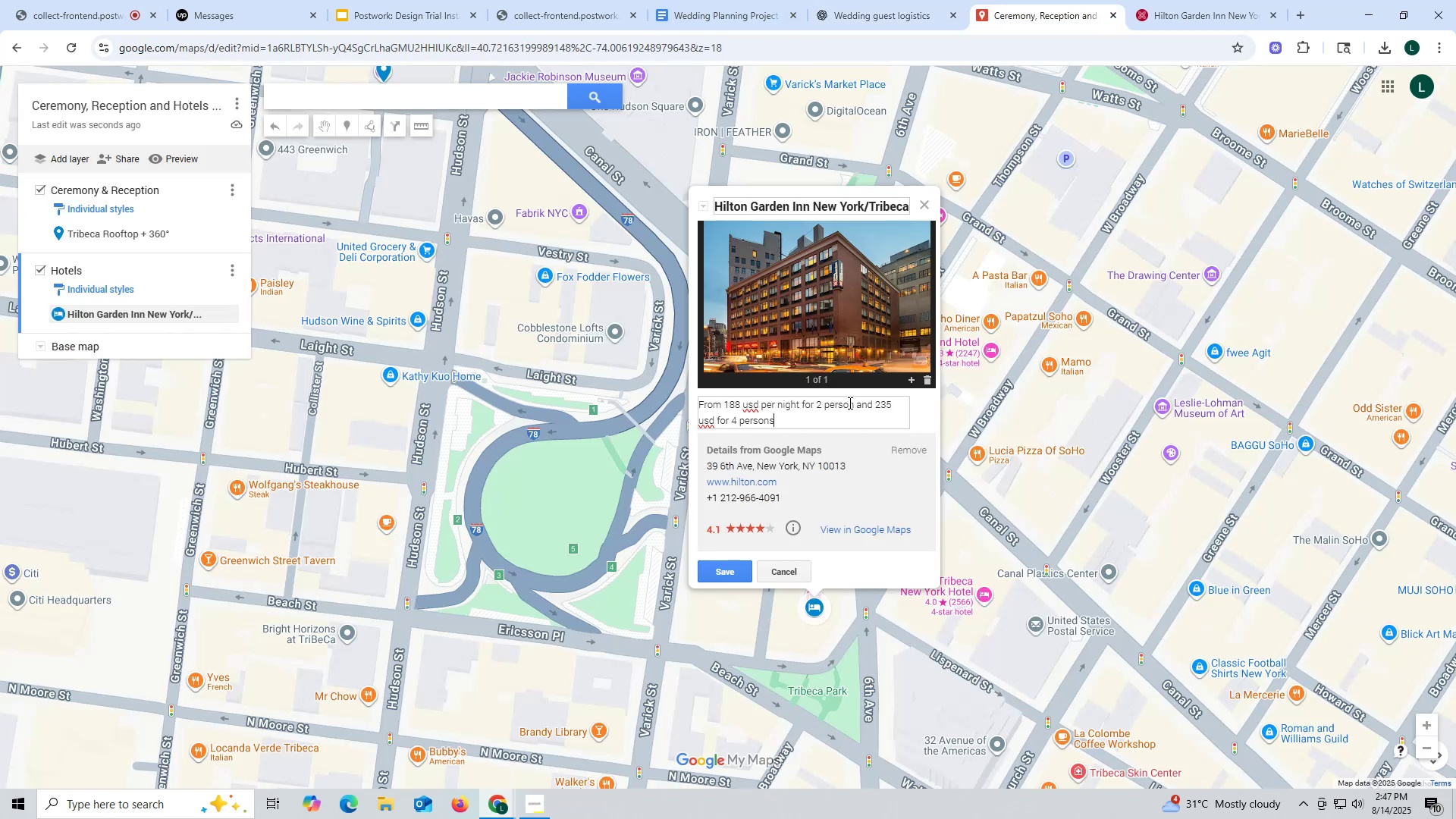 
left_click_drag(start_coordinate=[854, 403], to_coordinate=[824, 407])
 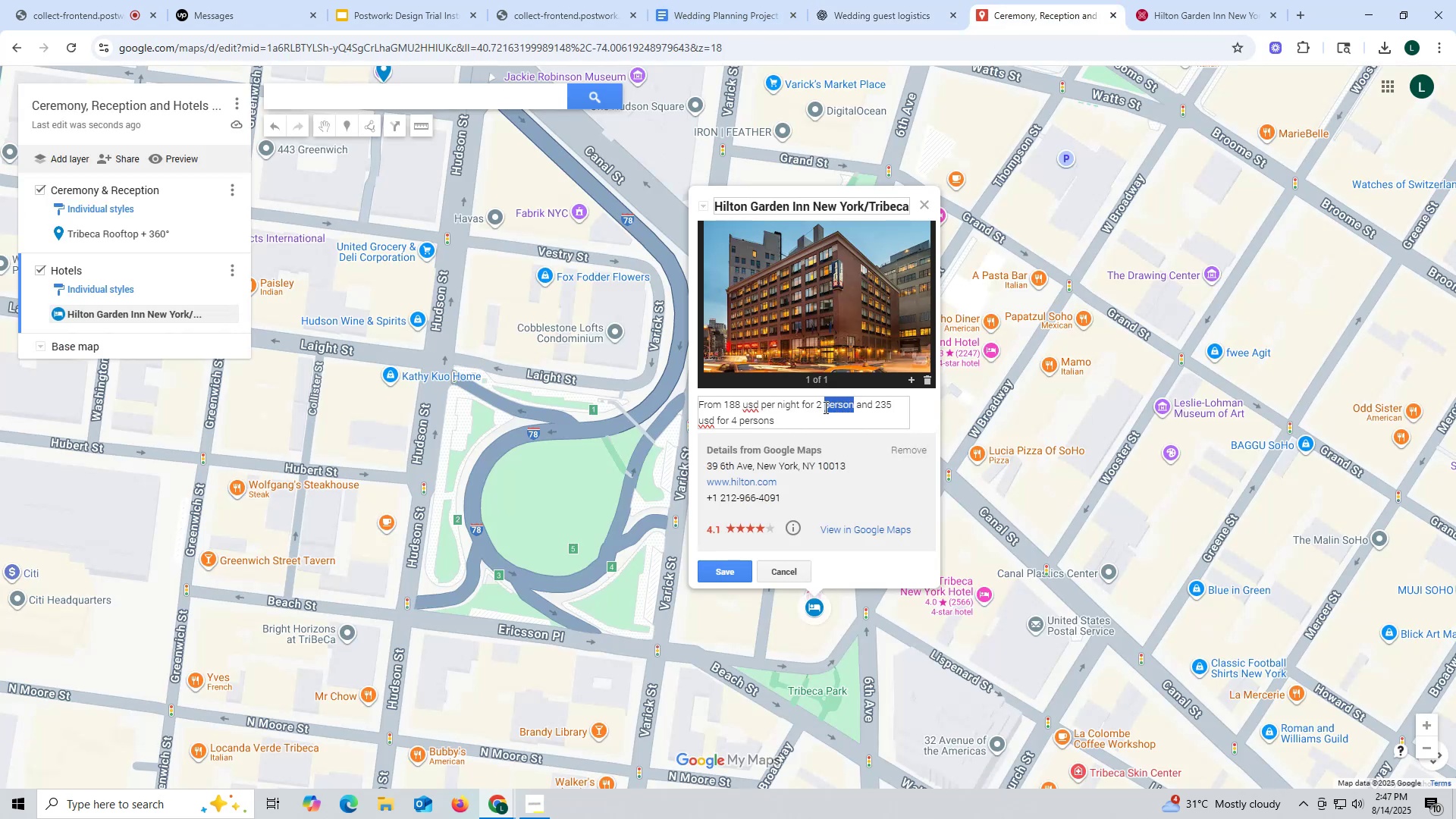 
type(Adult guesr)
key(Backspace)
type(t)
 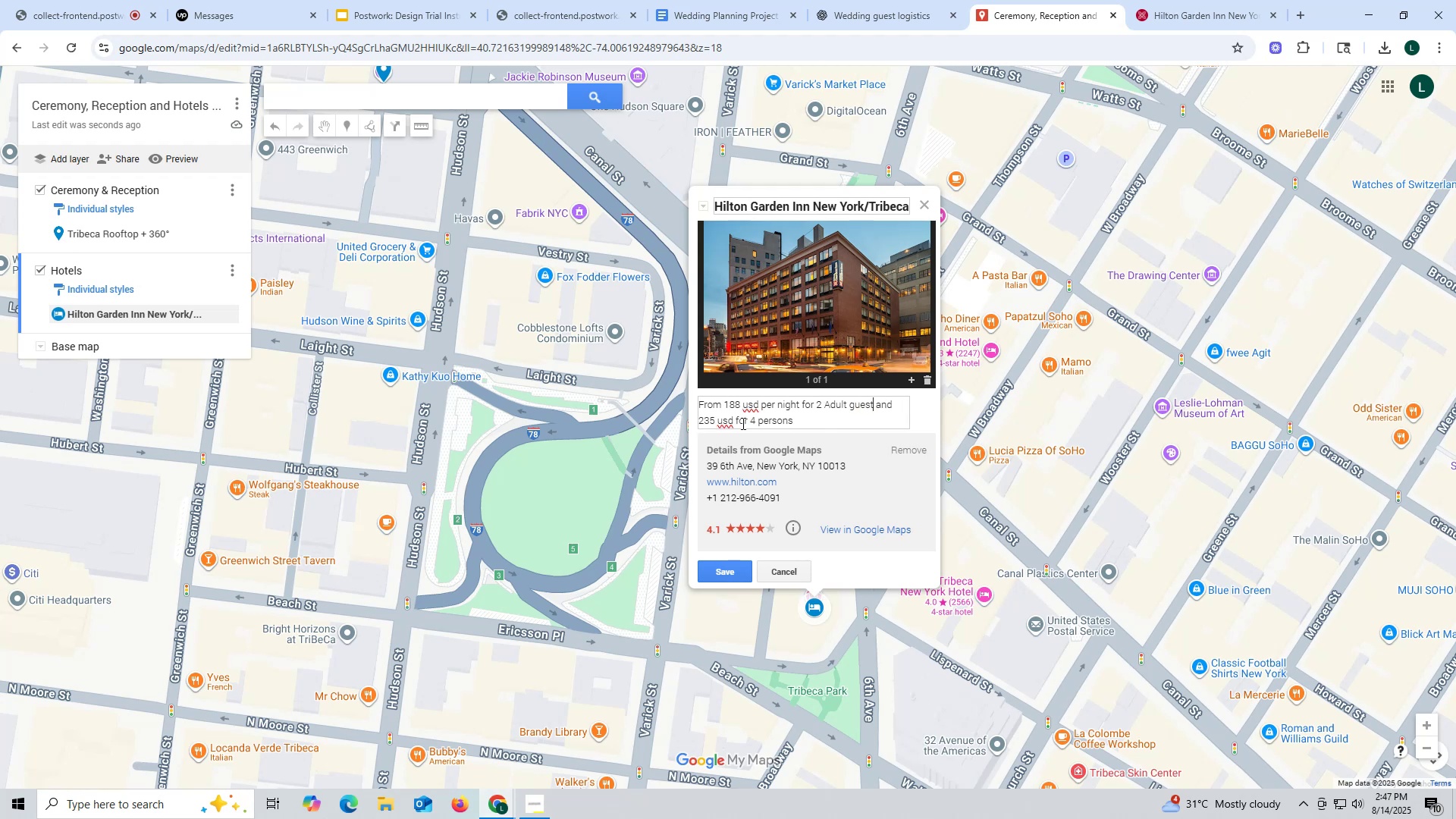 
left_click([755, 421])
 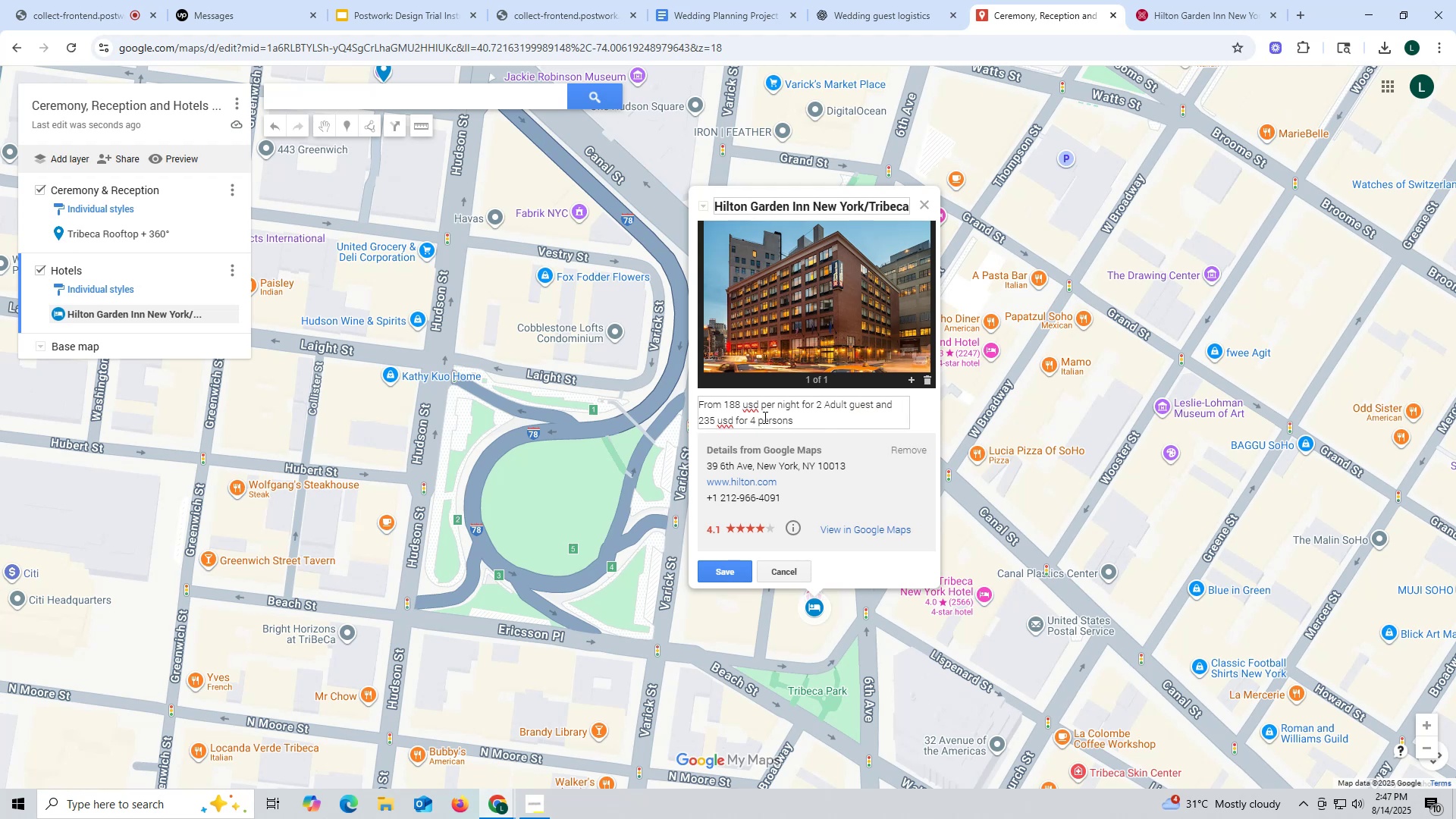 
left_click_drag(start_coordinate=[758, 419], to_coordinate=[861, 419])
 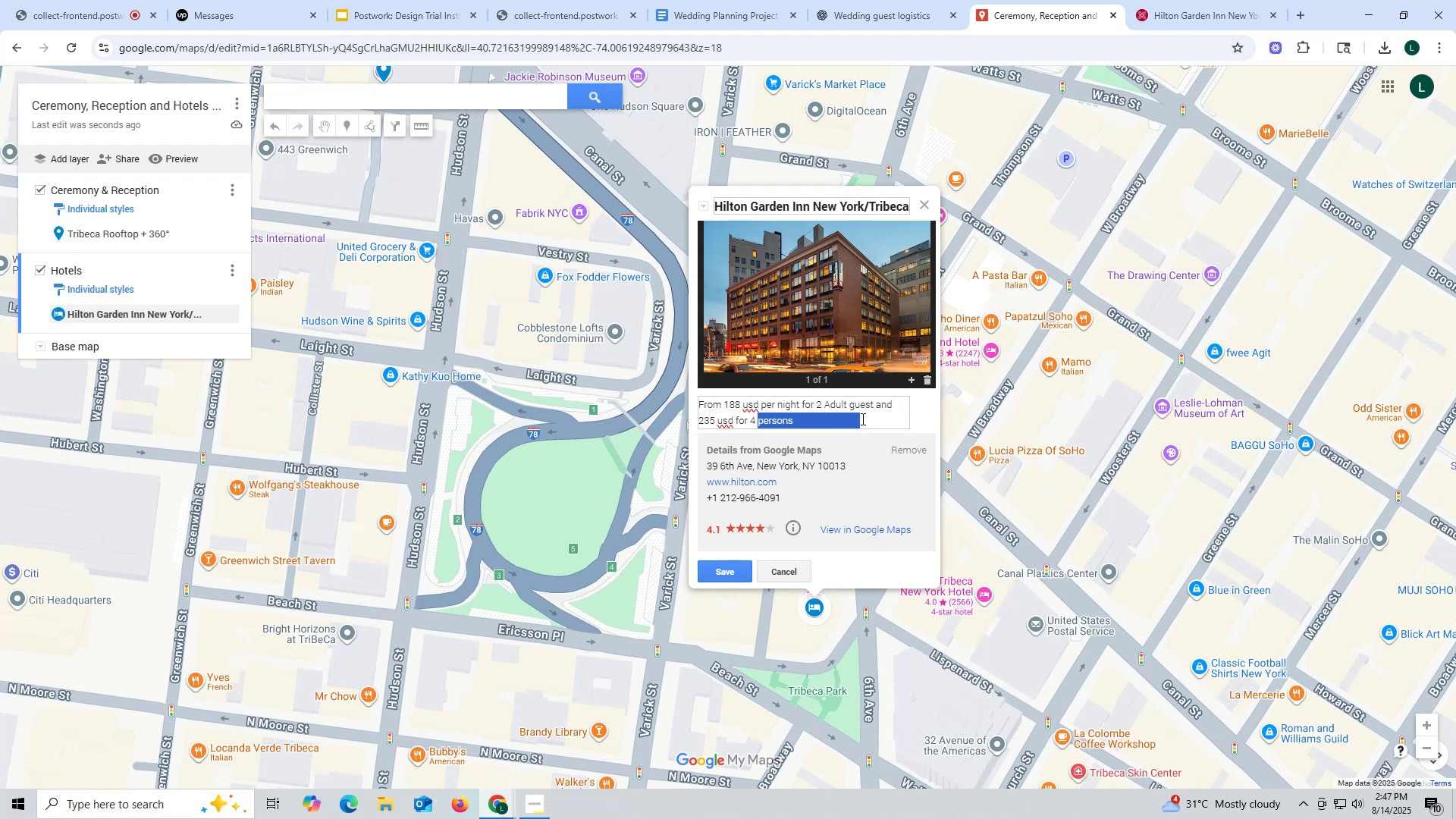 
hold_key(key=ShiftLeft, duration=0.32)
 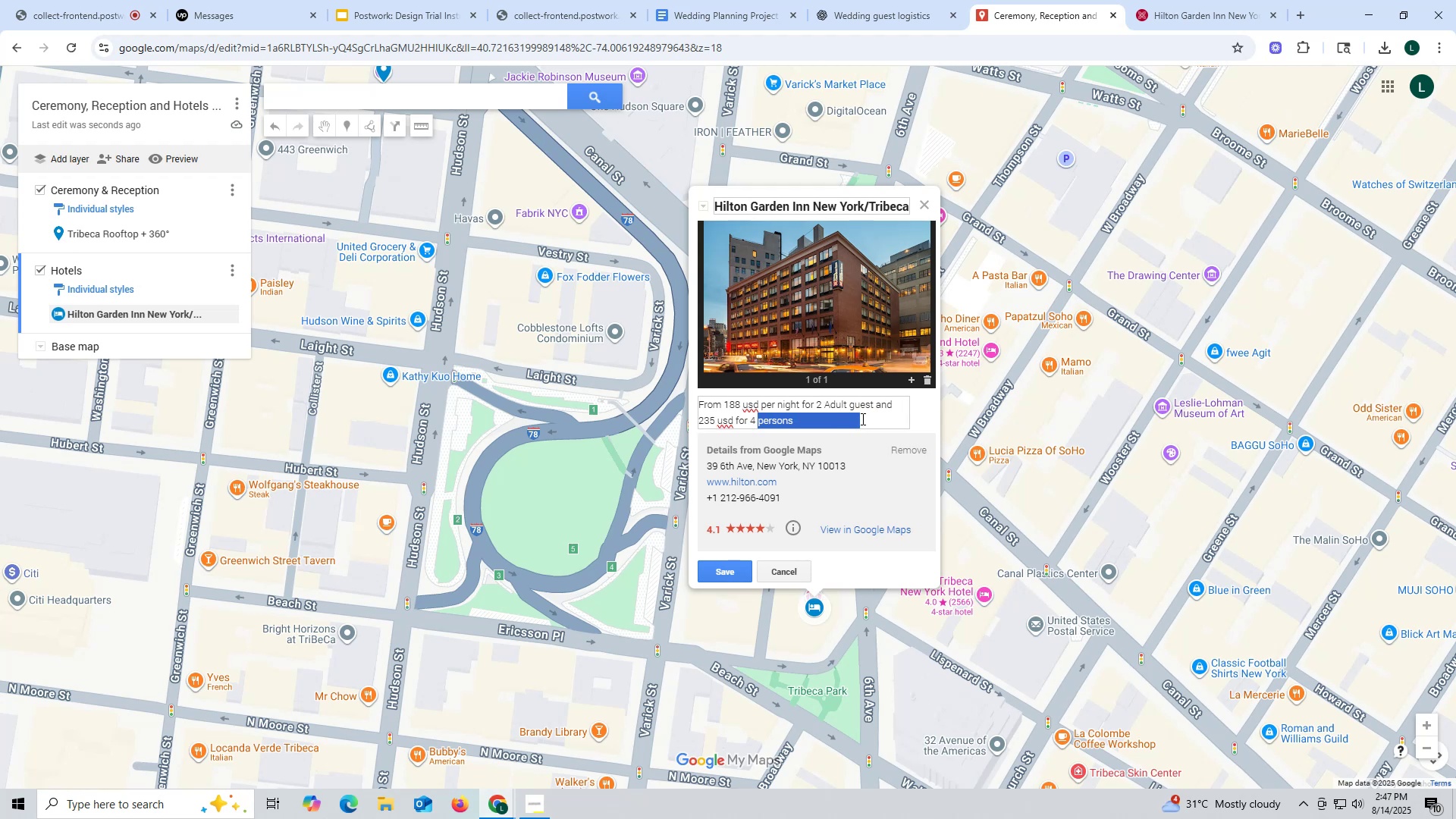 
type(adult gut)
key(Backspace)
type(est)
 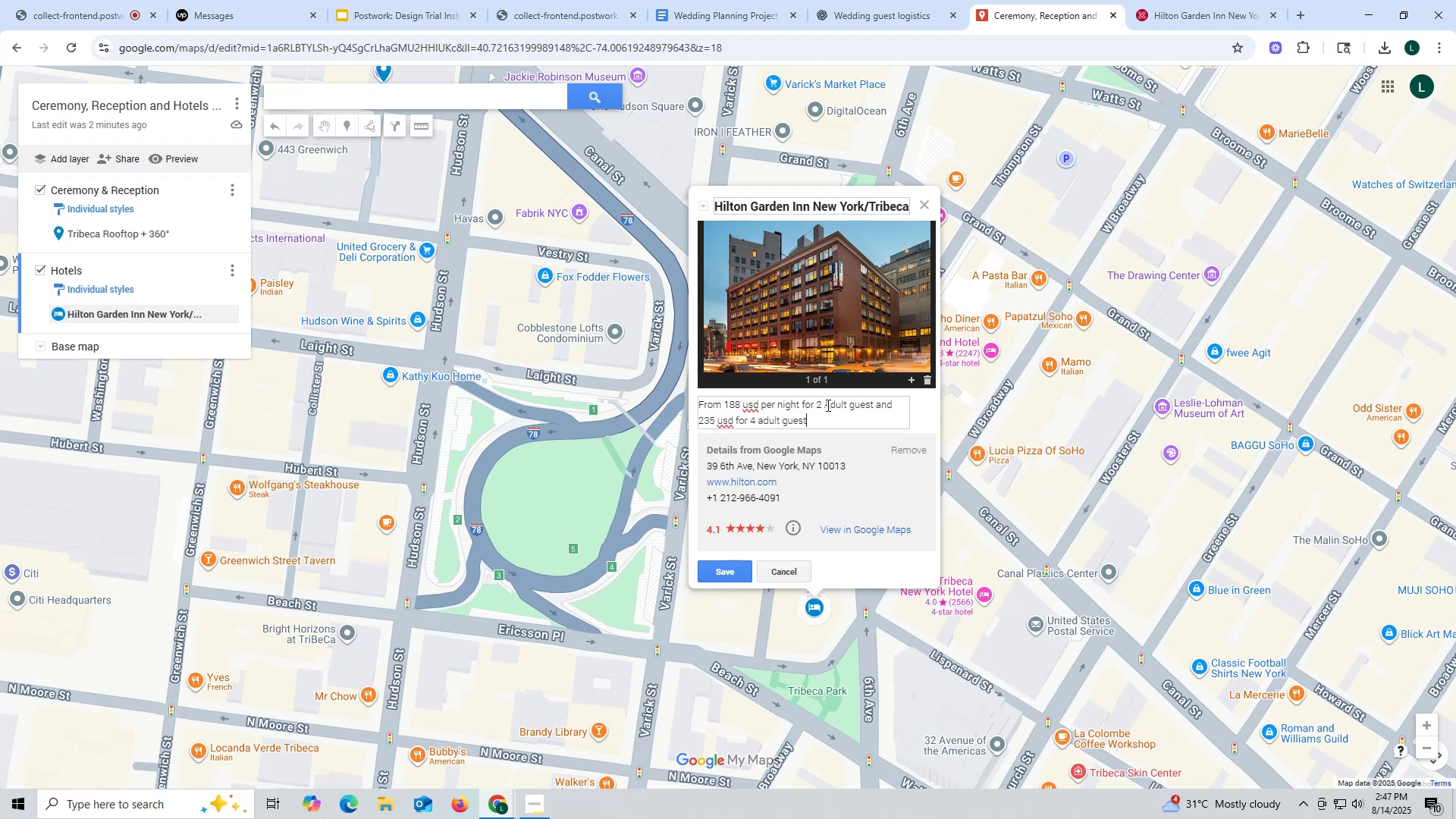 
left_click([821, 404])
 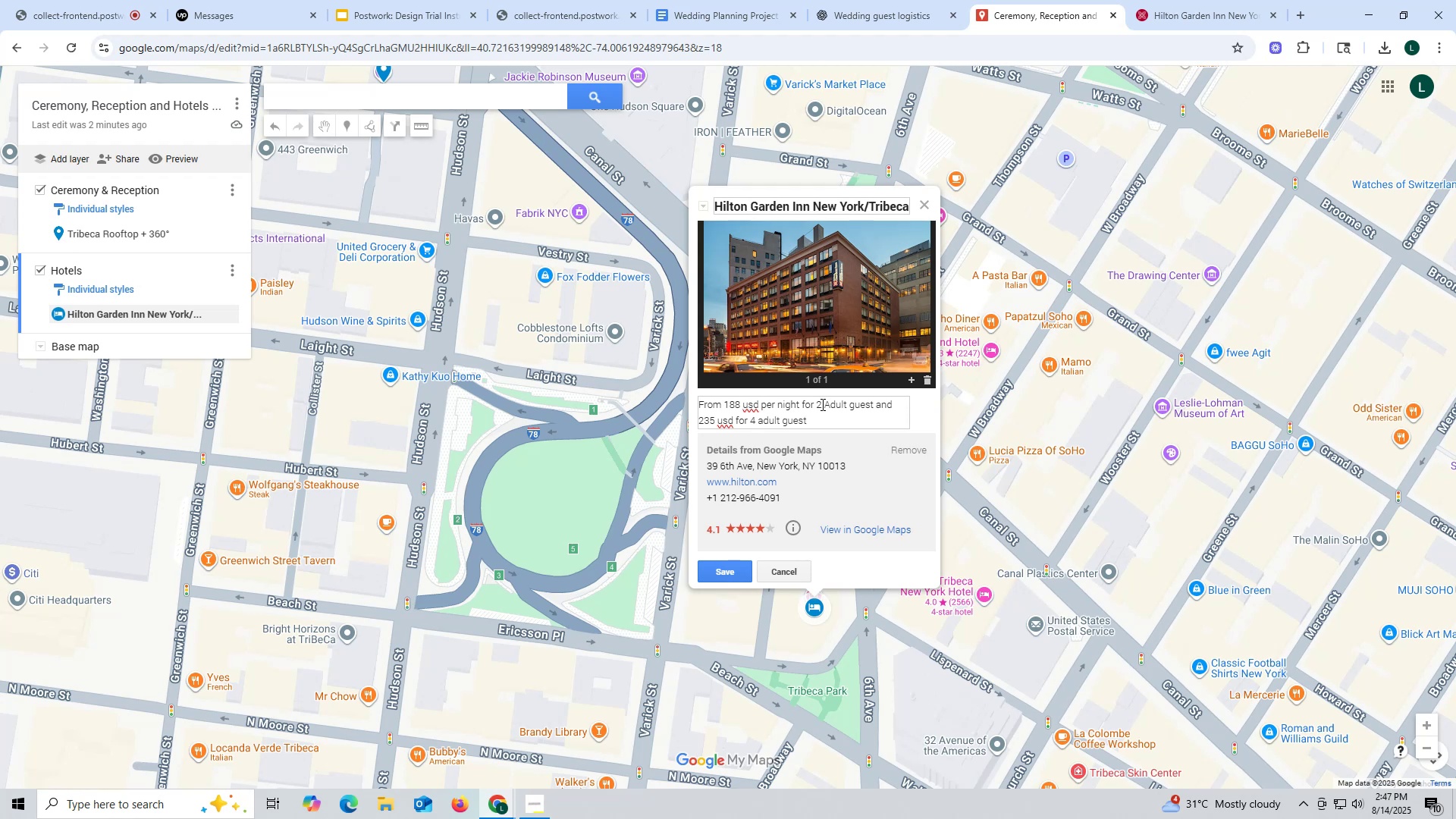 
key(ArrowRight)
 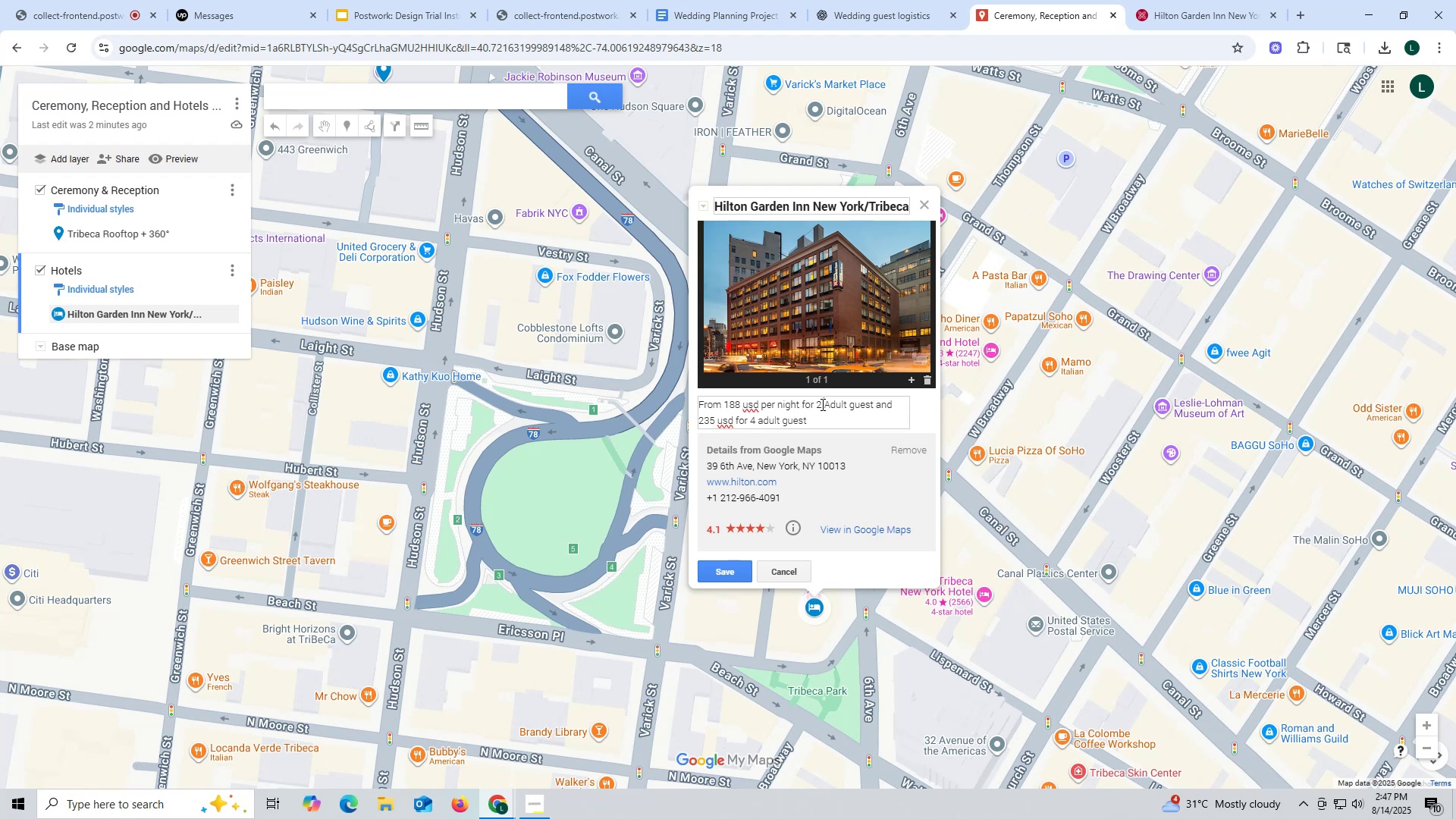 
key(ArrowRight)
 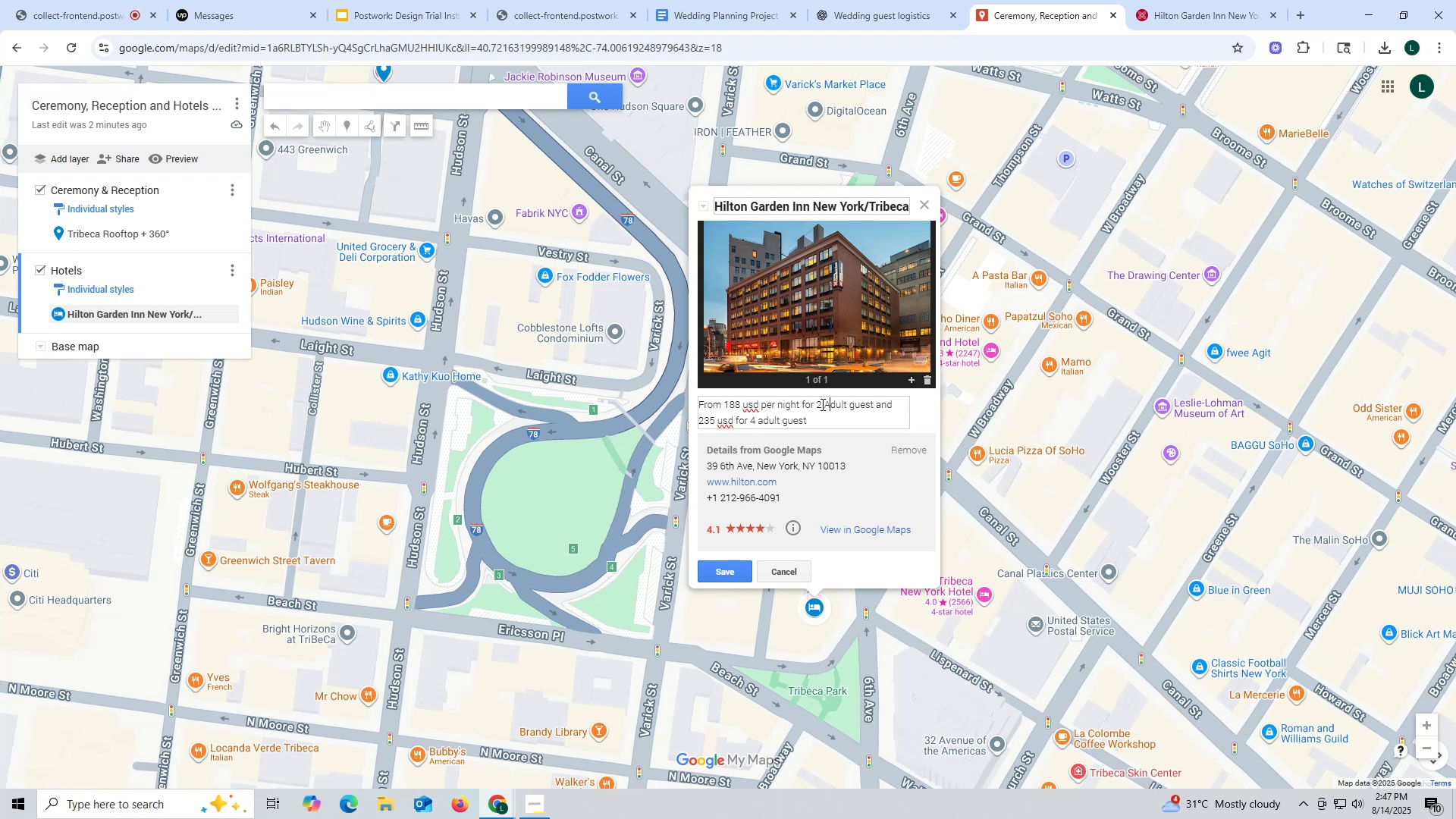 
key(Backspace)
 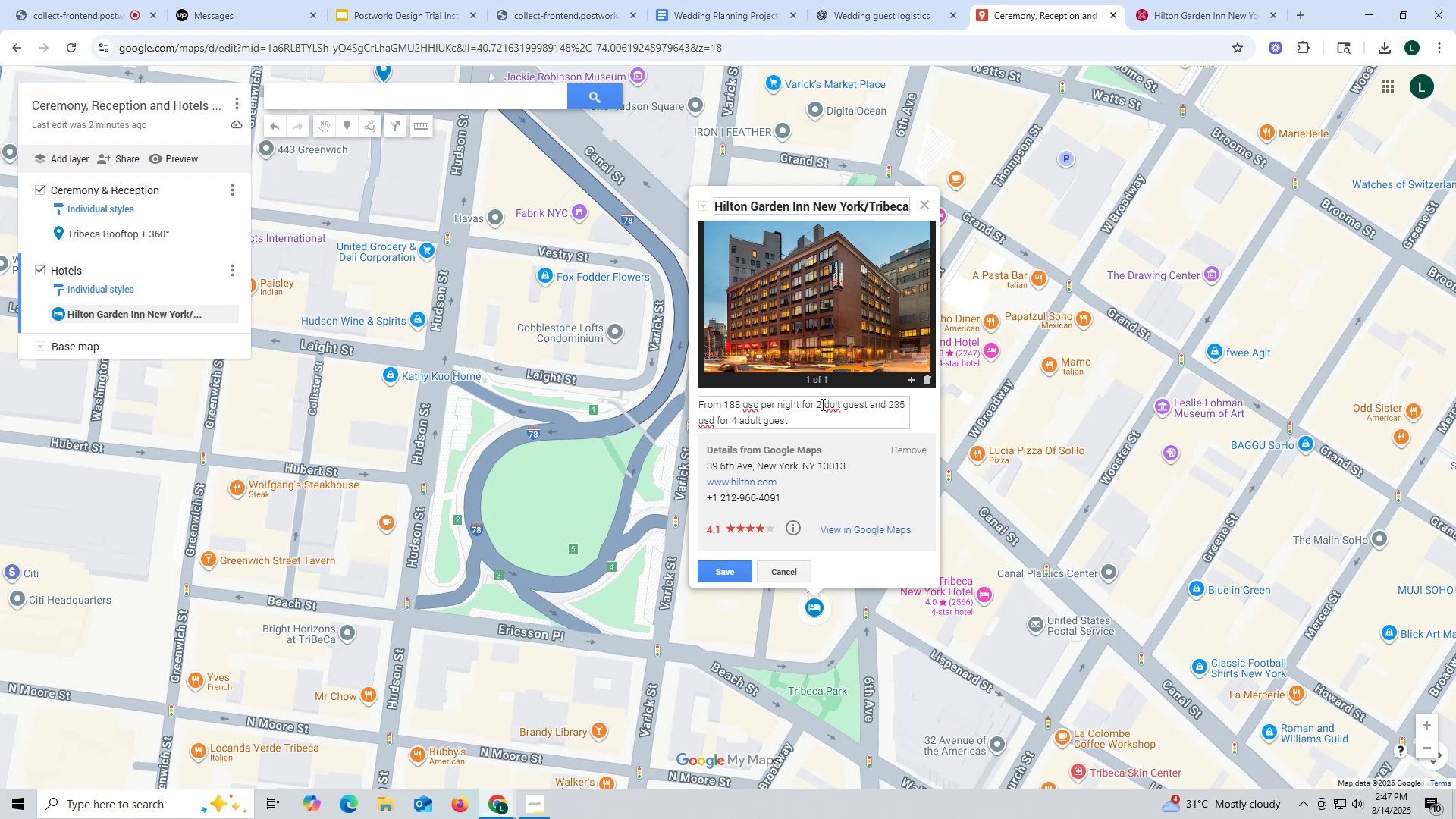 
key(A)
 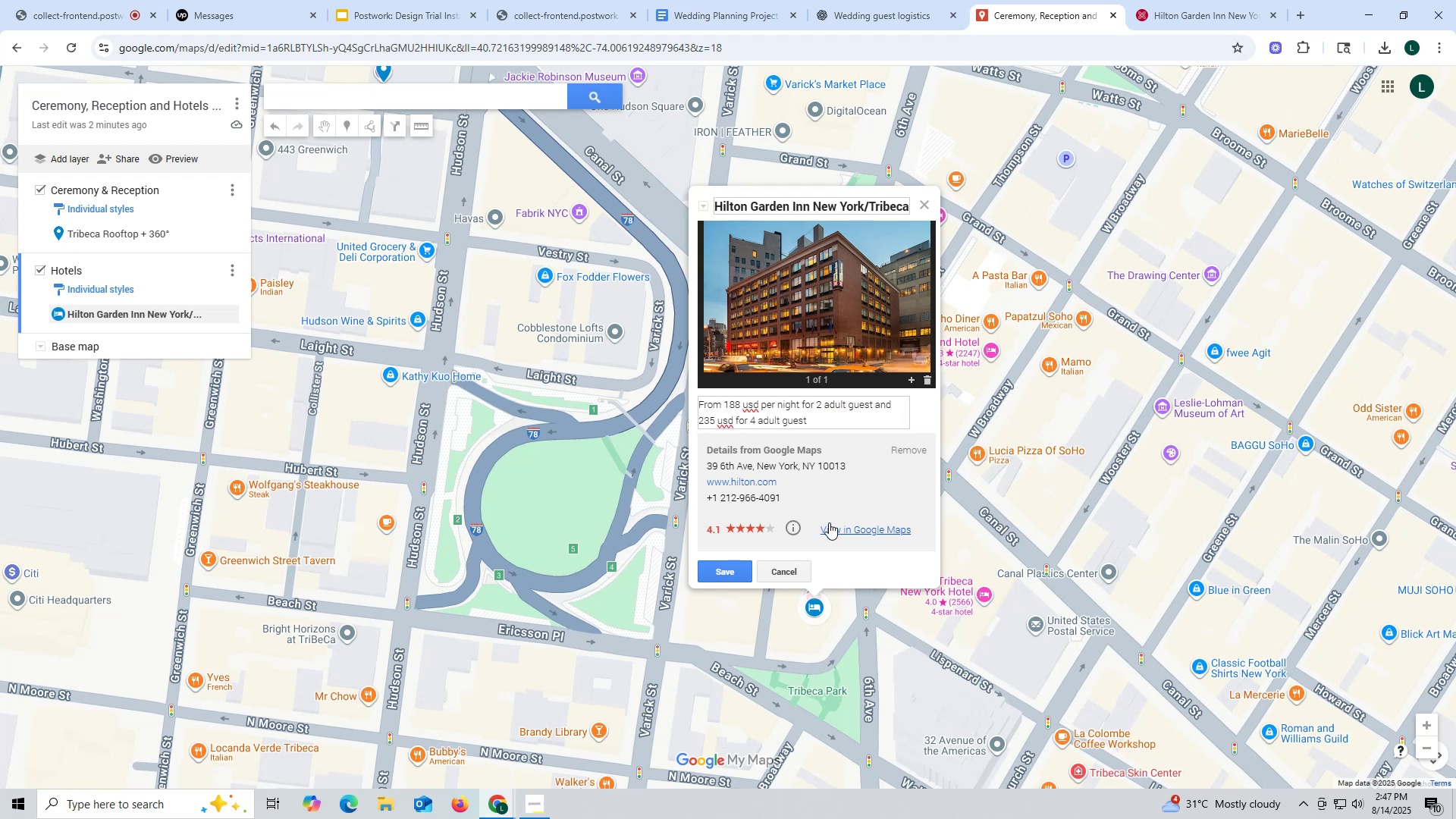 
left_click([731, 566])
 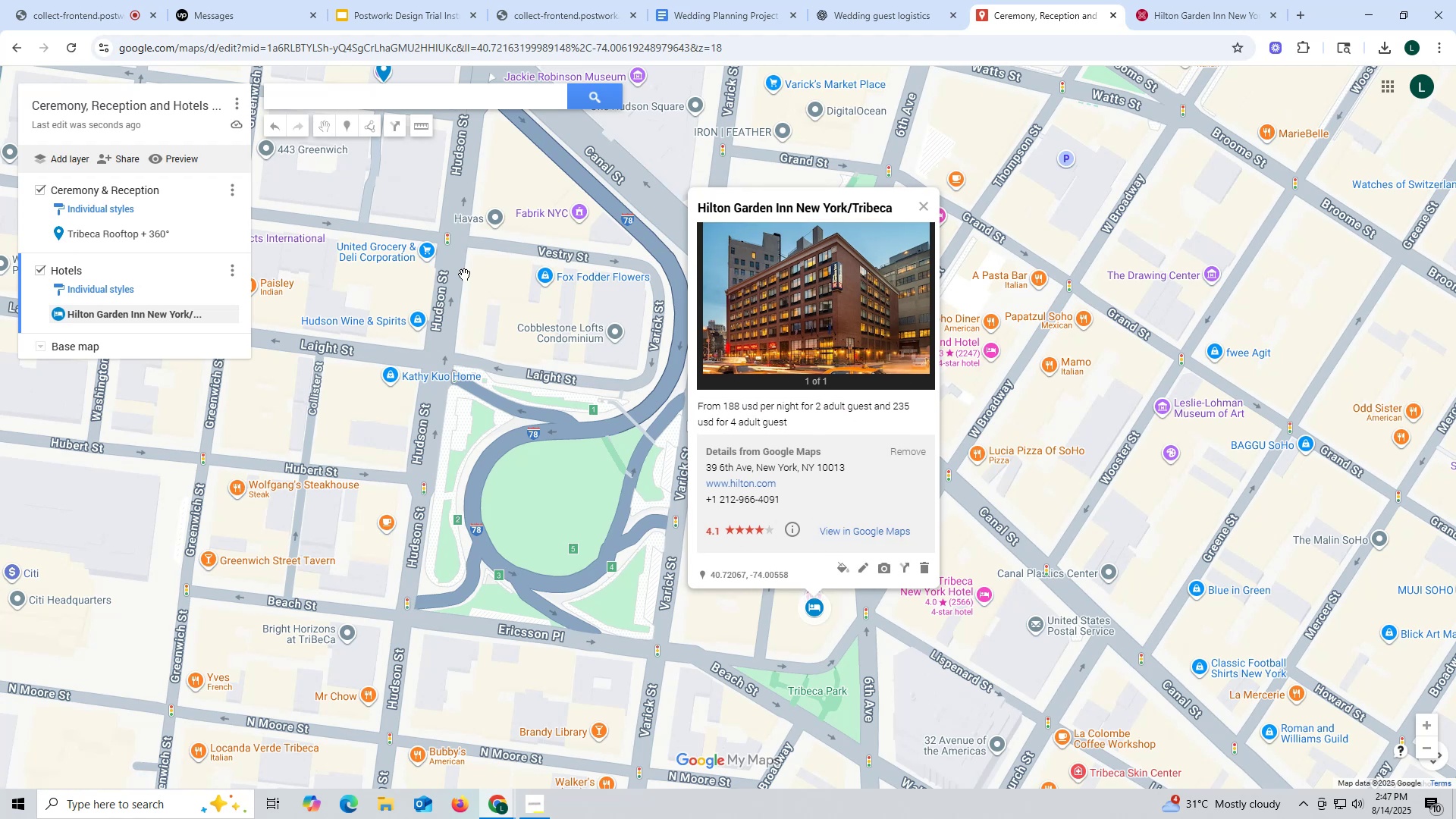 
left_click([159, 153])
 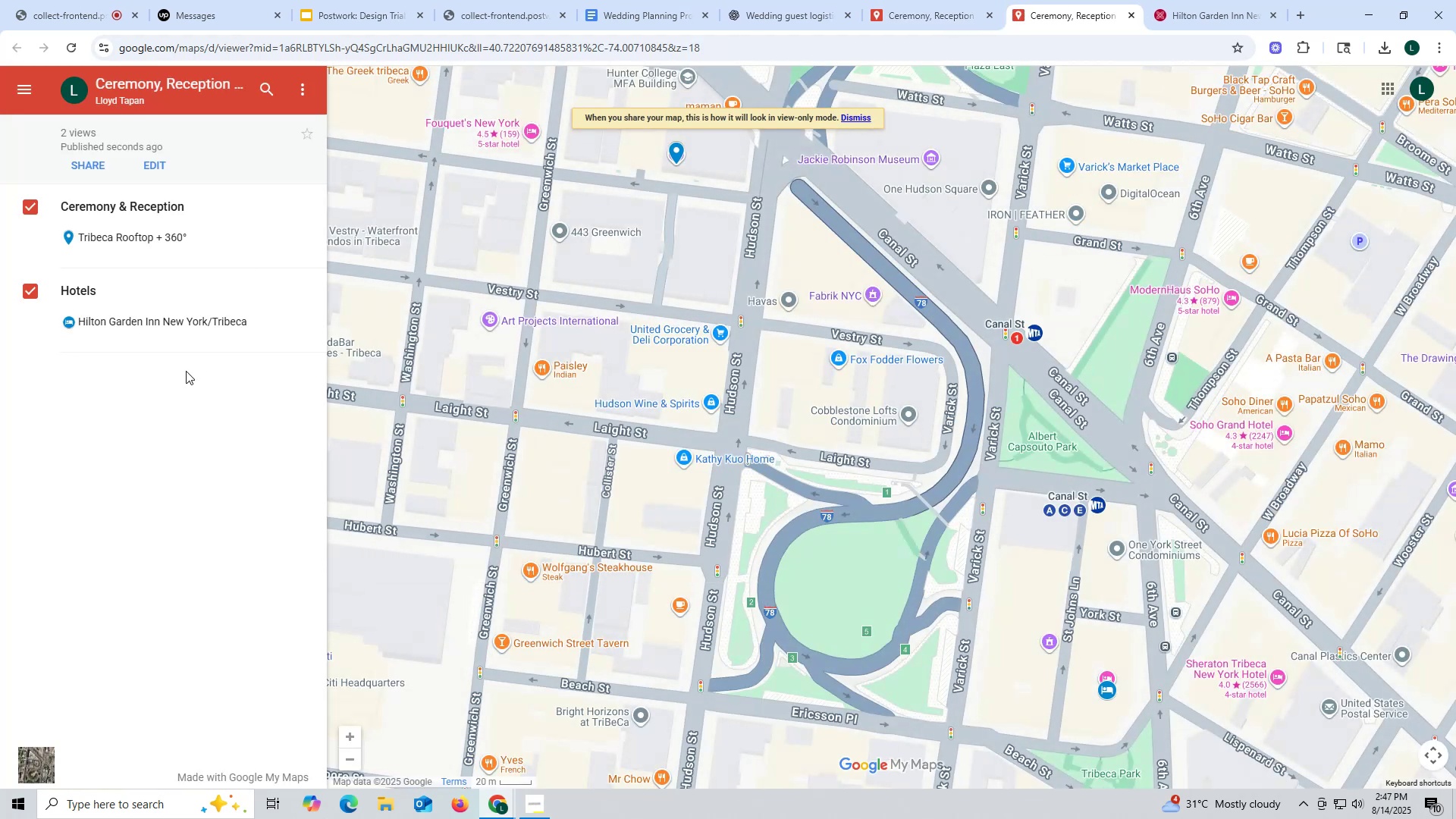 
left_click([149, 316])
 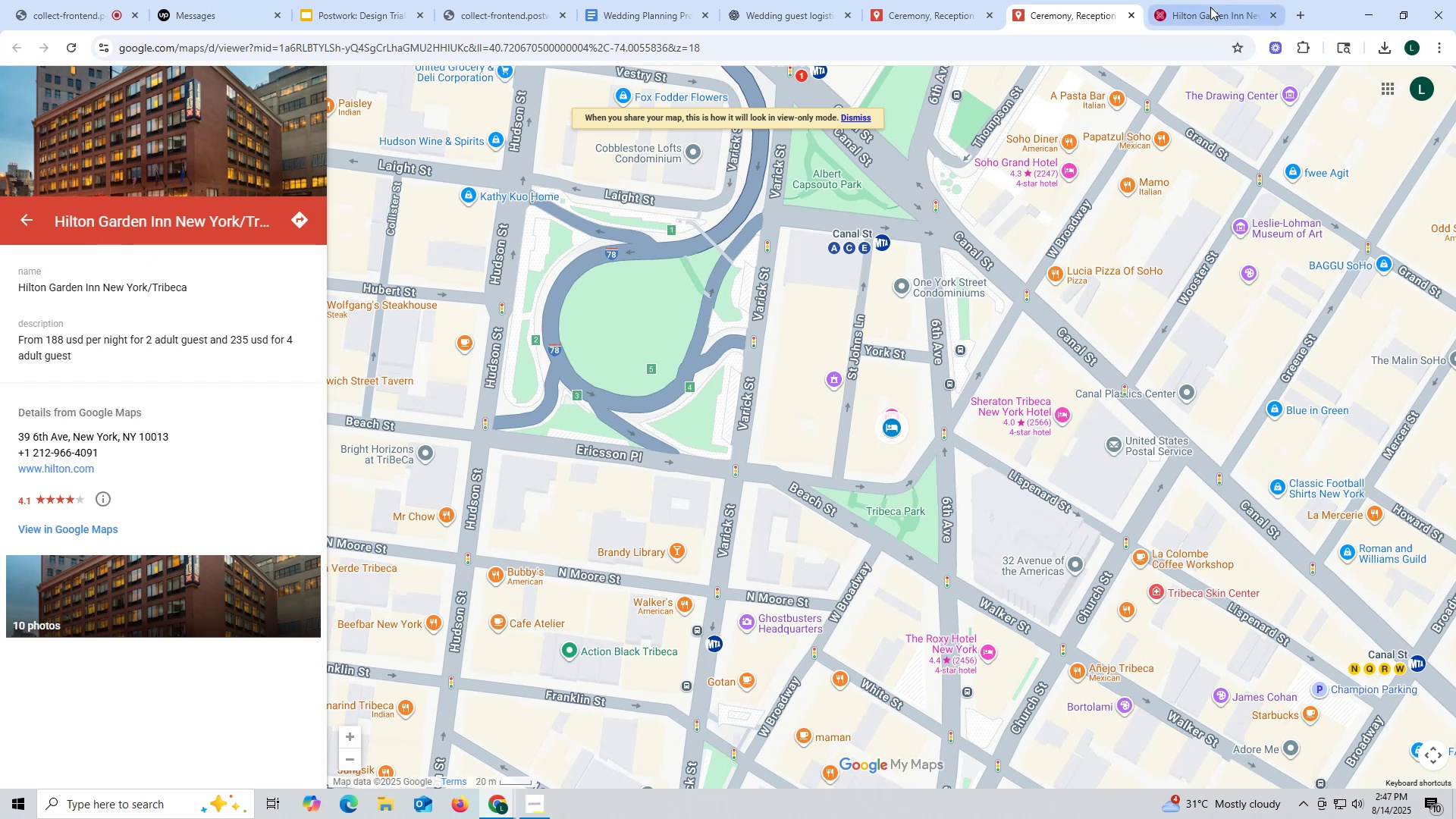 
wait(13.91)
 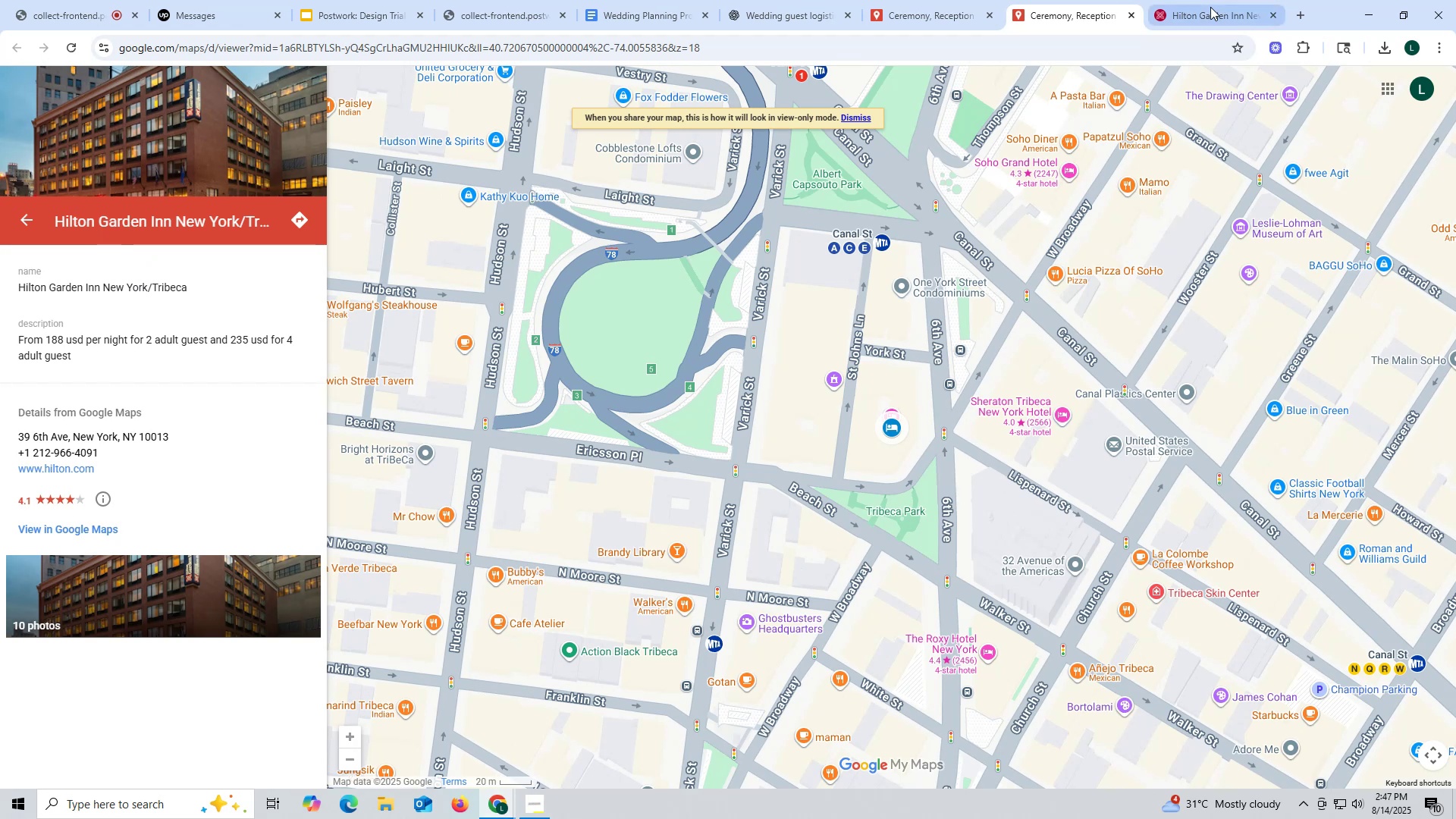 
left_click([1134, 8])
 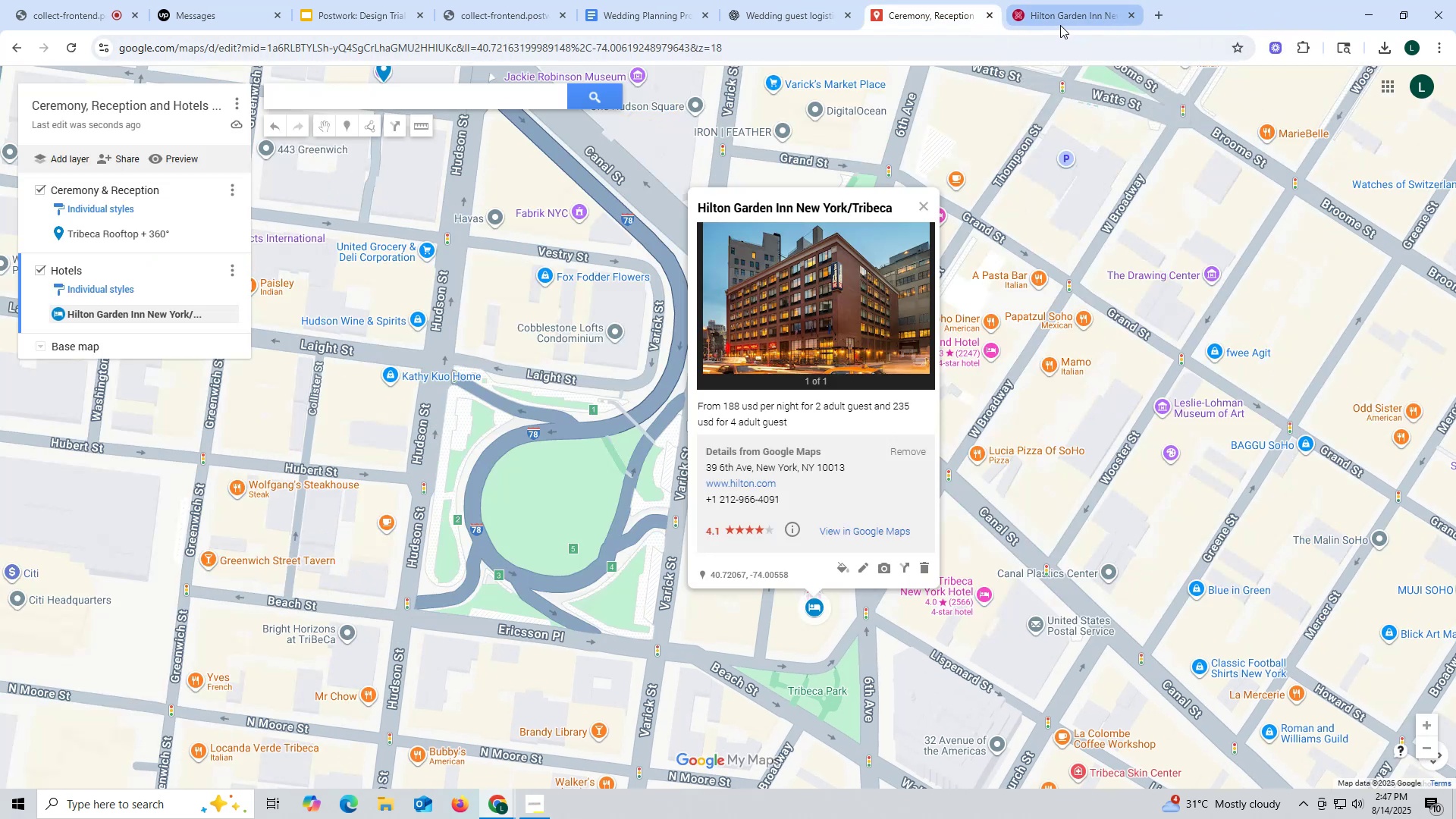 
left_click([1059, 17])
 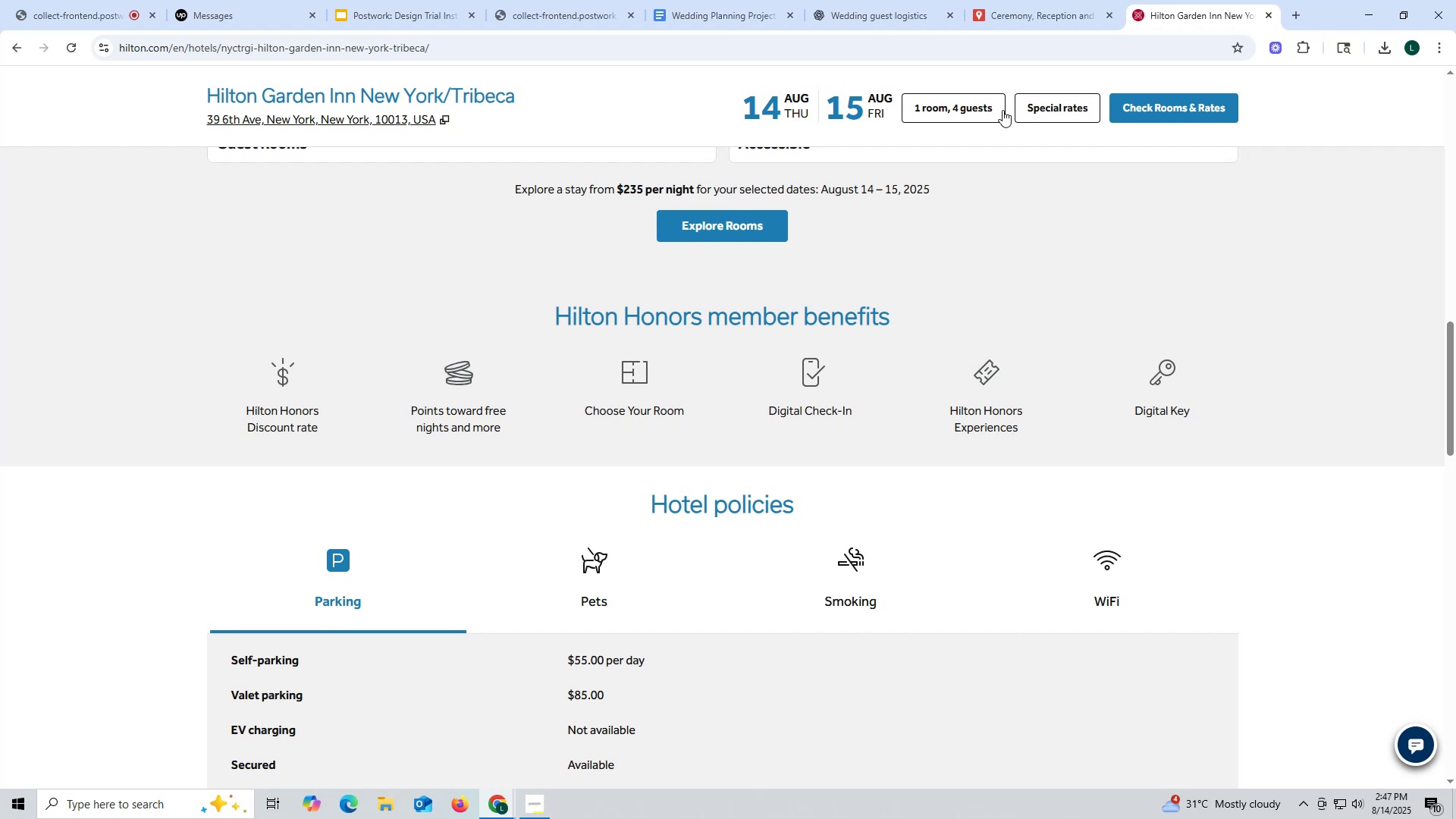 
left_click([994, 110])
 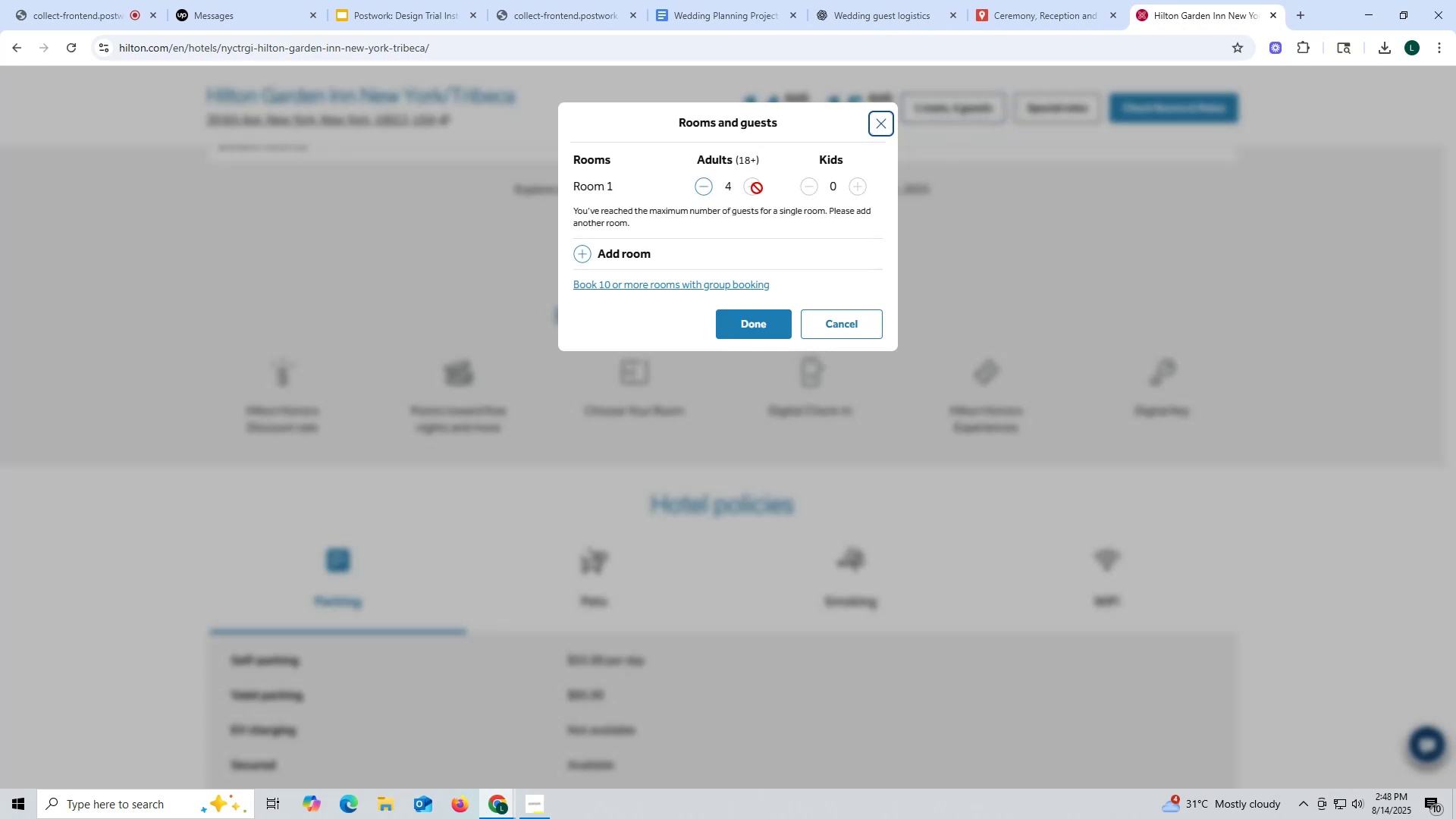 
left_click([745, 190])
 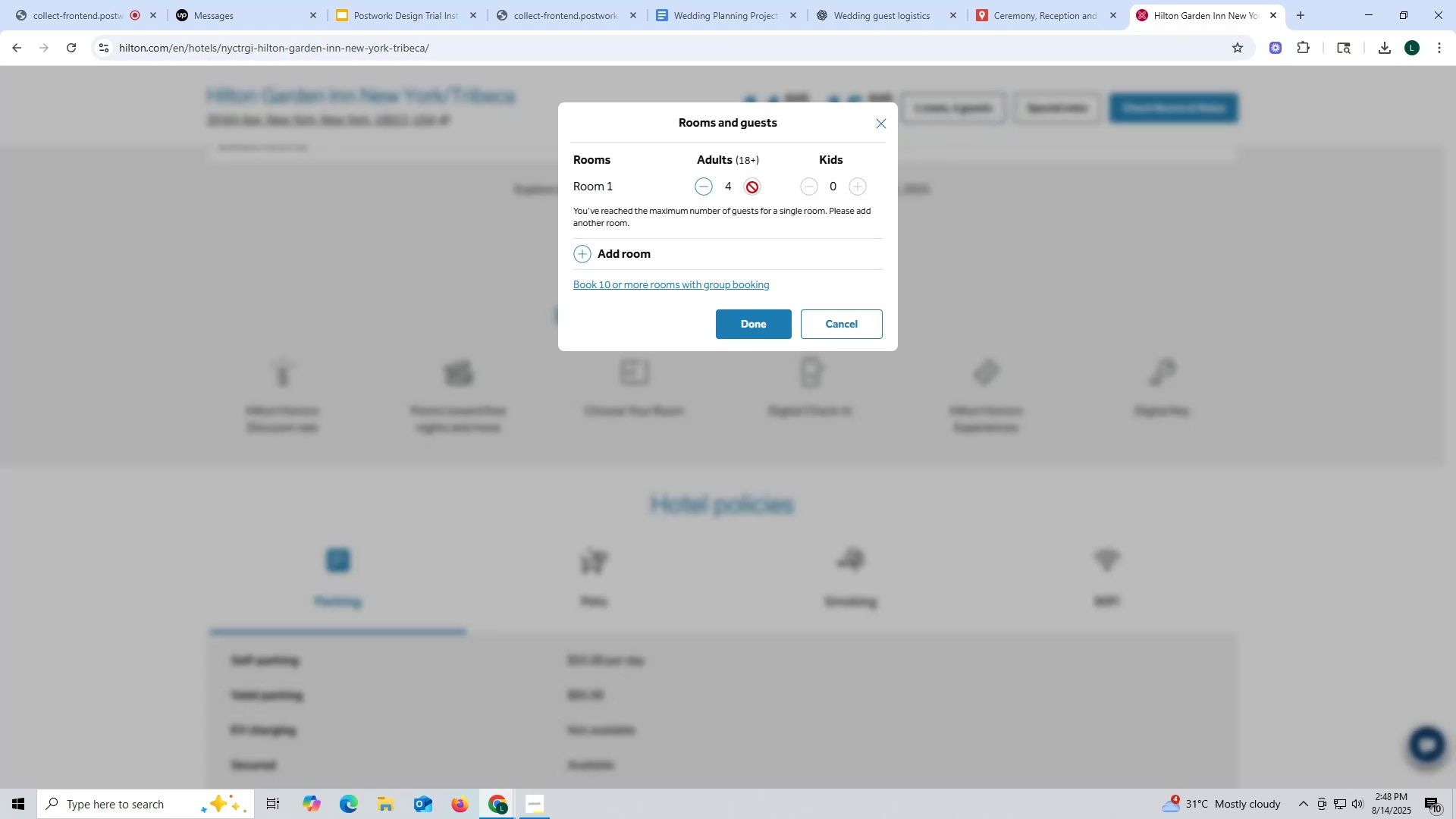 
triple_click([752, 187])
 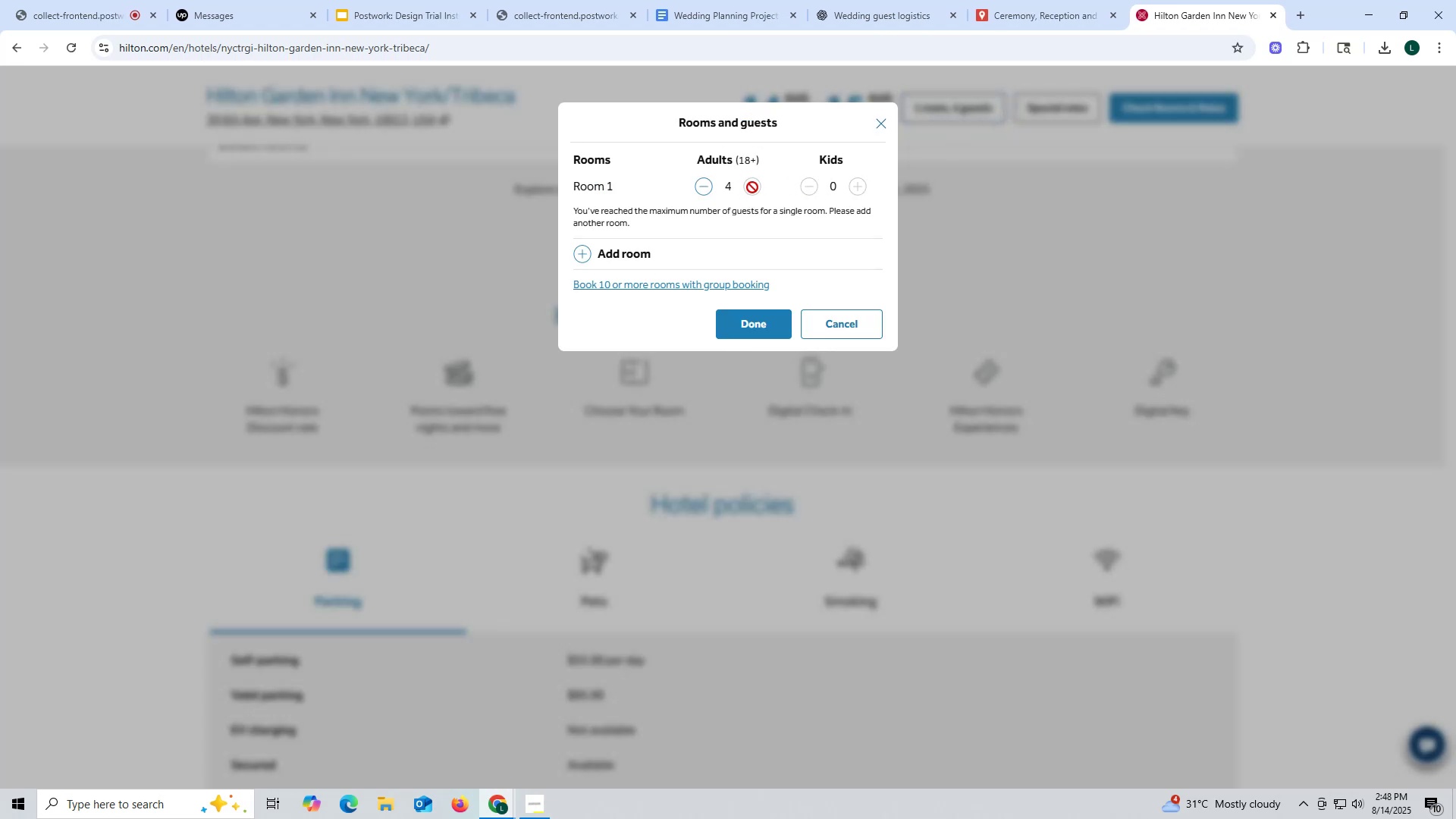 
triple_click([752, 187])
 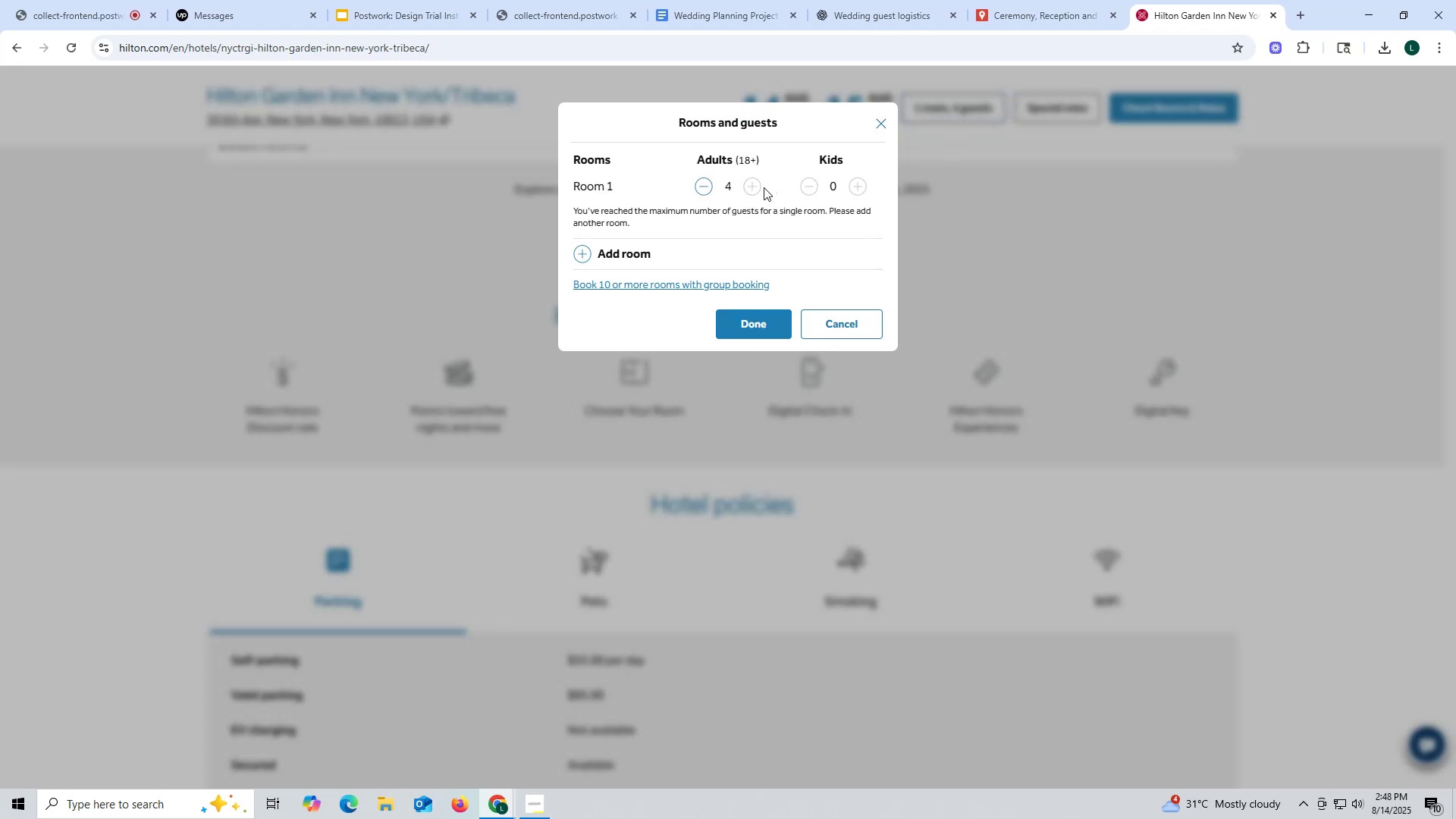 
double_click([763, 187])
 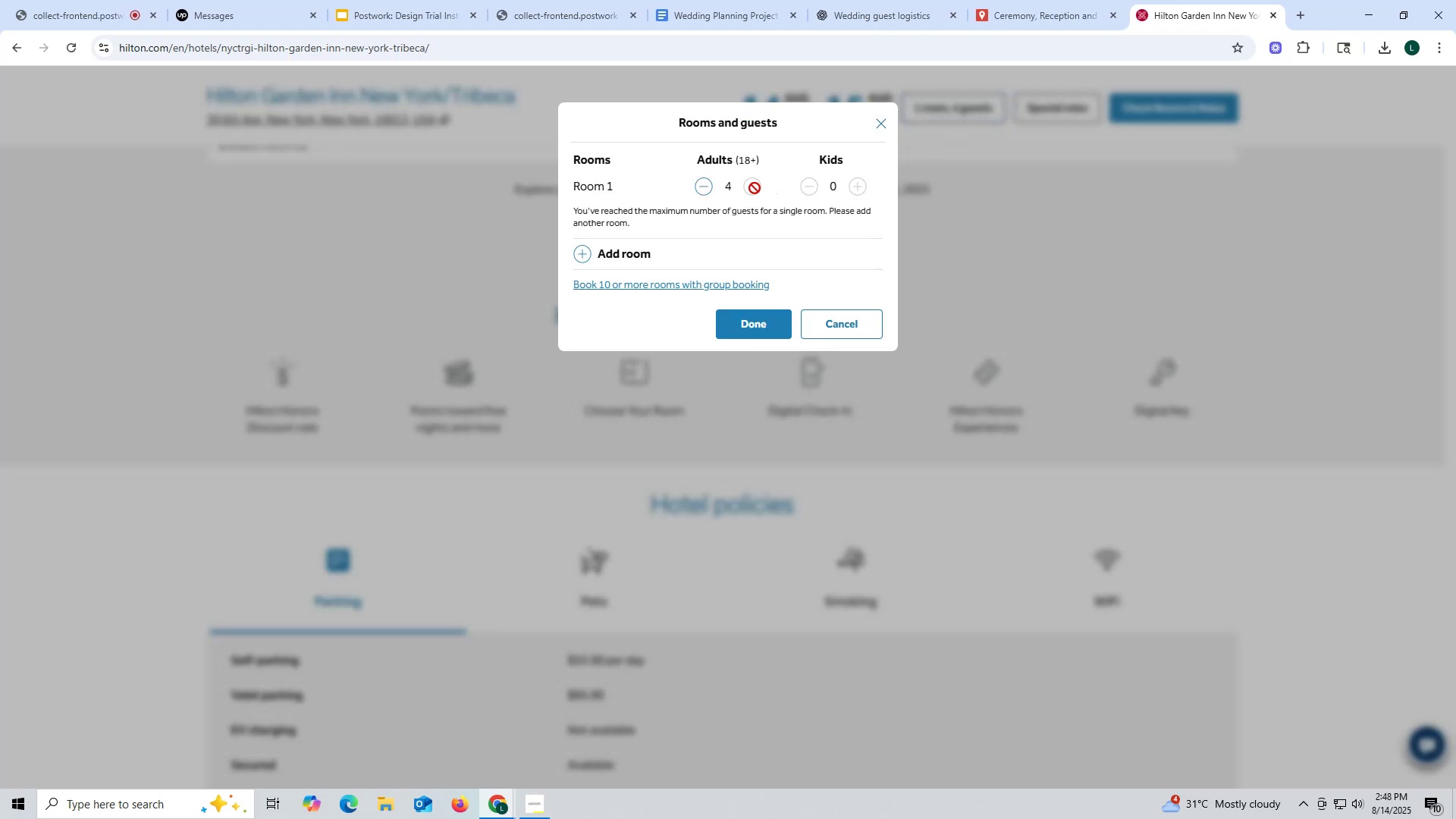 
double_click([703, 190])
 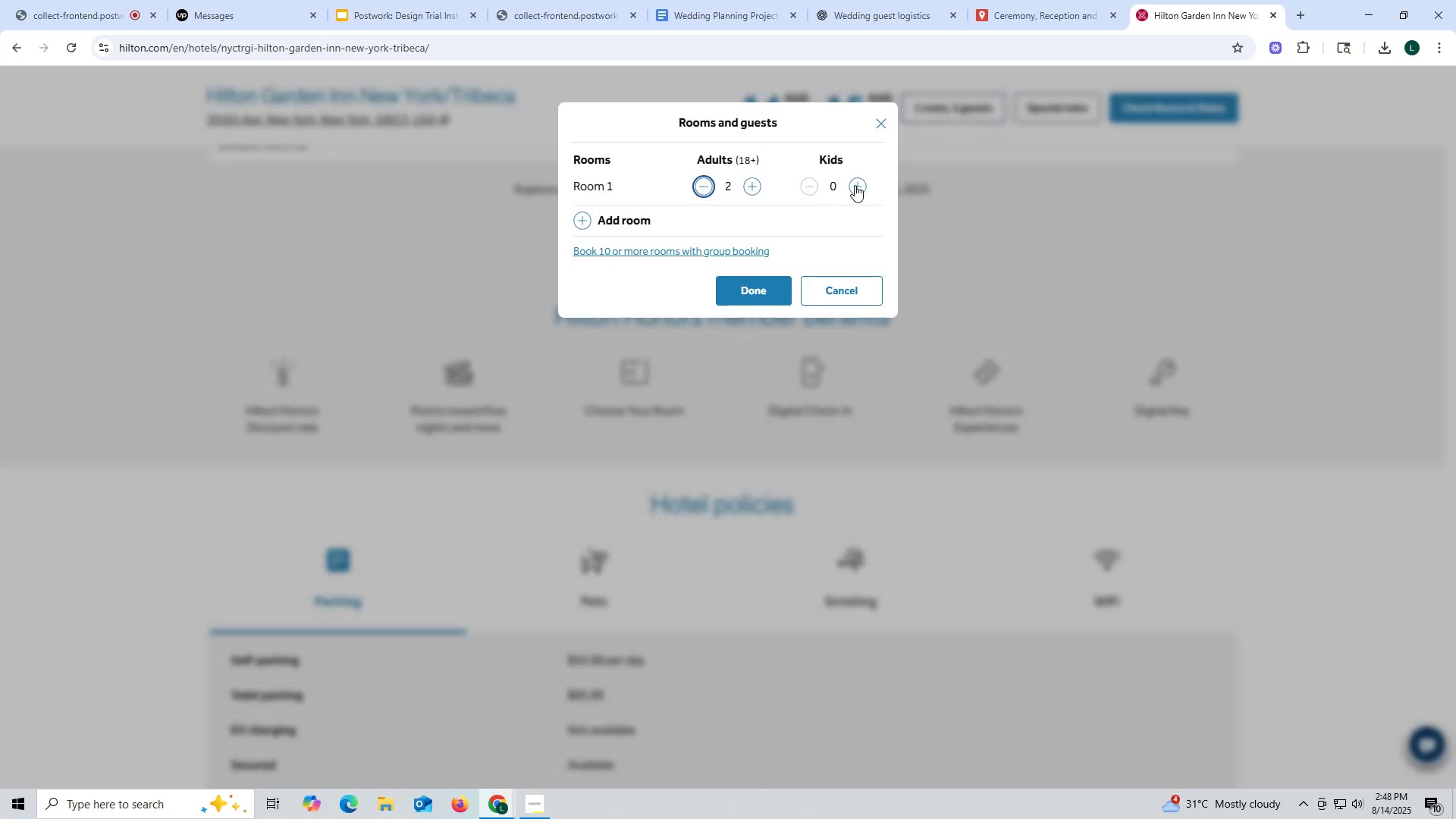 
double_click([855, 184])
 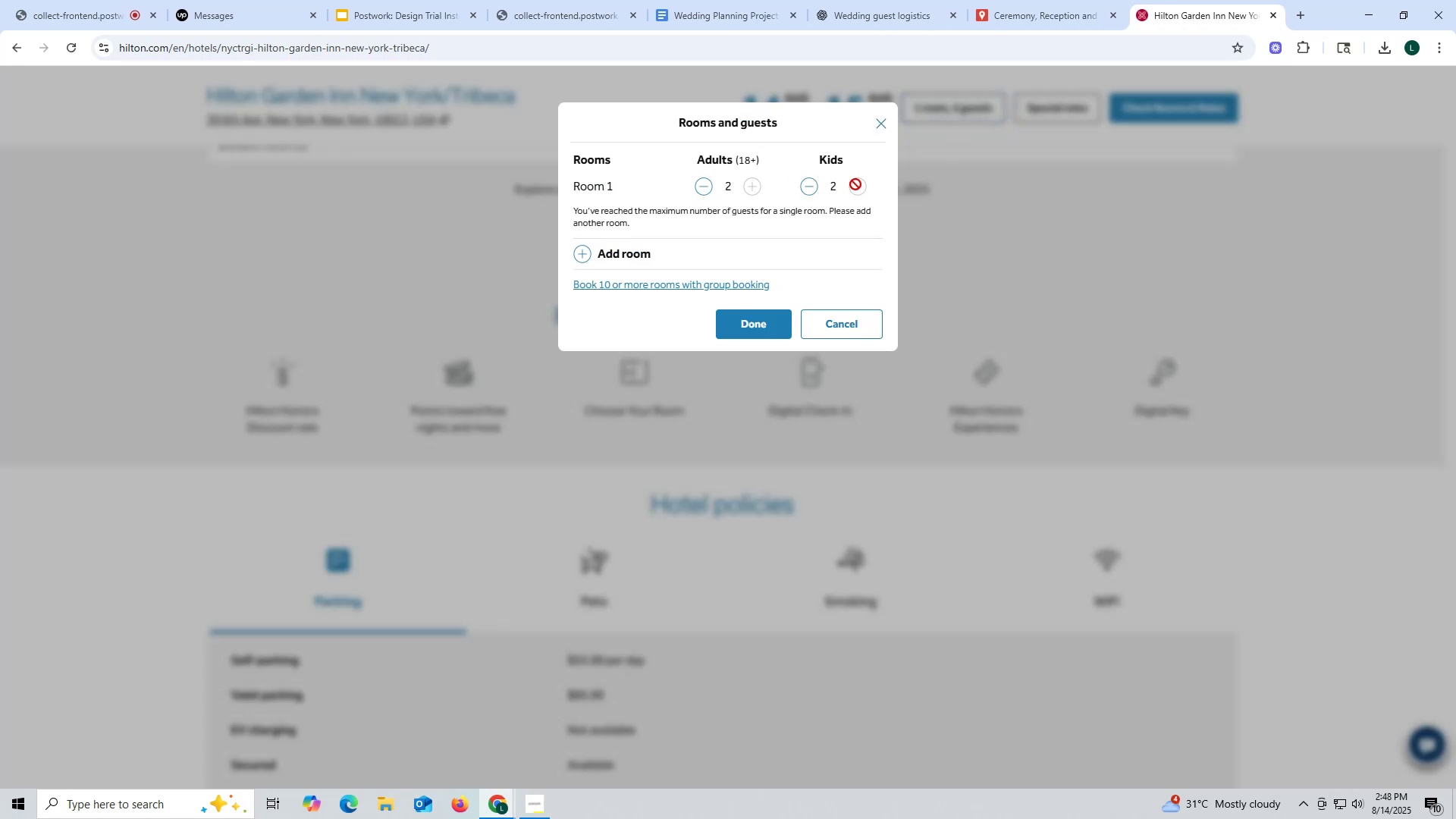 
triple_click([855, 184])
 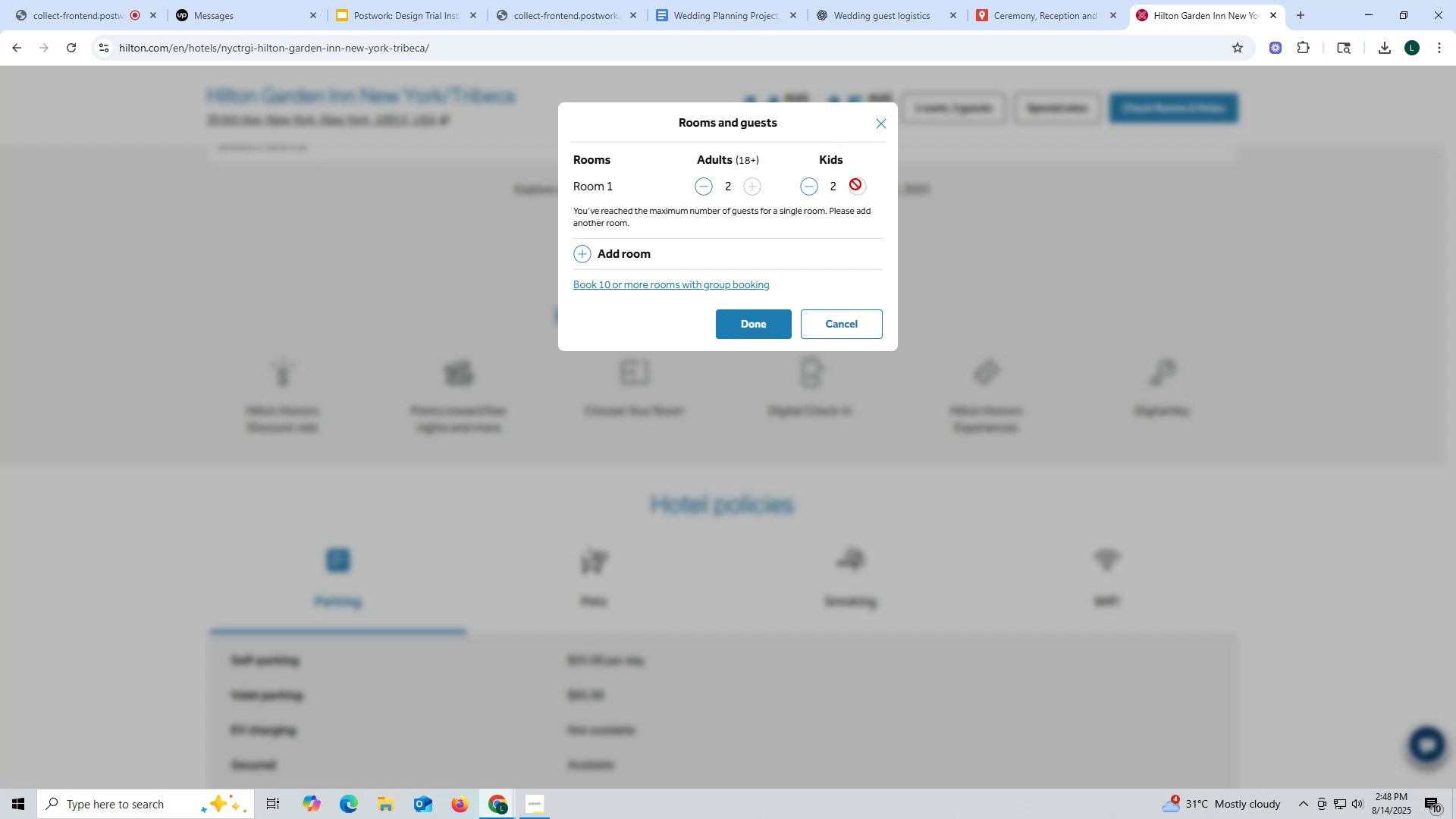 
triple_click([855, 184])
 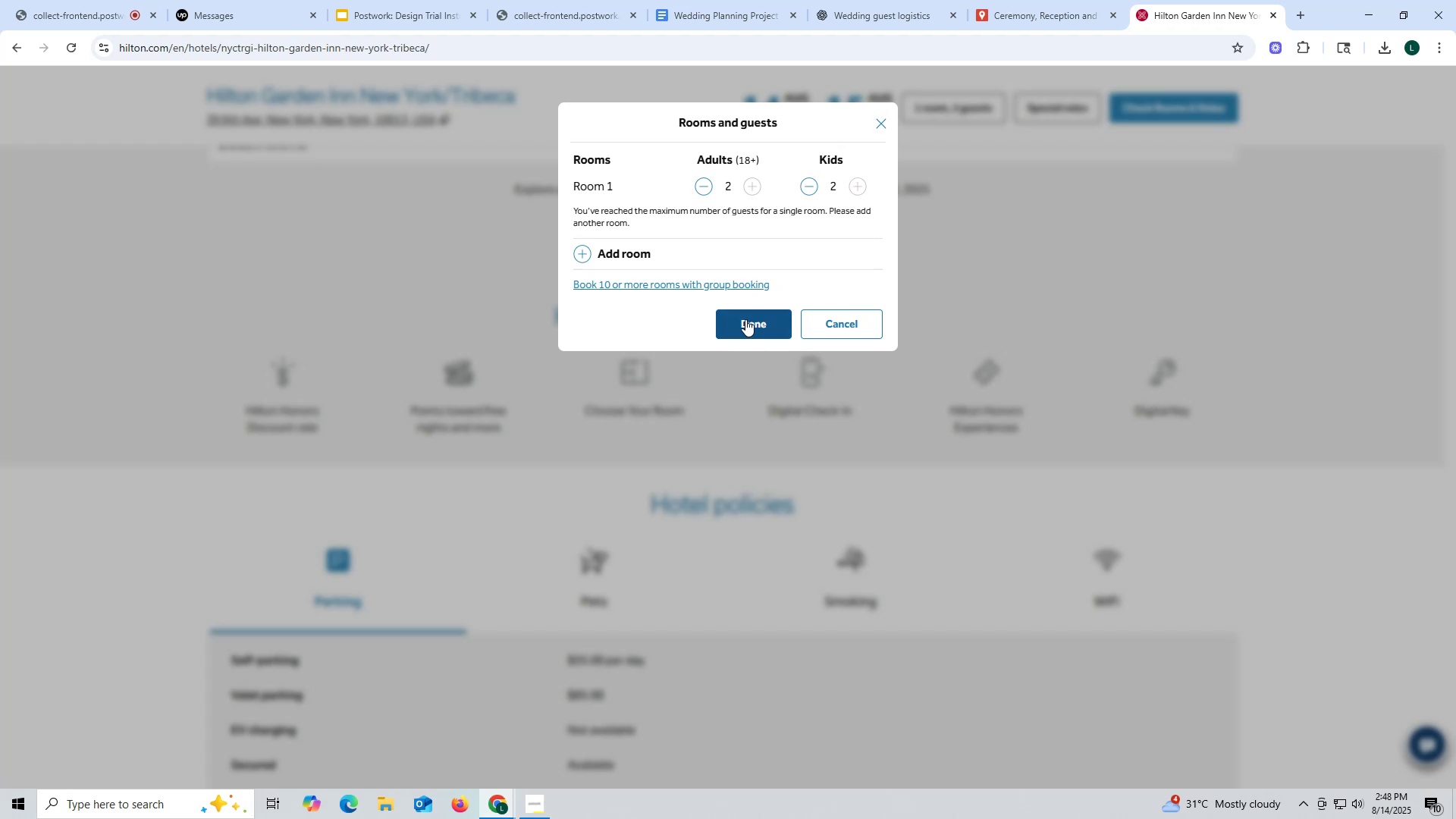 
left_click([746, 319])
 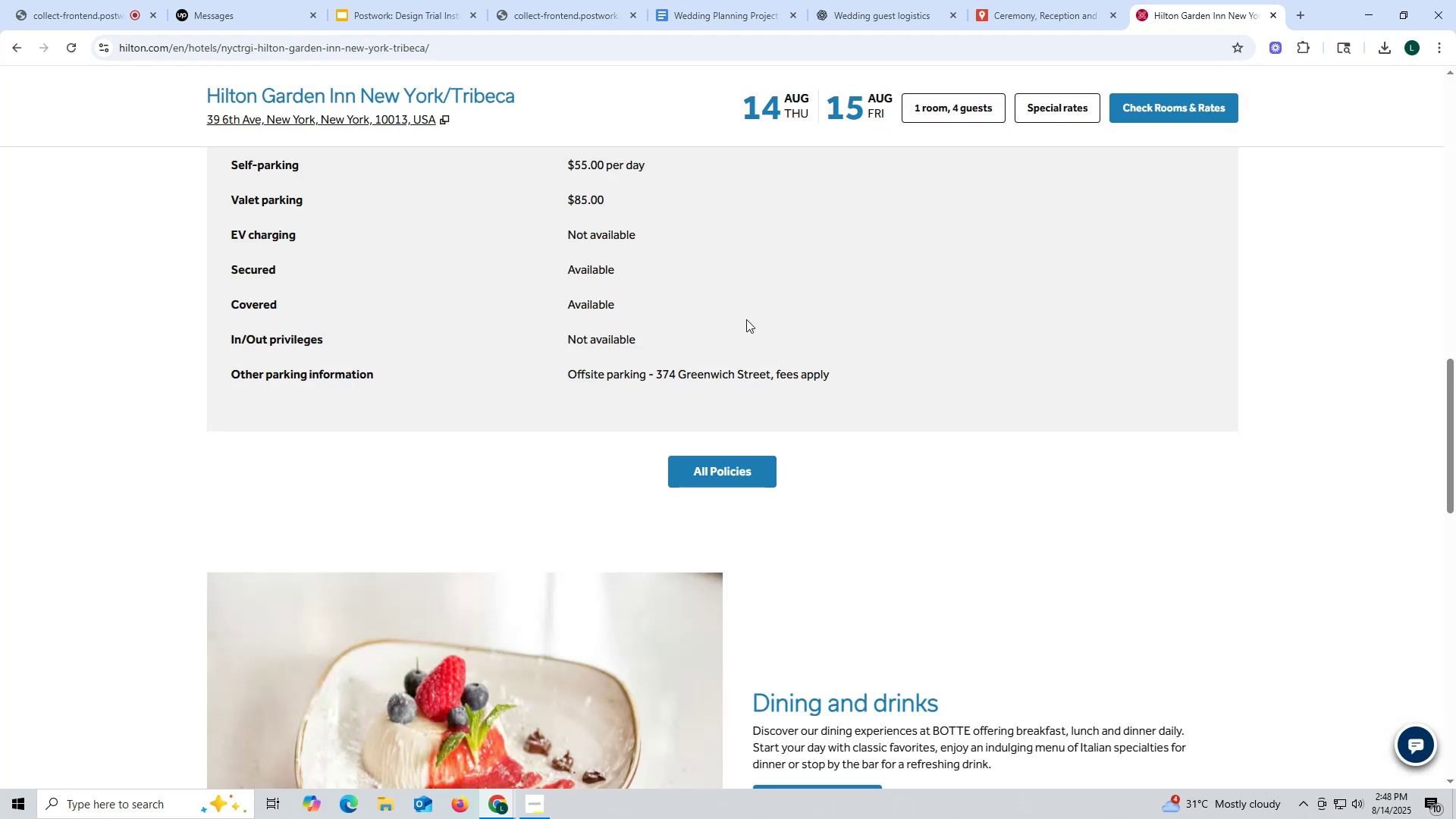 
scroll: coordinate [899, 274], scroll_direction: up, amount: 3.0
 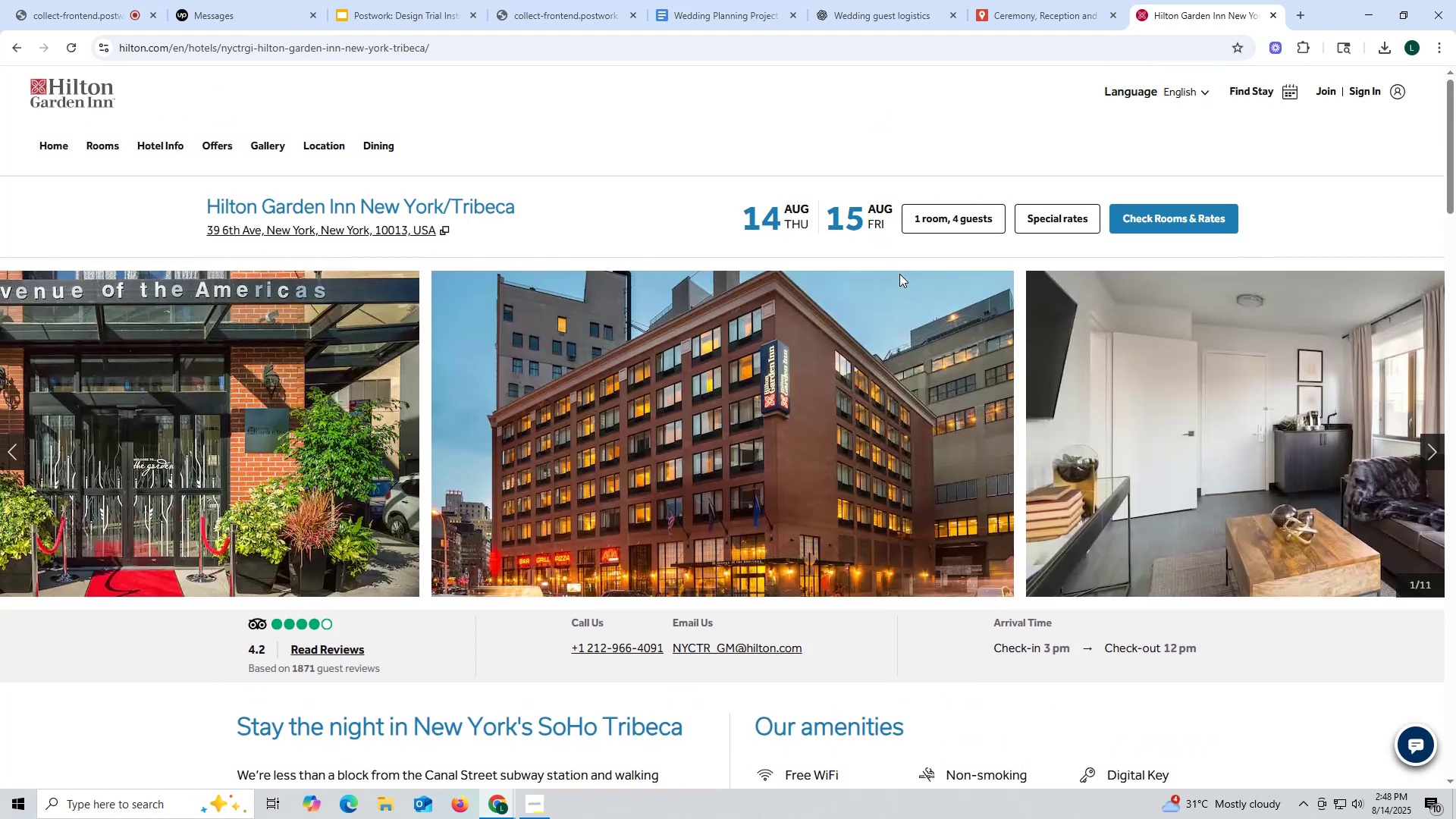 
scroll: coordinate [971, 269], scroll_direction: down, amount: 1.0
 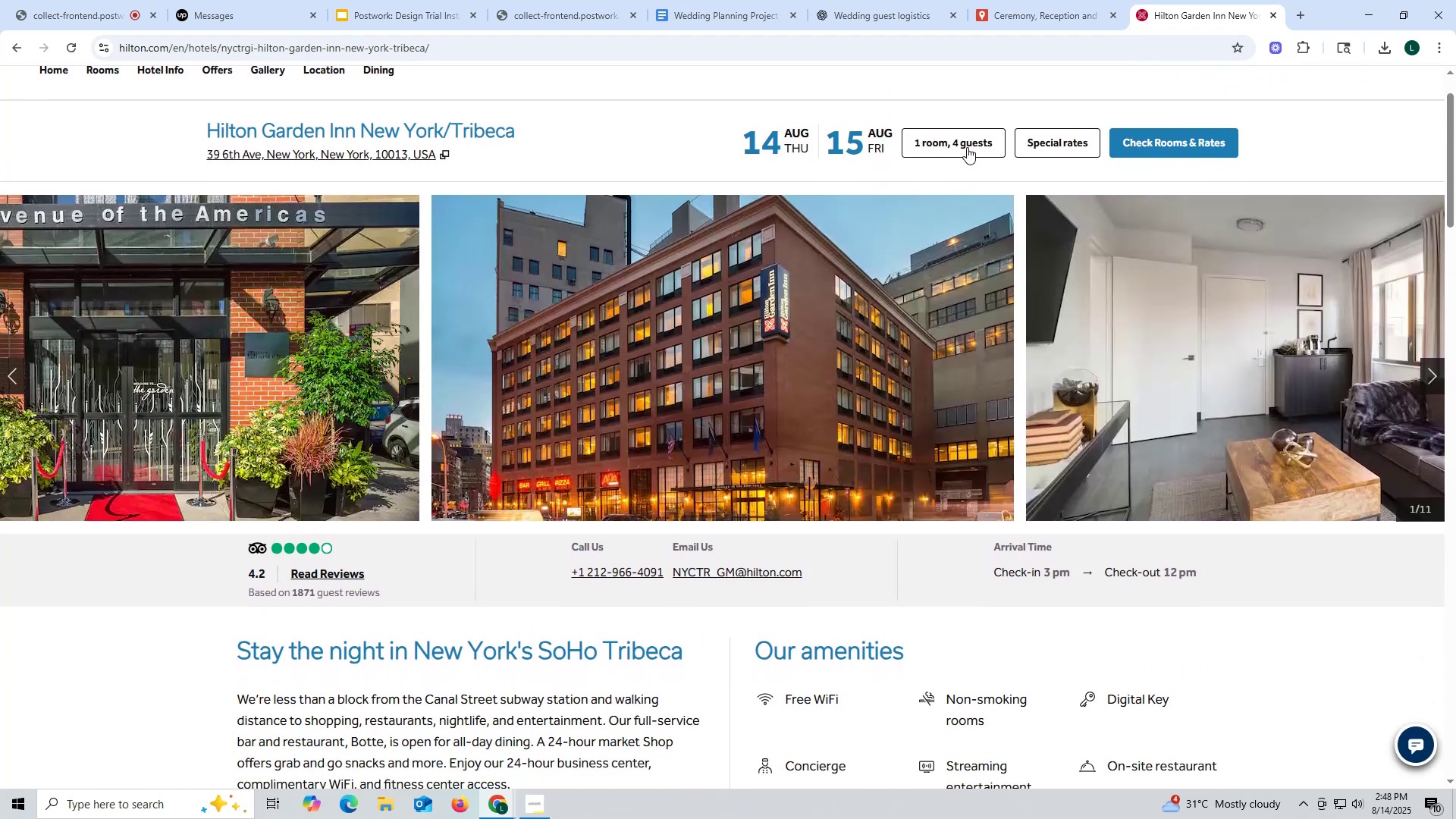 
left_click([968, 146])
 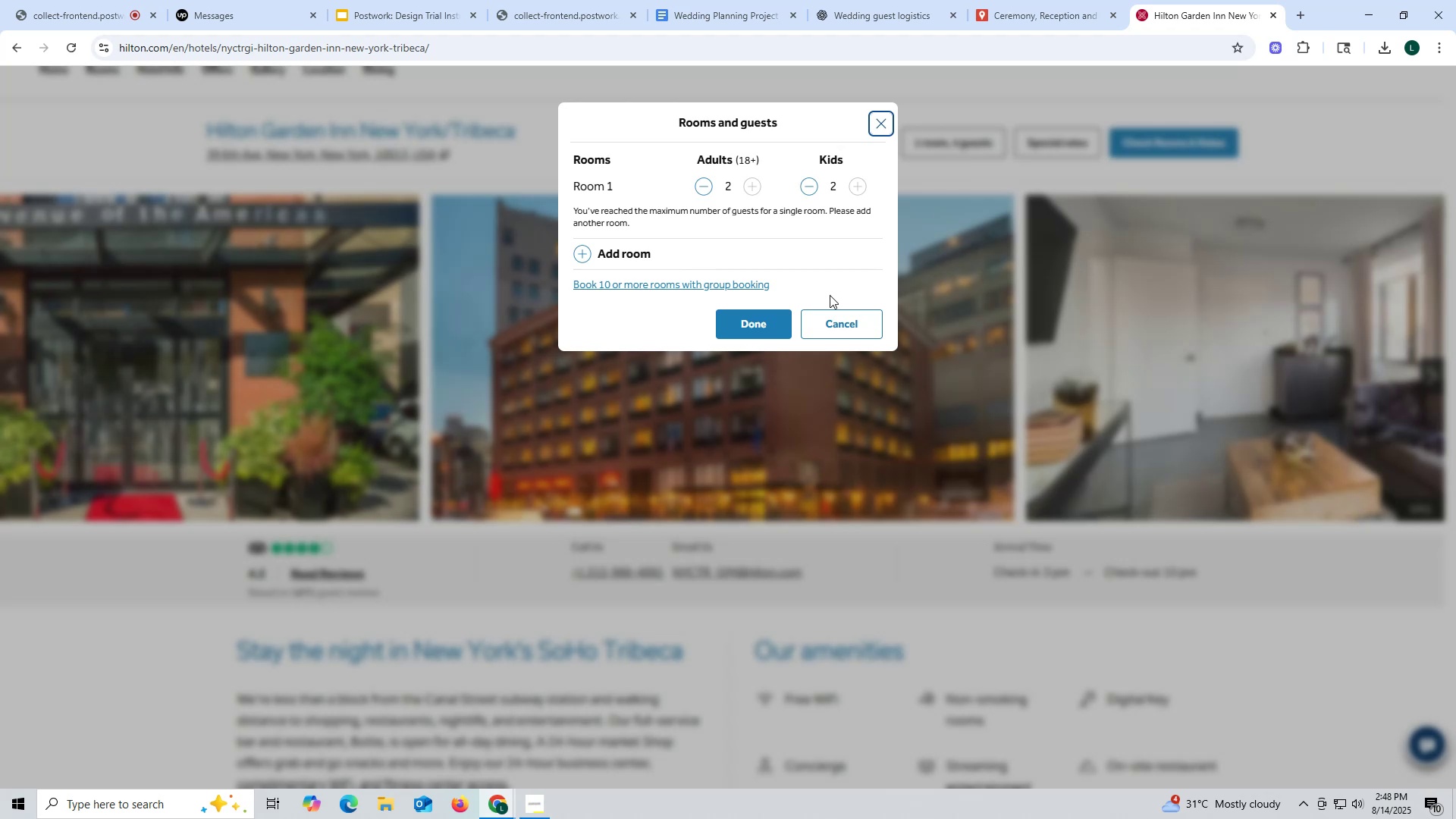 
left_click([750, 327])
 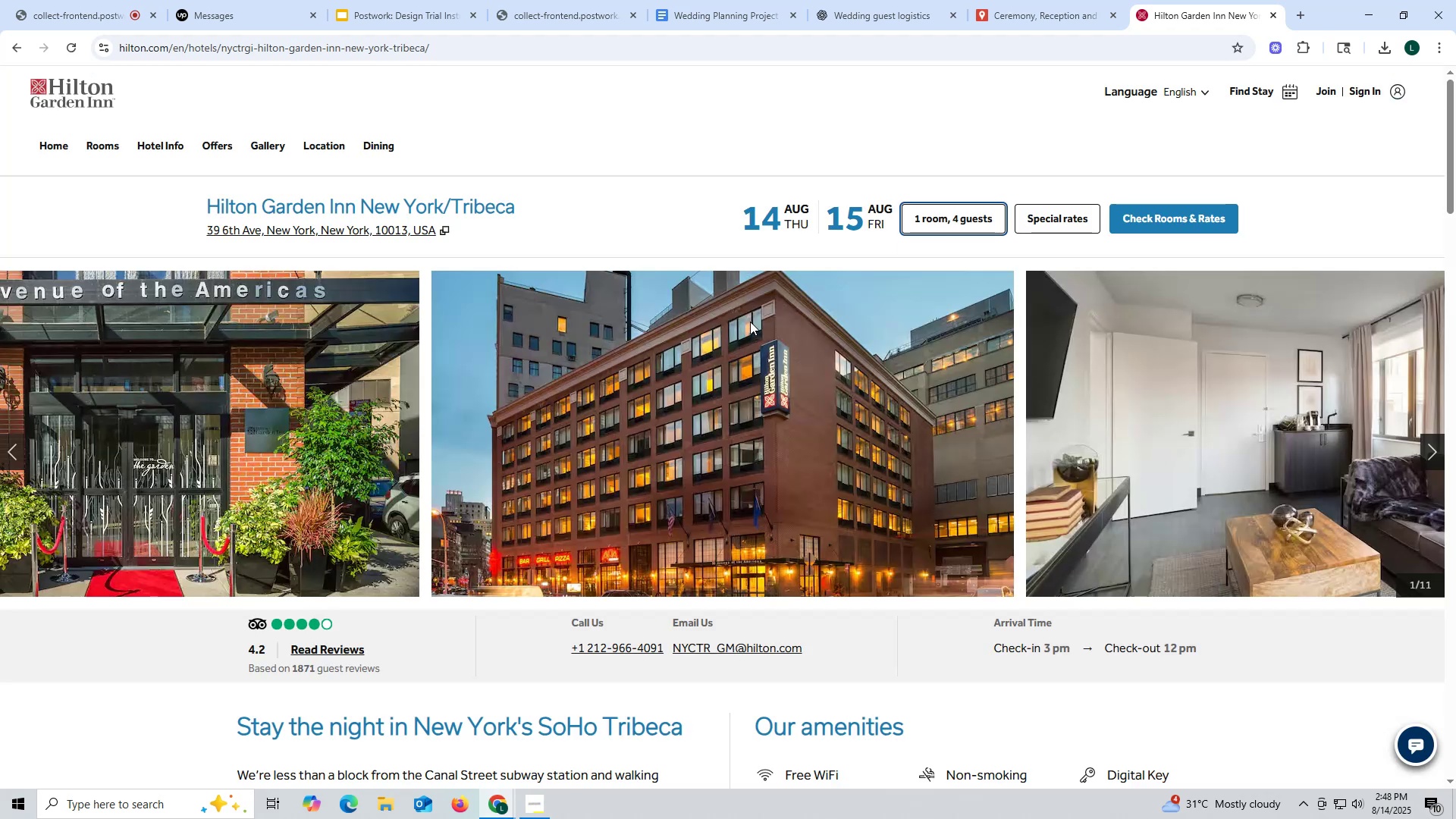 
scroll: coordinate [752, 317], scroll_direction: down, amount: 14.0
 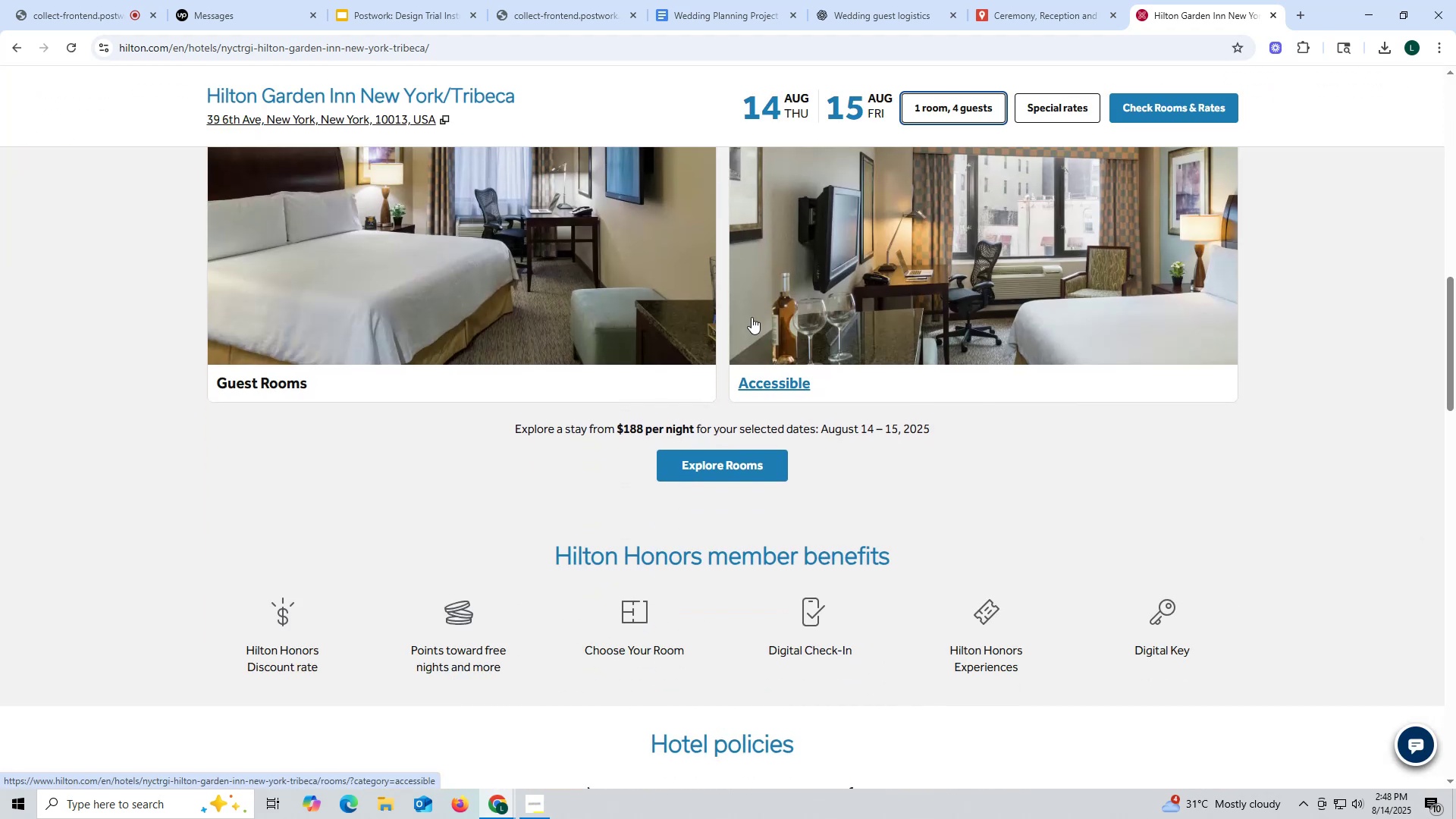 
scroll: coordinate [776, 359], scroll_direction: up, amount: 19.0
 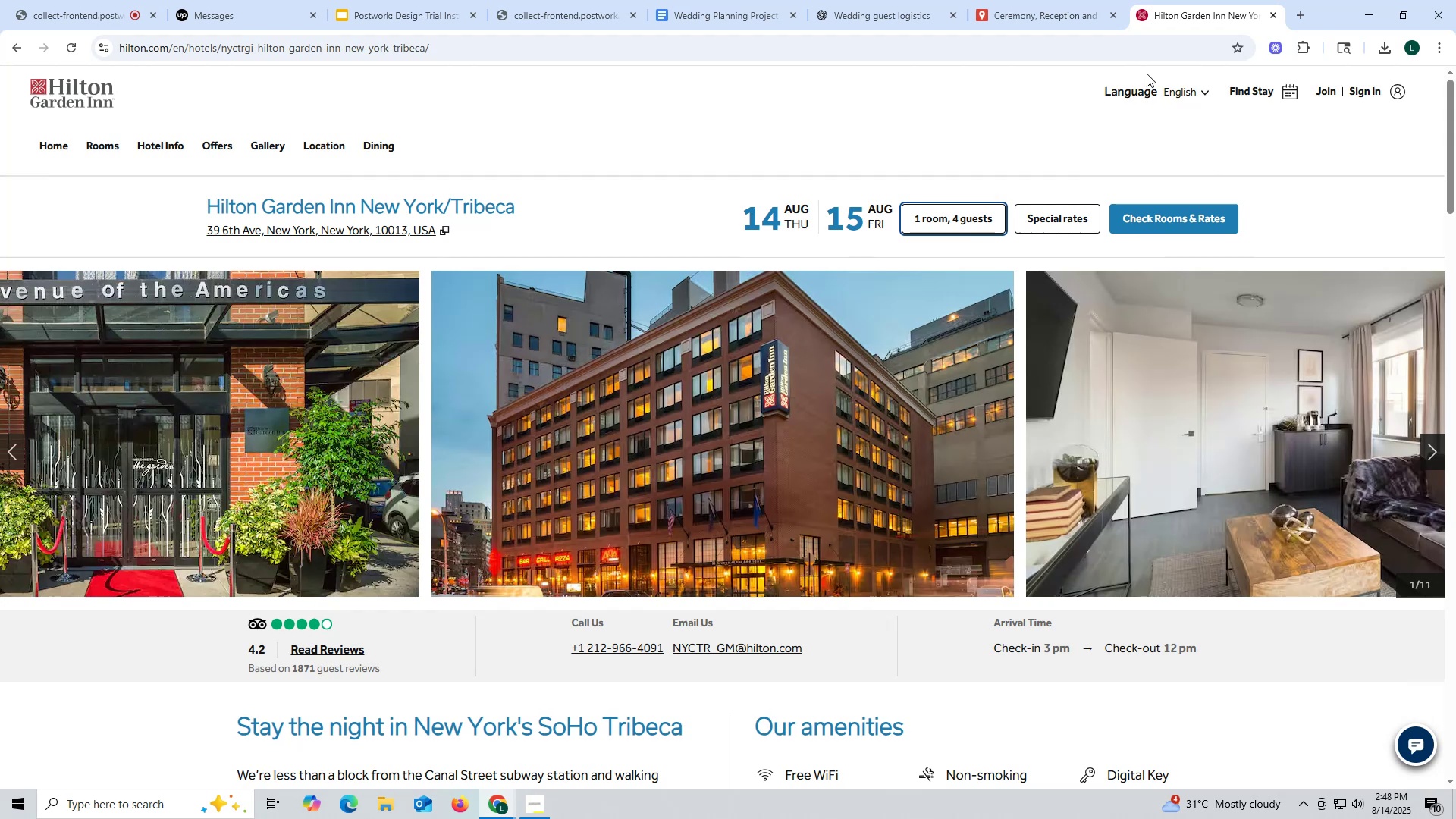 
left_click([1043, 14])
 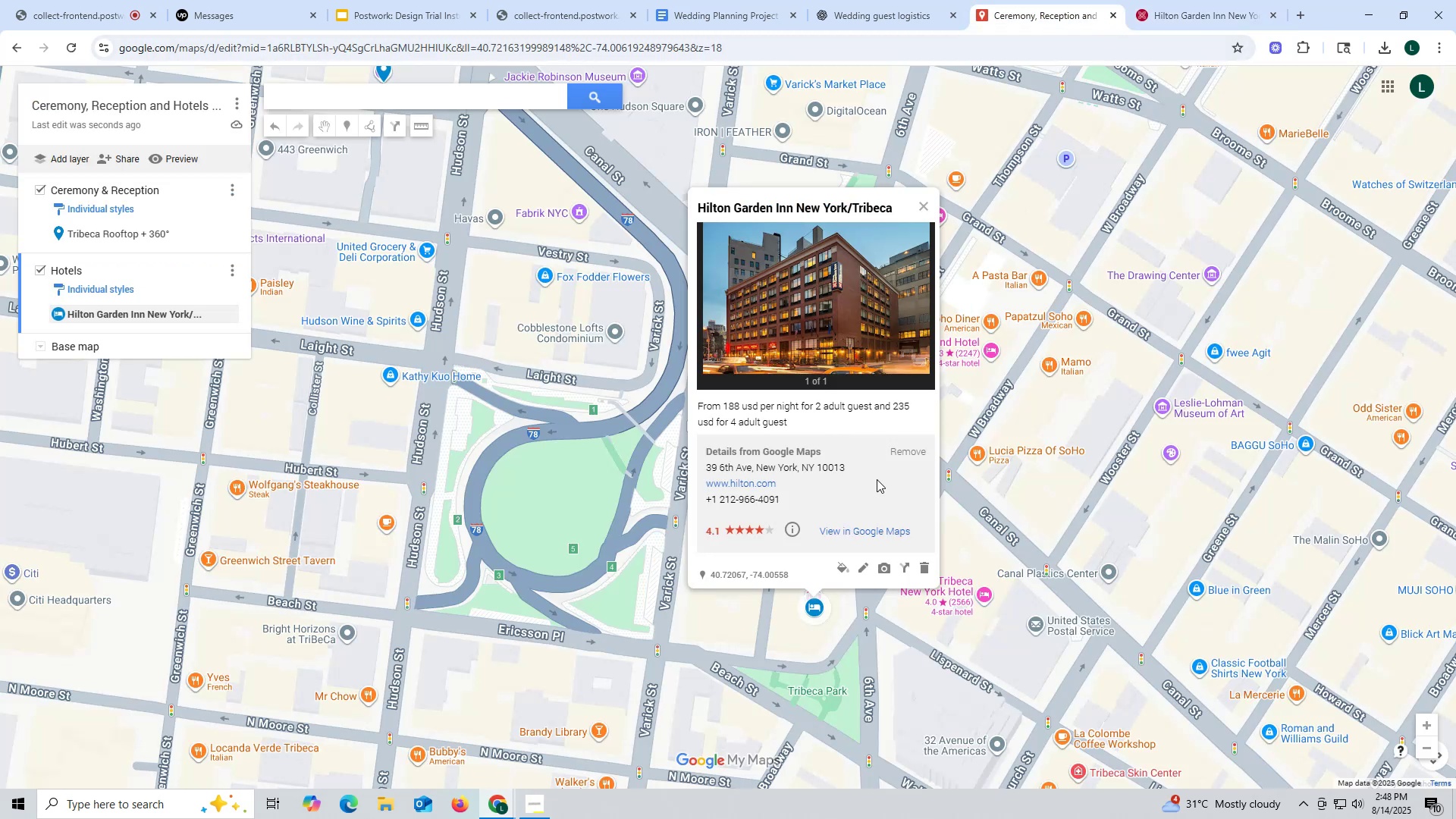 
left_click([864, 572])
 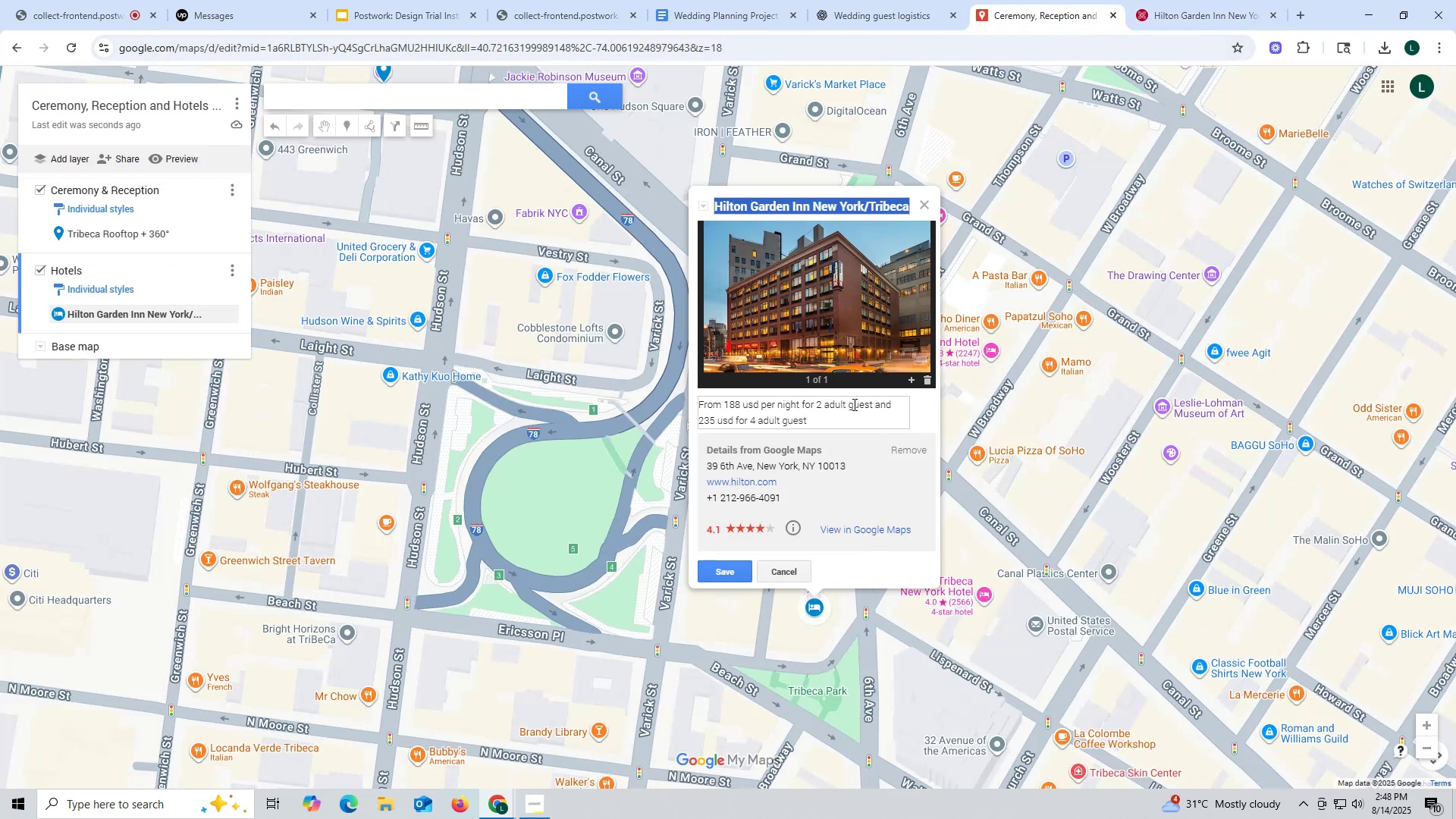 
left_click([871, 404])
 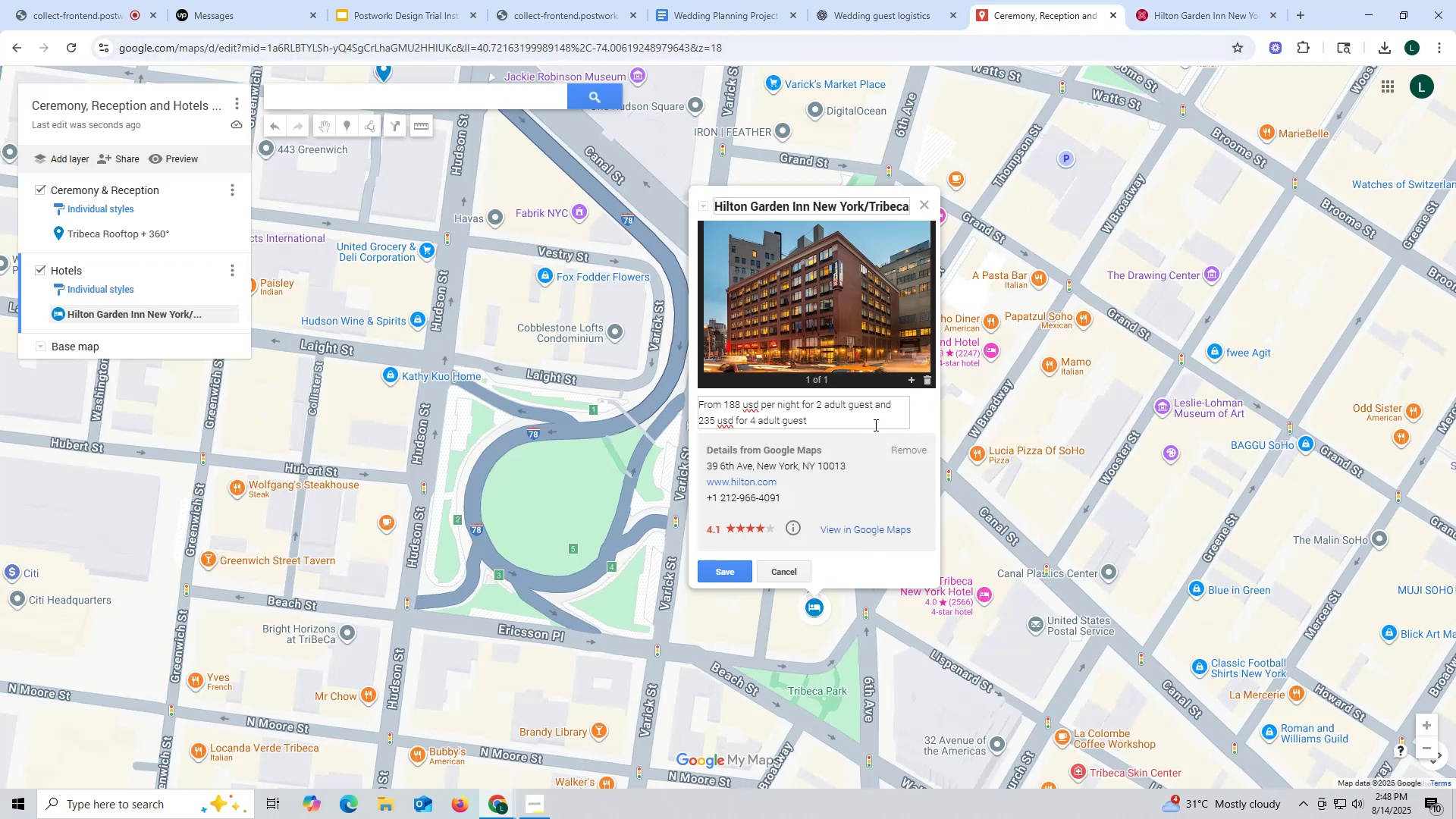 
key(S)
 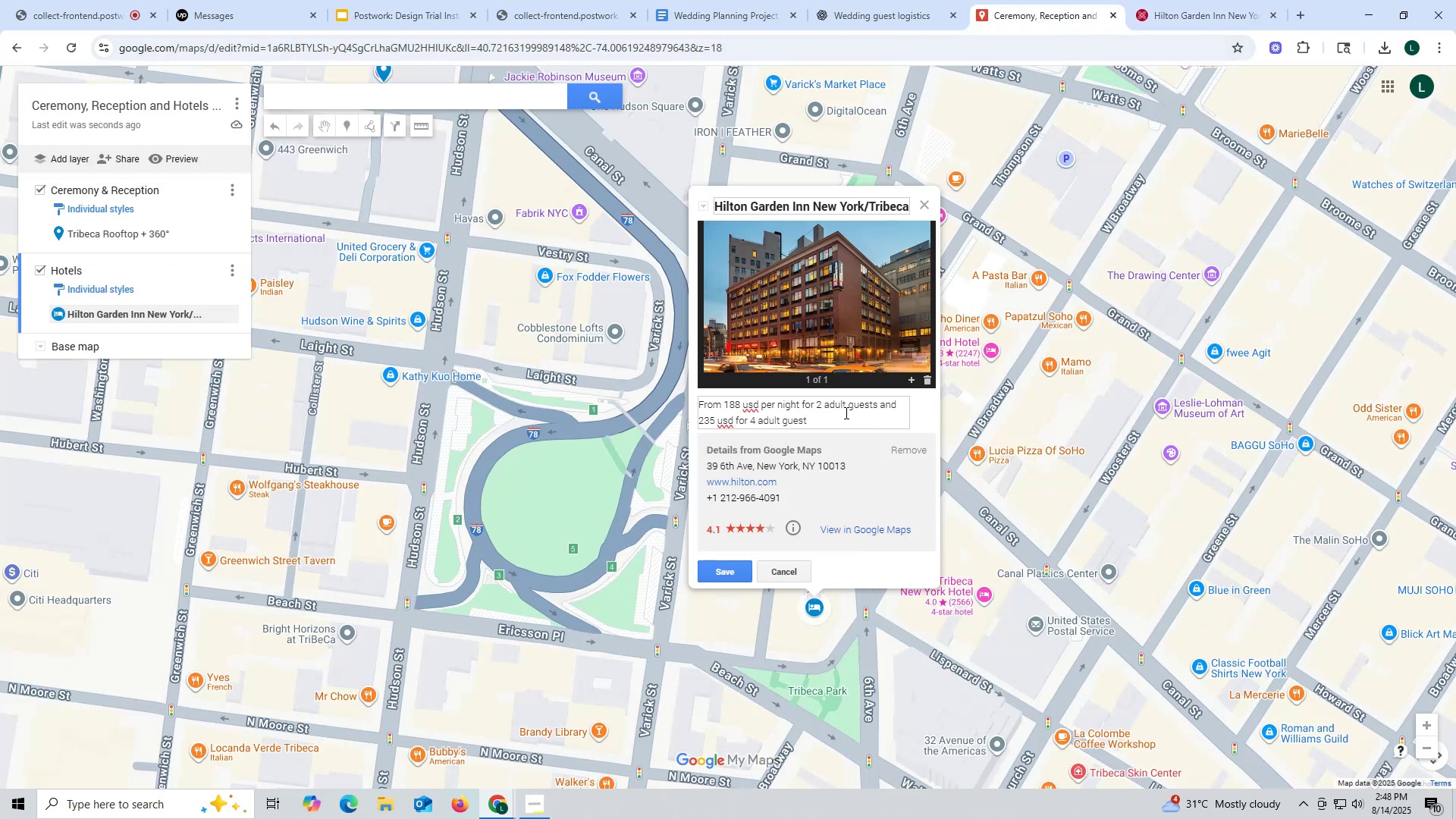 
left_click_drag(start_coordinate=[843, 404], to_coordinate=[824, 404])
 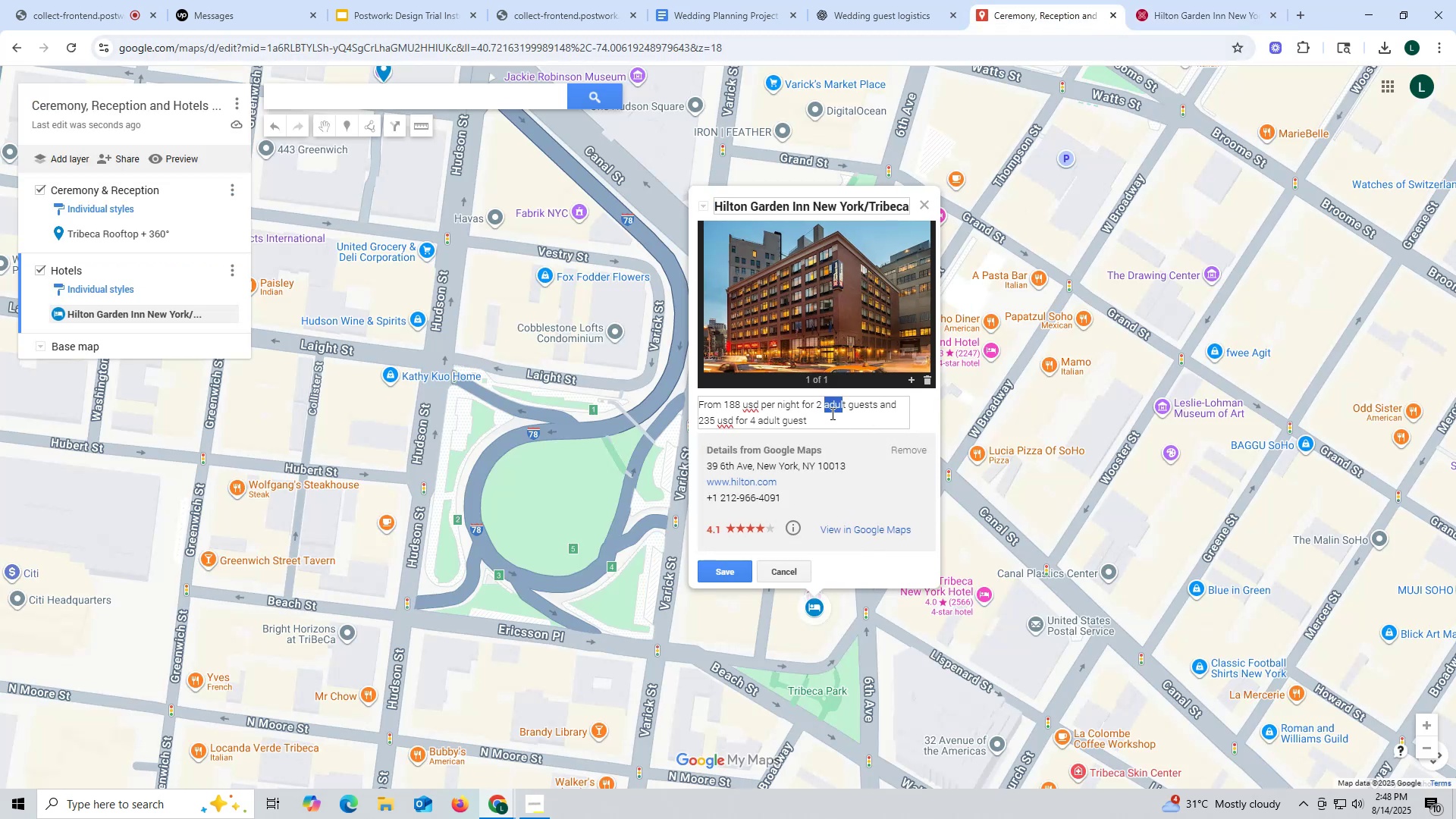 
key(Backspace)
 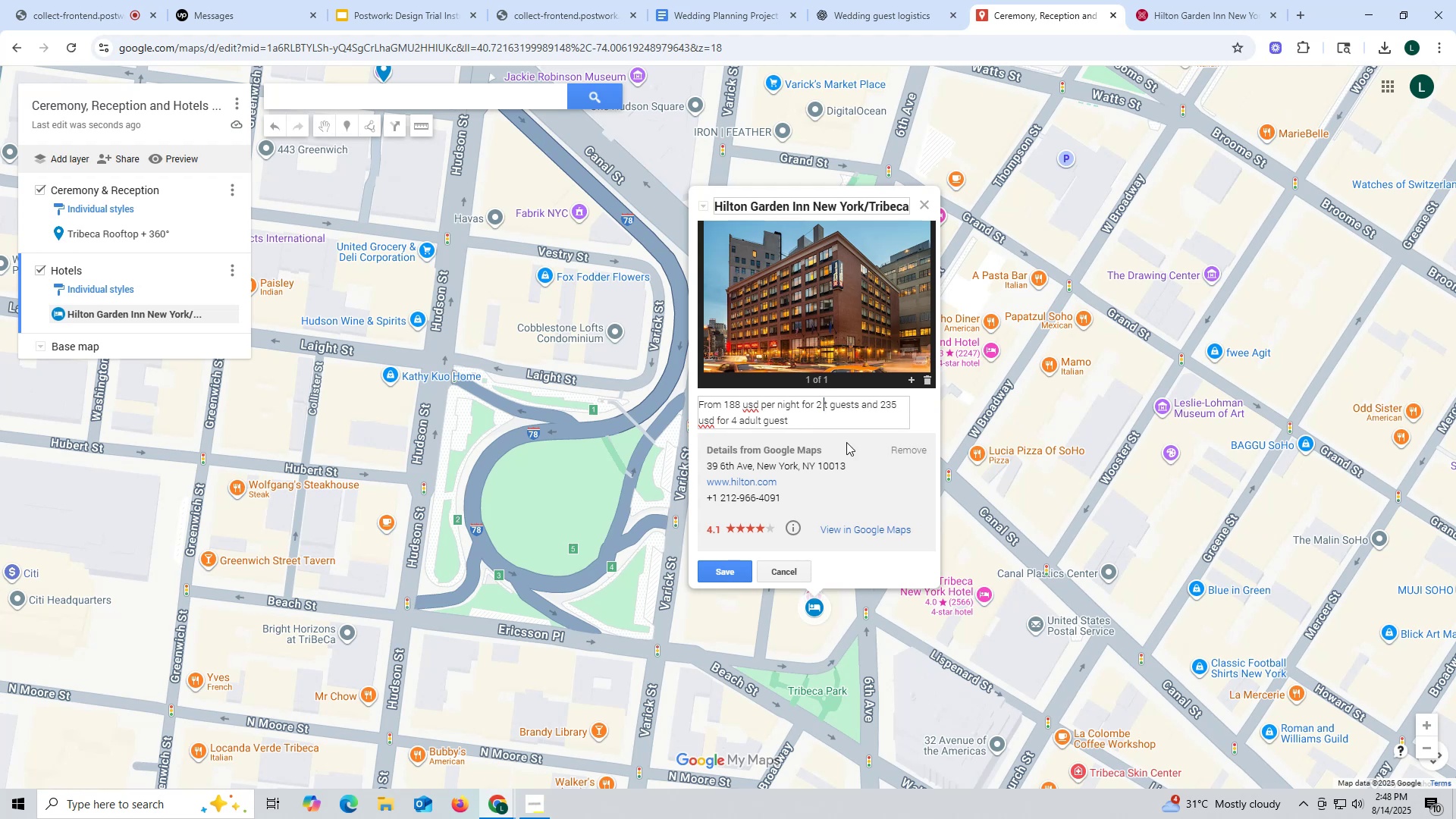 
key(Backspace)
 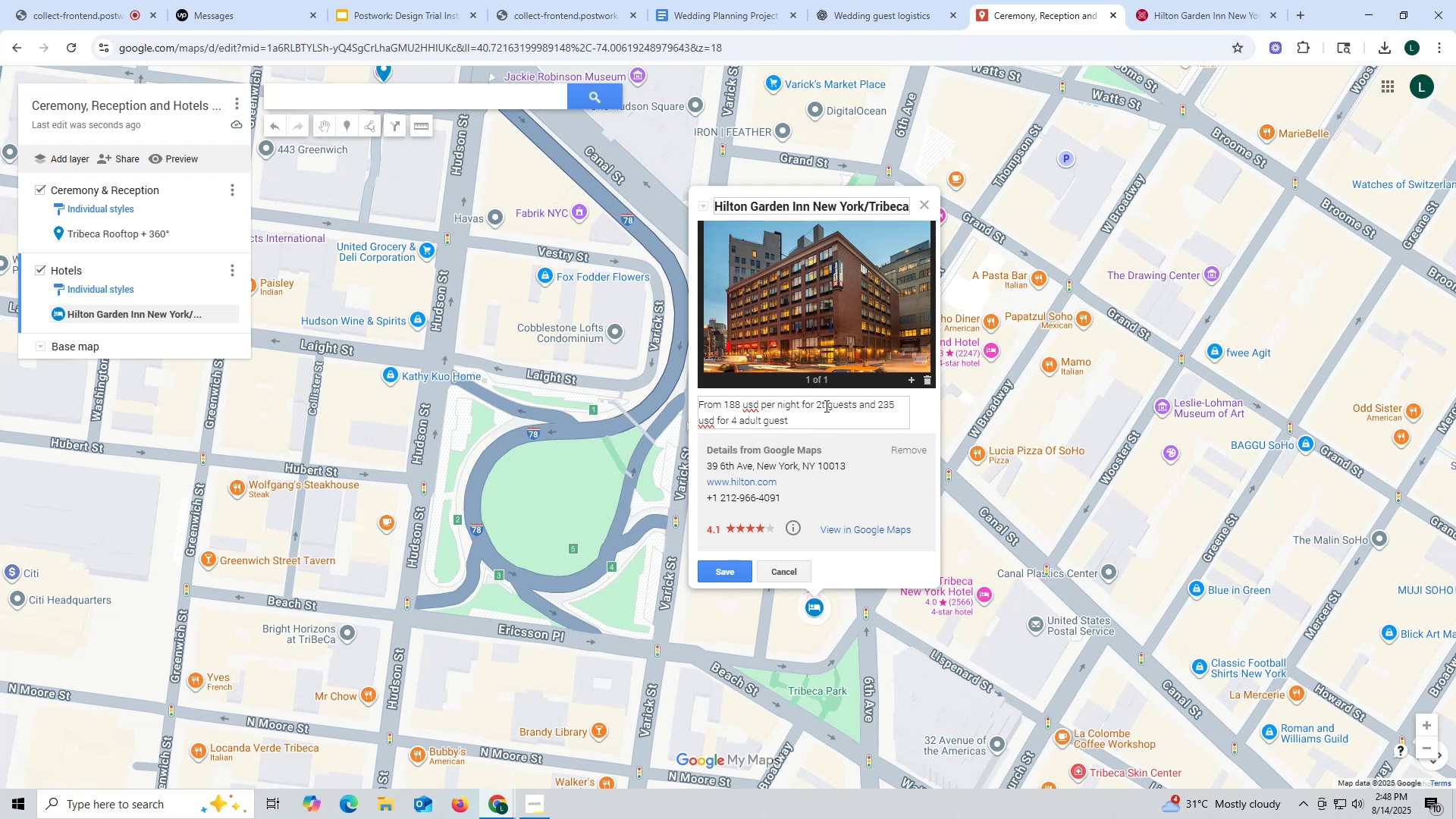 
left_click([826, 406])
 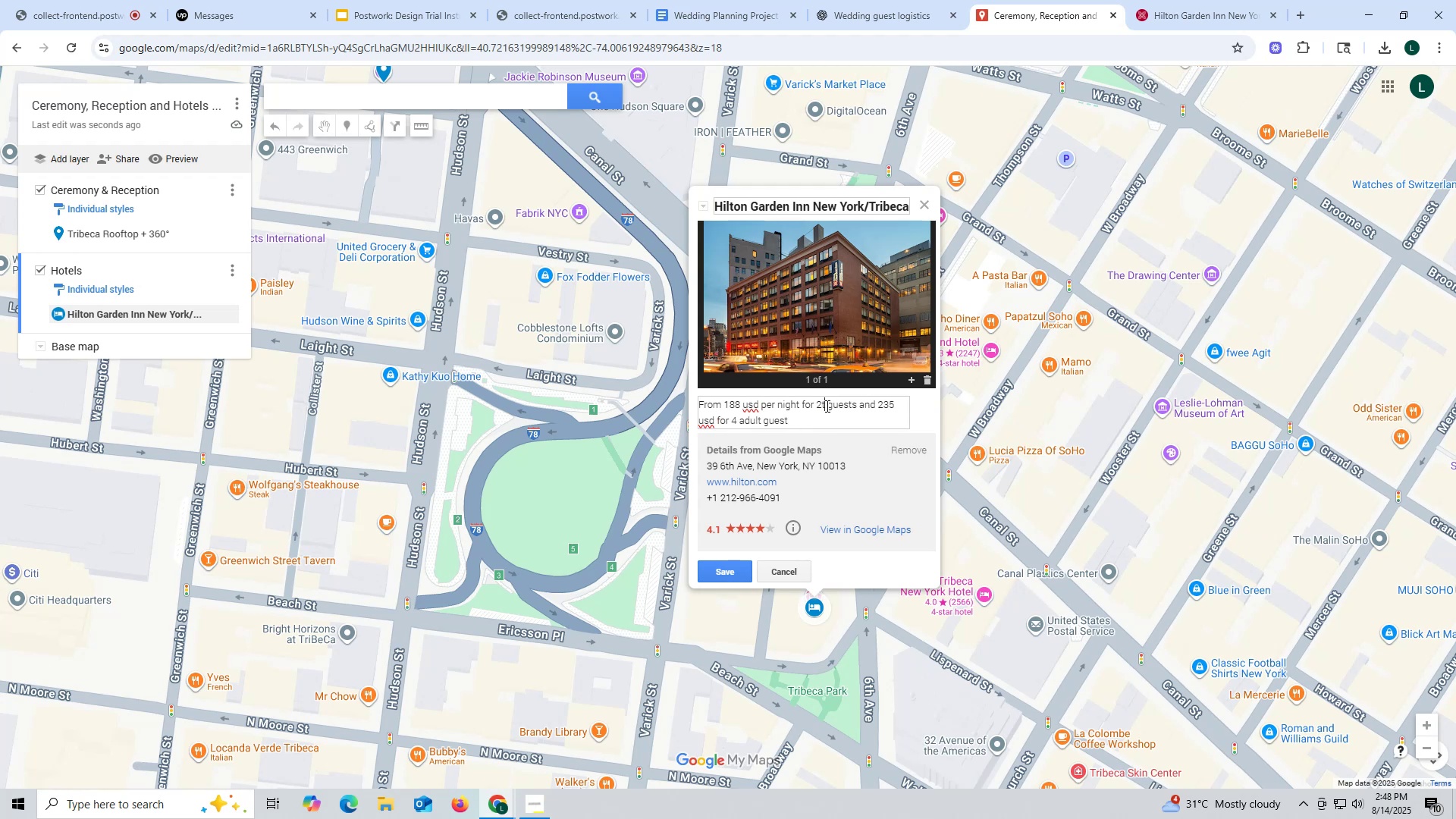 
key(Backspace)
 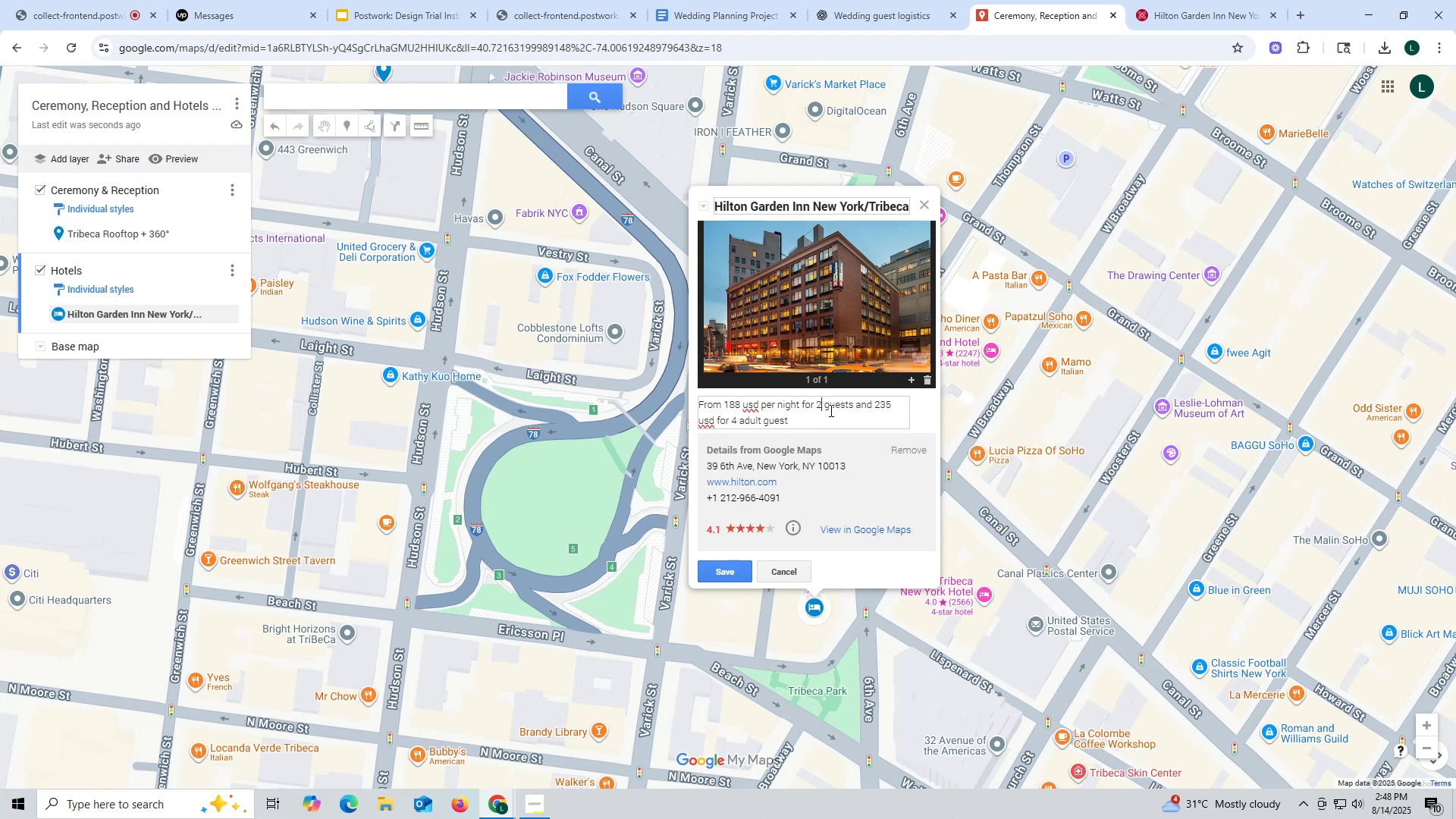 
left_click([828, 406])
 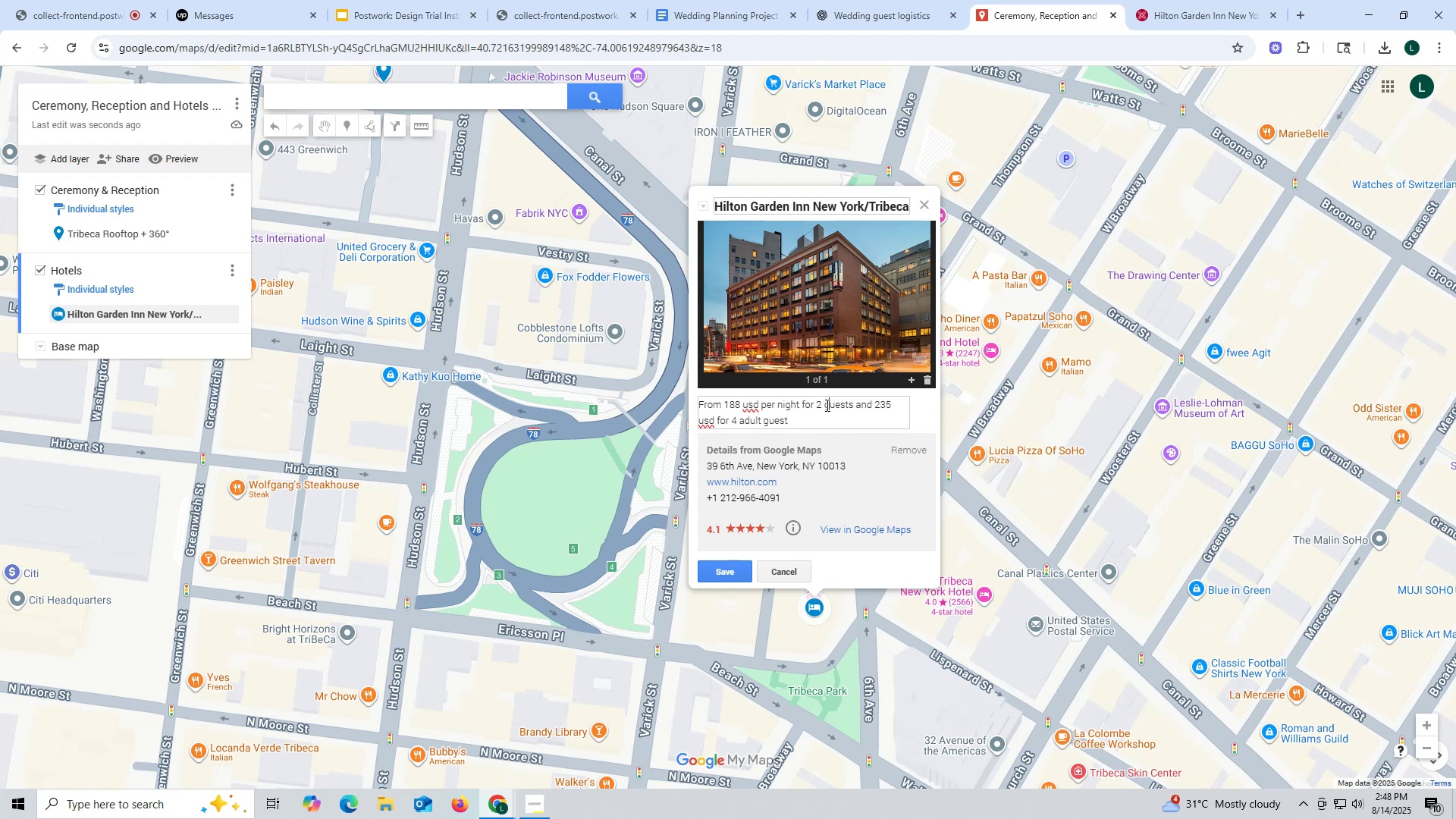 
left_click([826, 405])
 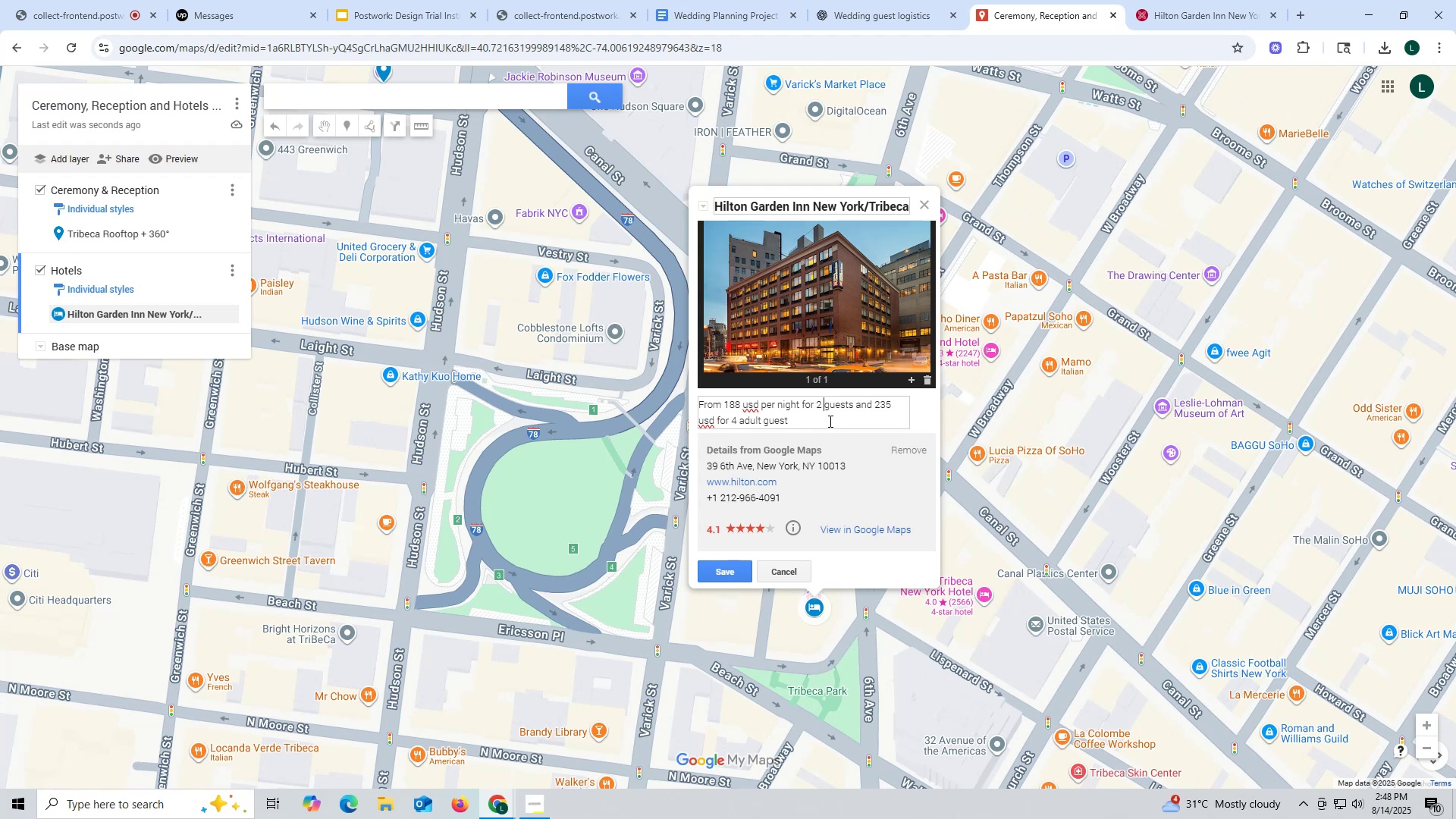 
key(Backspace)
 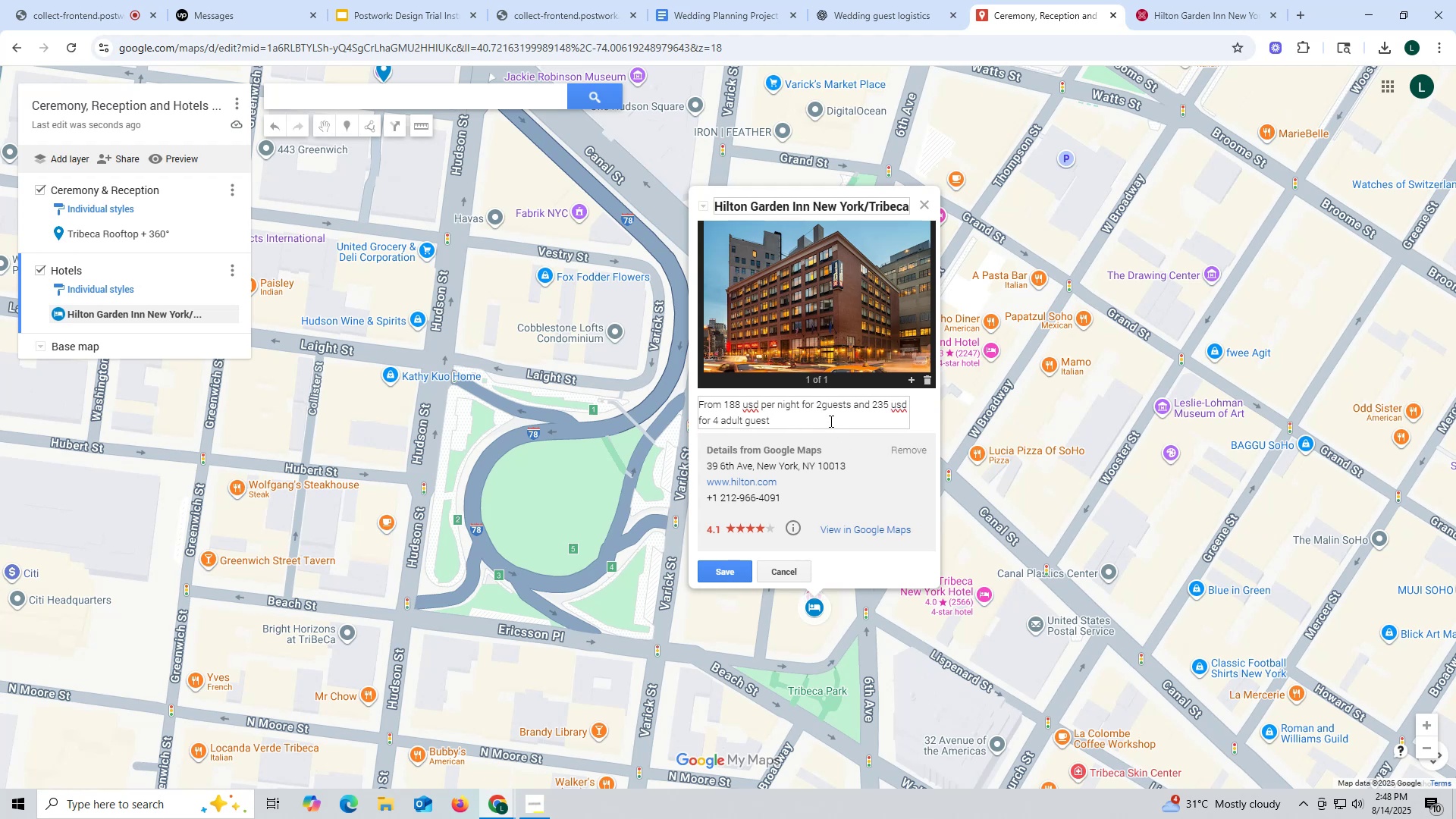 
key(Space)
 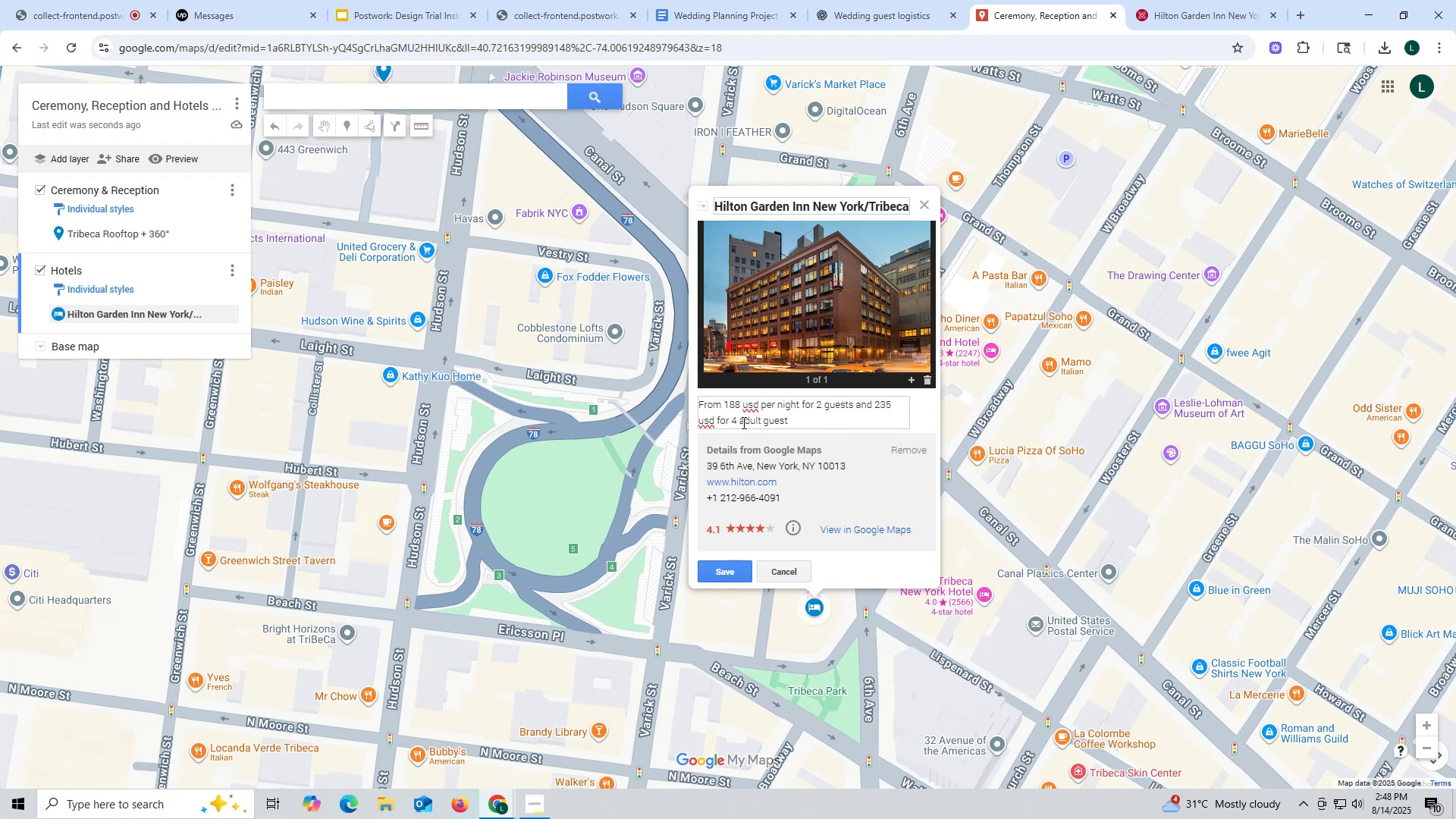 
left_click([742, 420])
 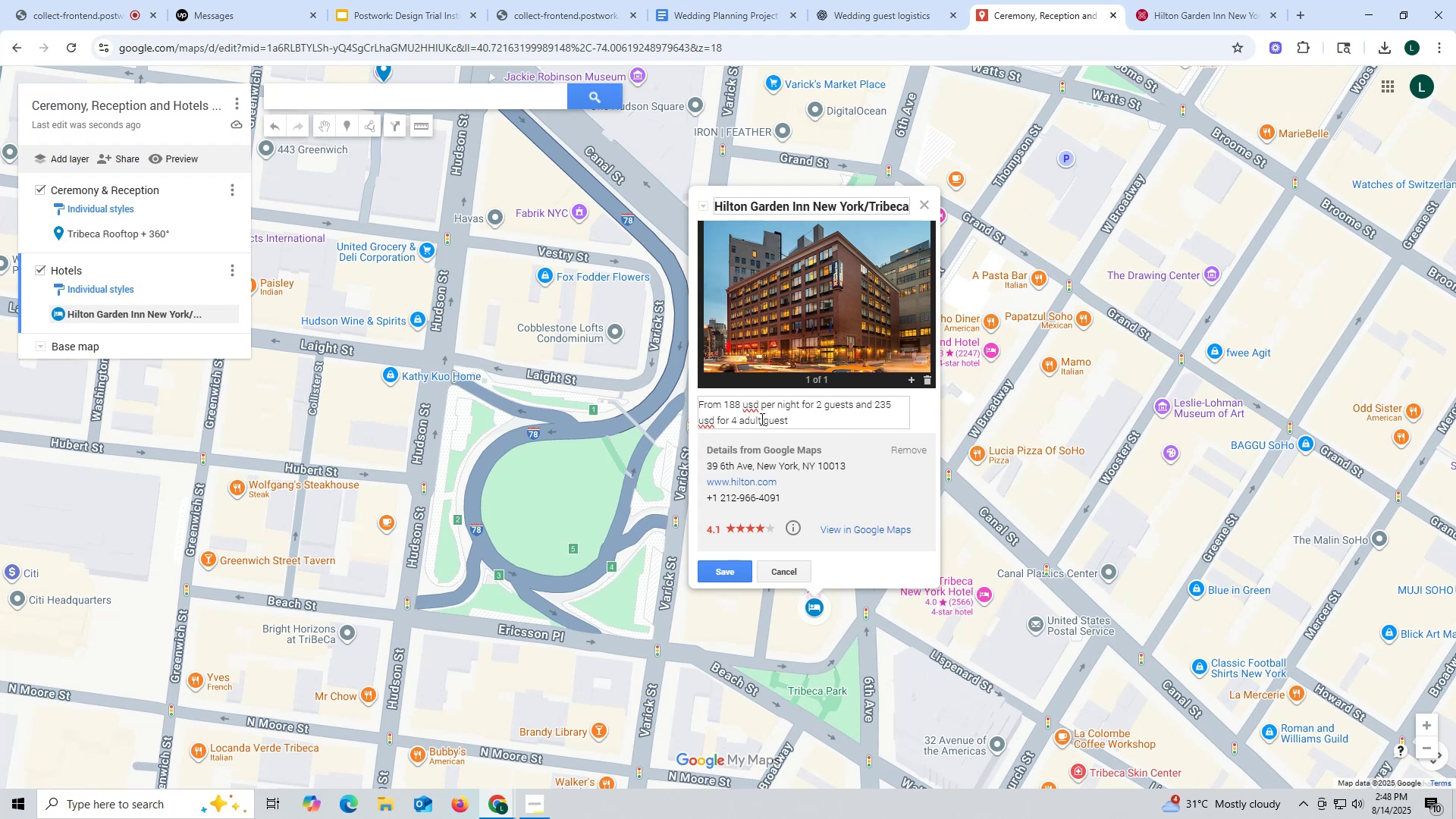 
left_click_drag(start_coordinate=[761, 419], to_coordinate=[739, 416])
 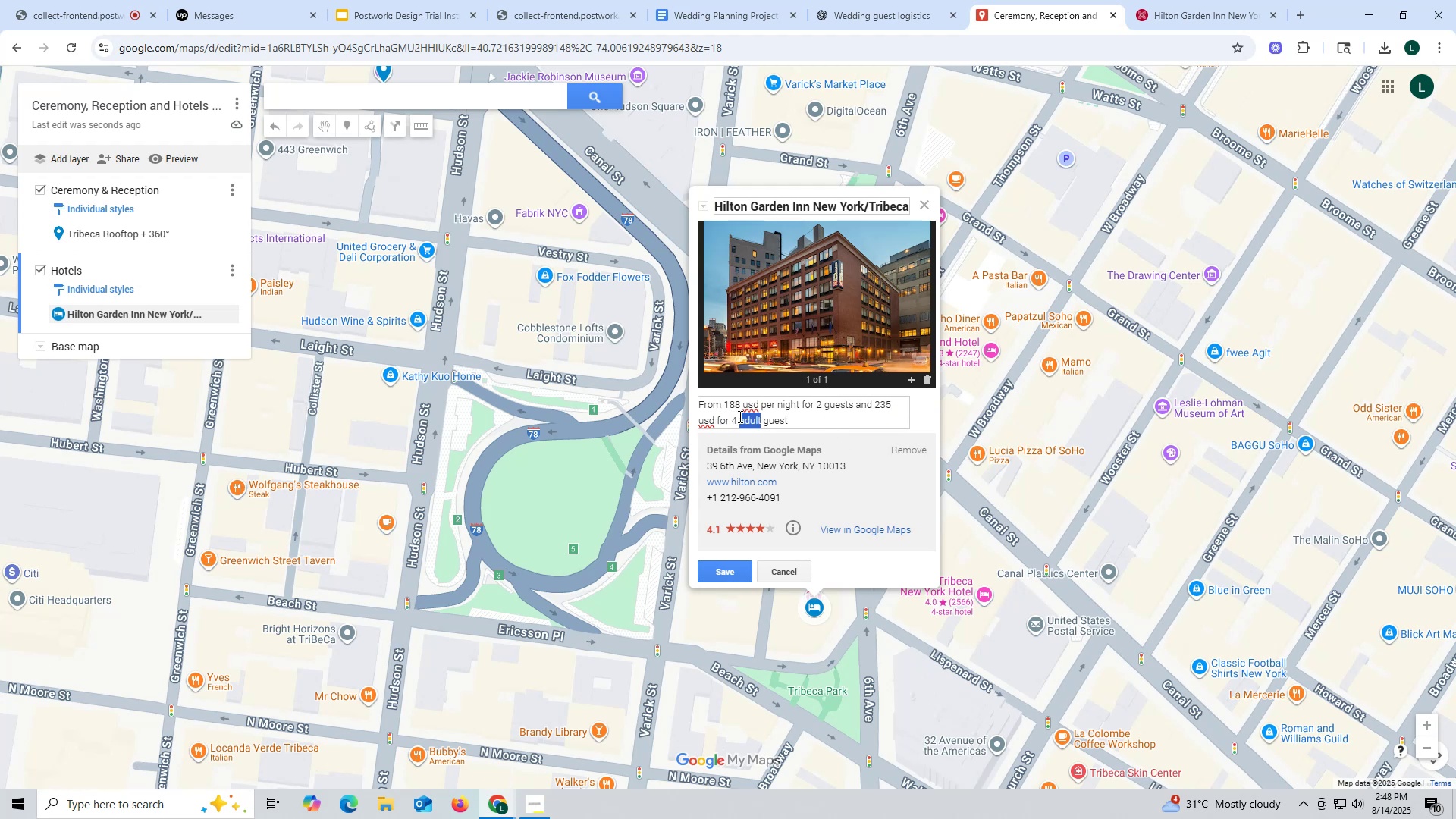 
key(Backspace)
 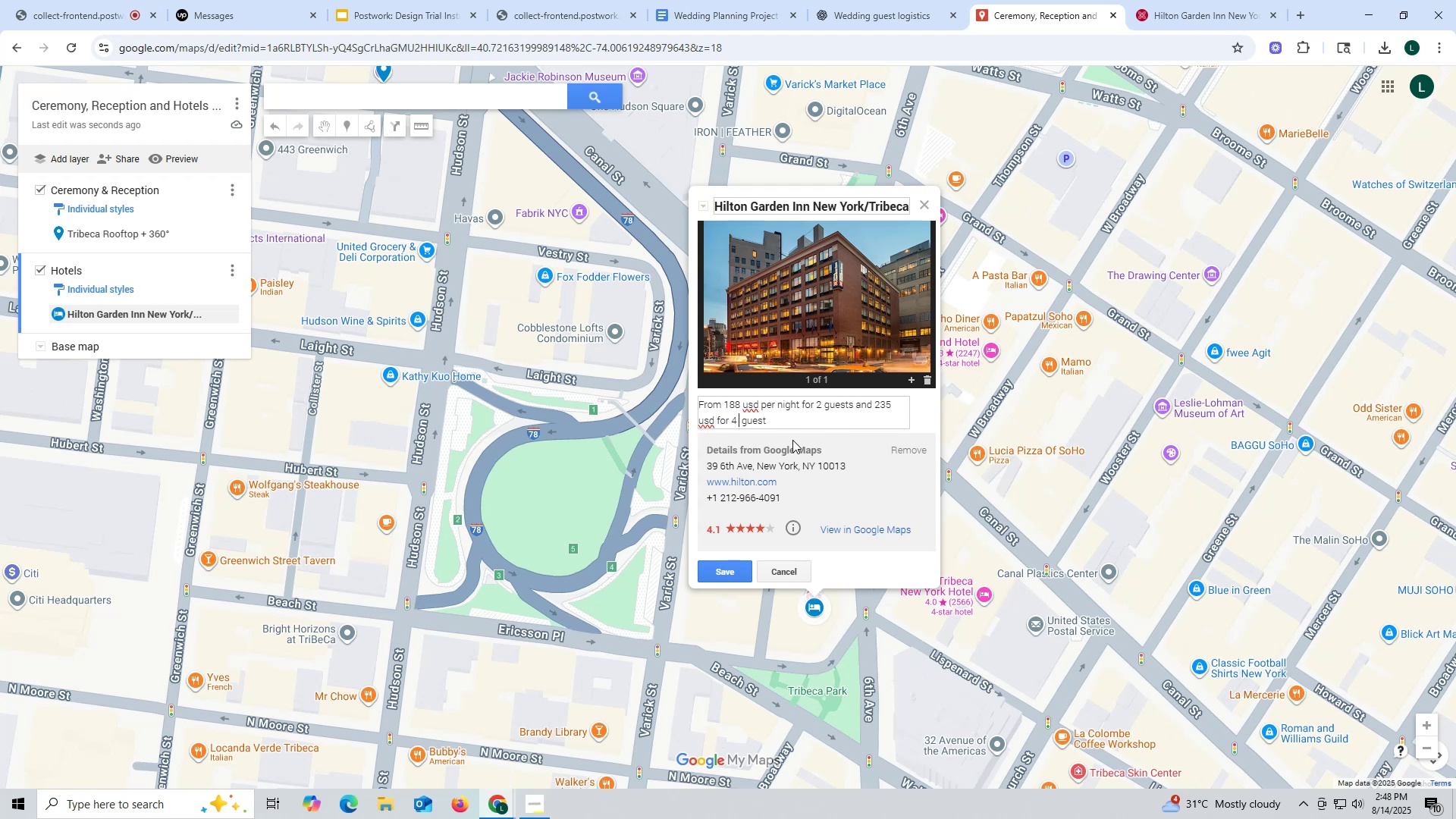 
key(Backspace)
 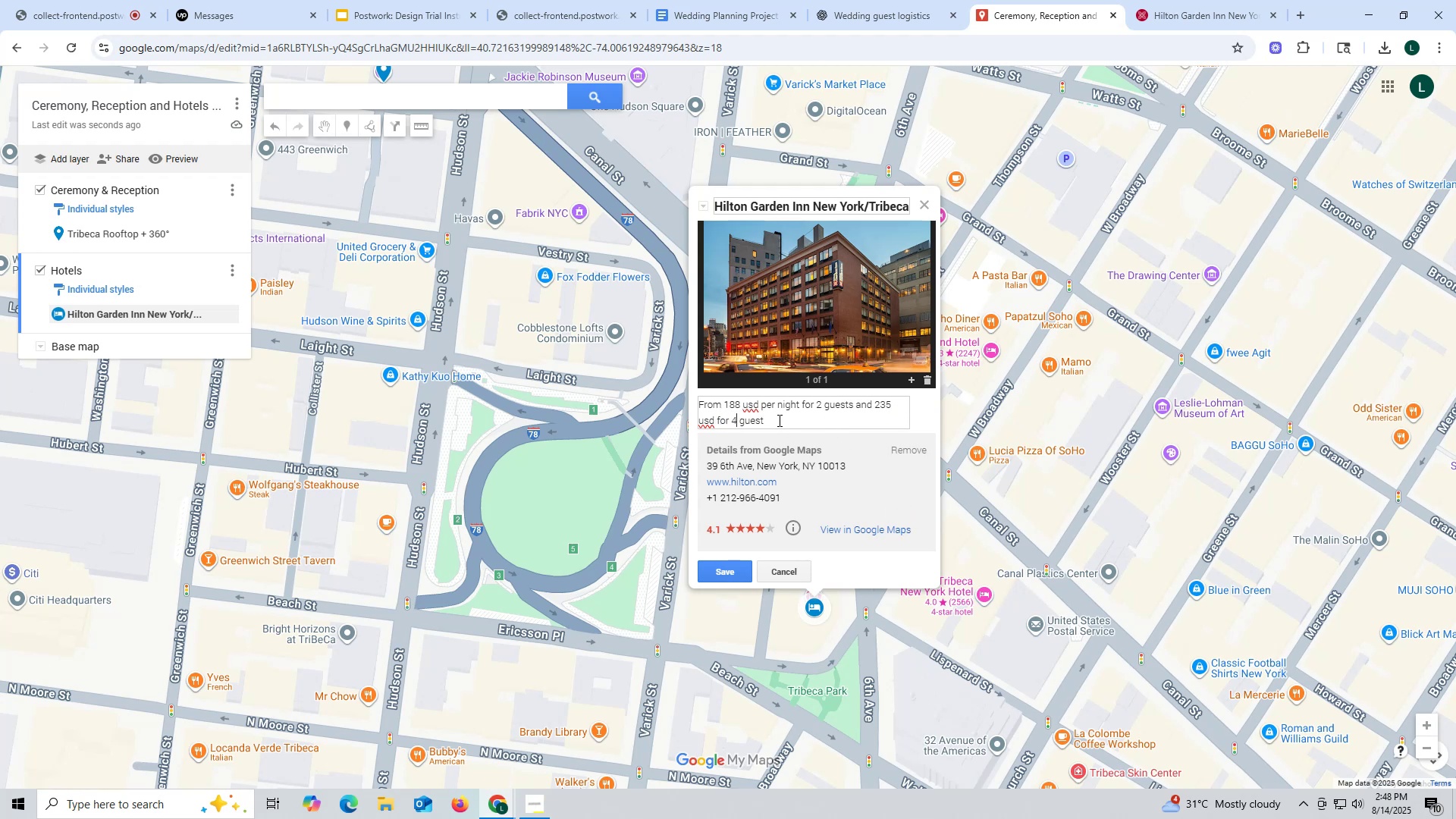 
left_click([778, 420])
 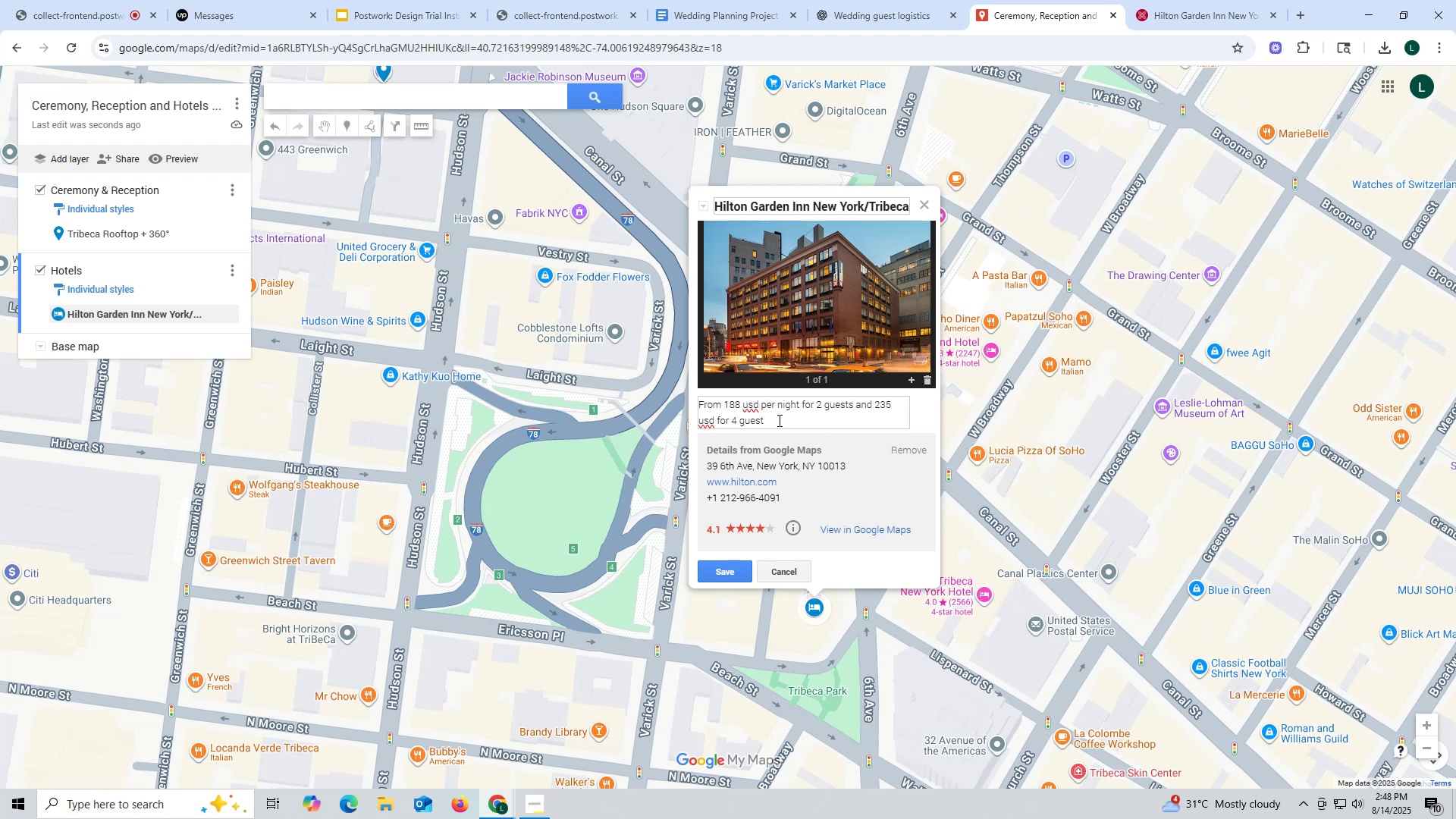 
key(S)
 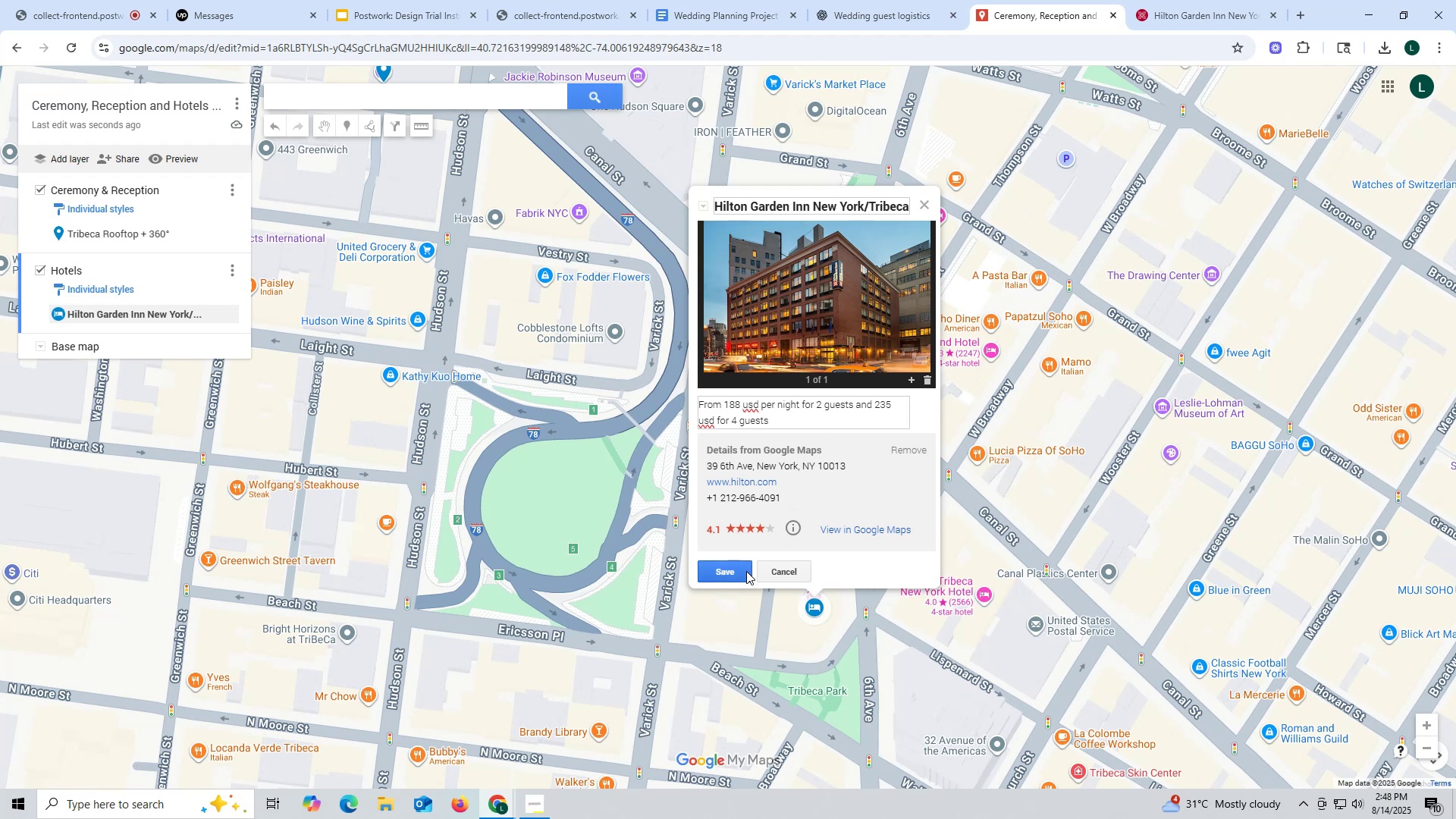 
left_click([745, 571])
 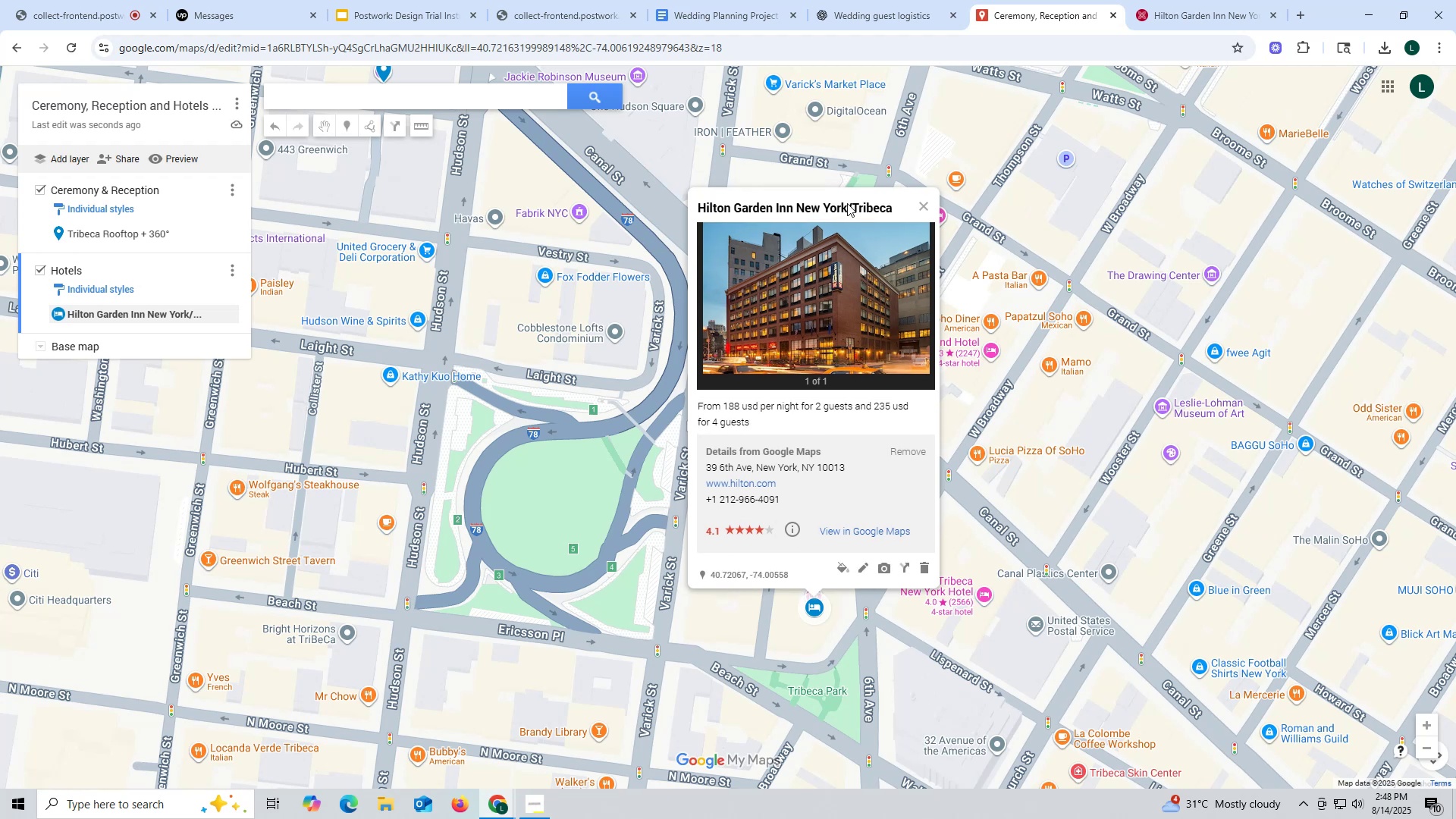 
left_click([922, 207])
 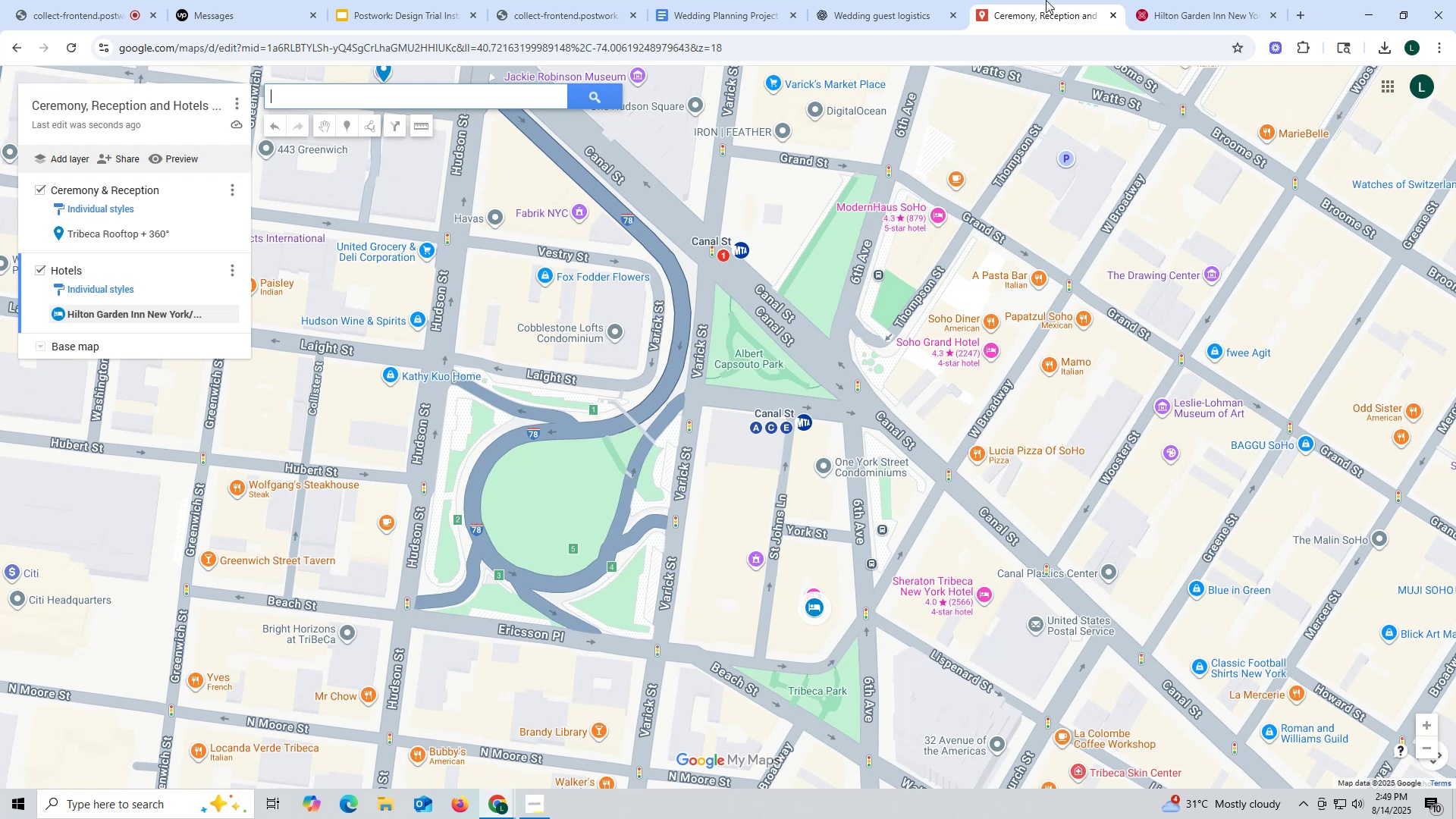 
wait(7.68)
 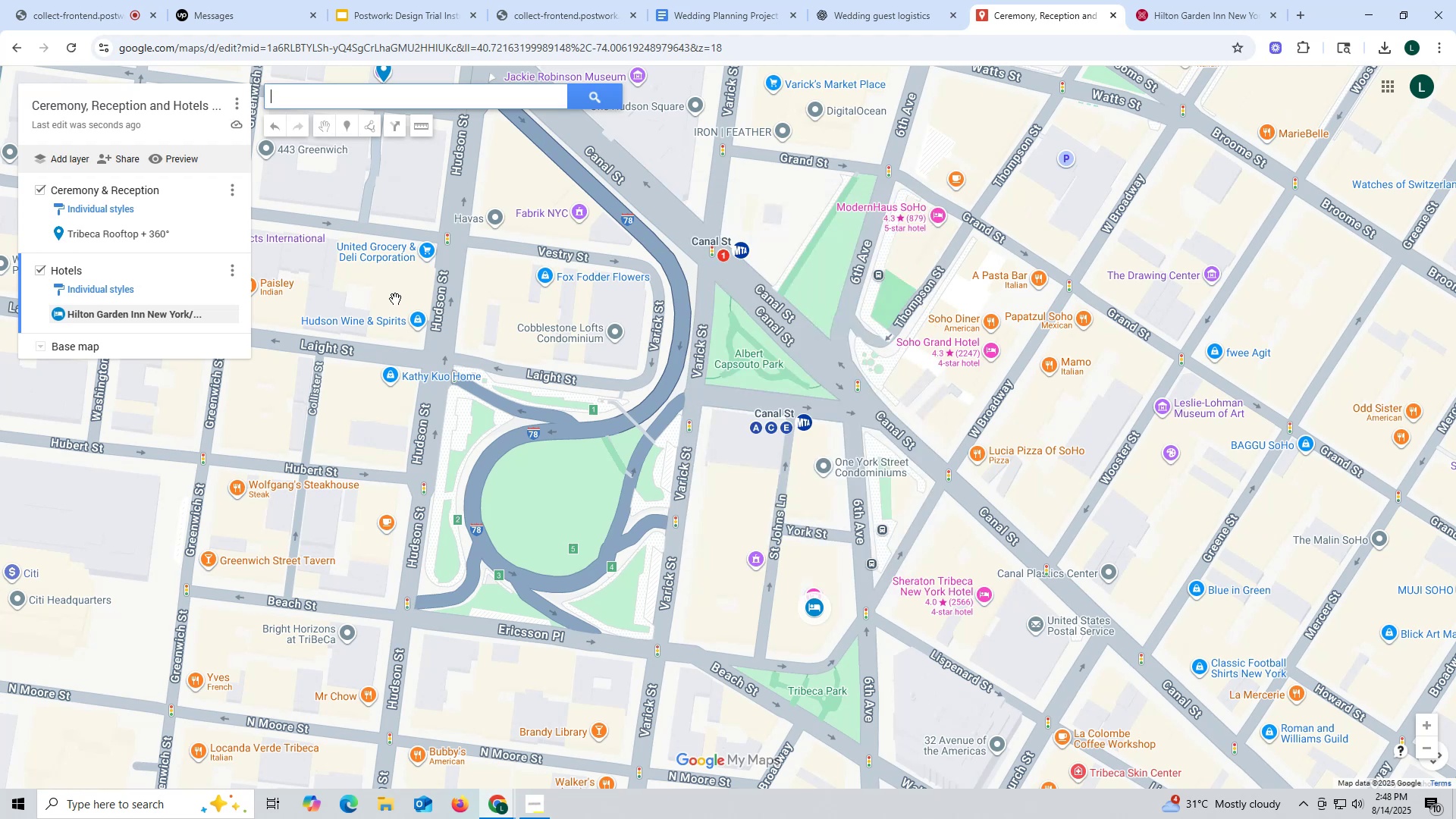 
left_click([1183, 20])
 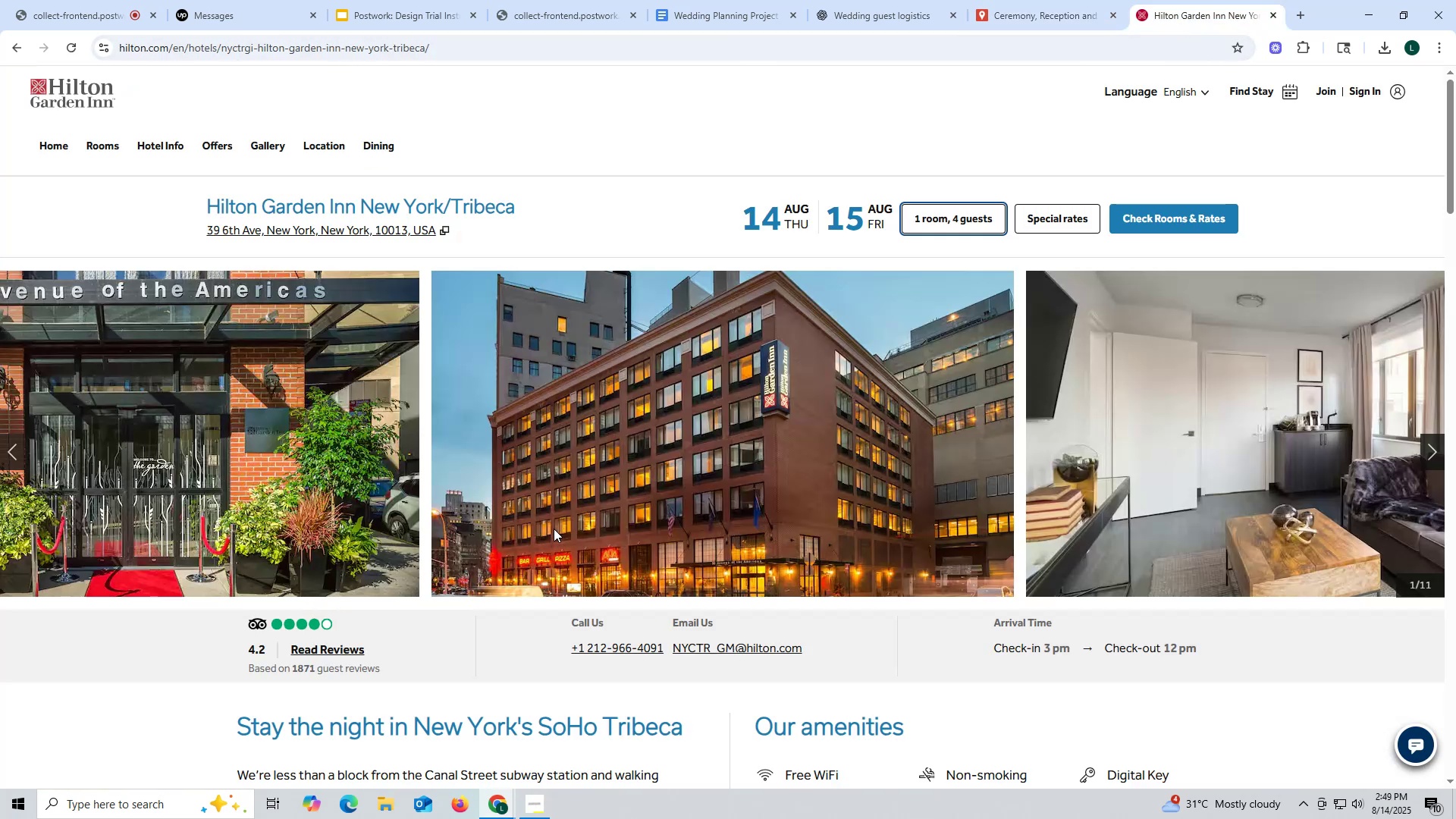 
scroll: coordinate [555, 516], scroll_direction: down, amount: 4.0
 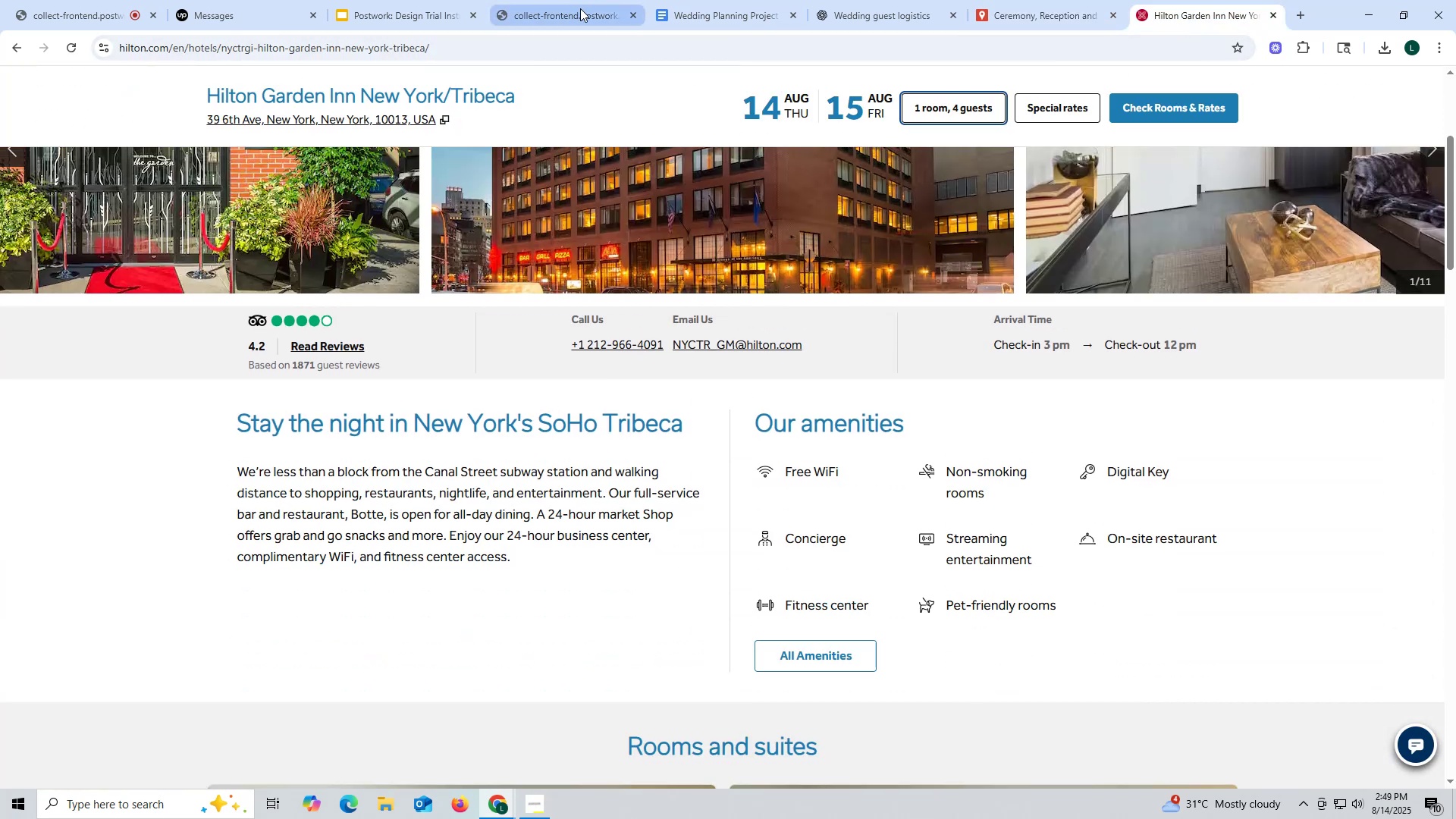 
left_click([710, 10])
 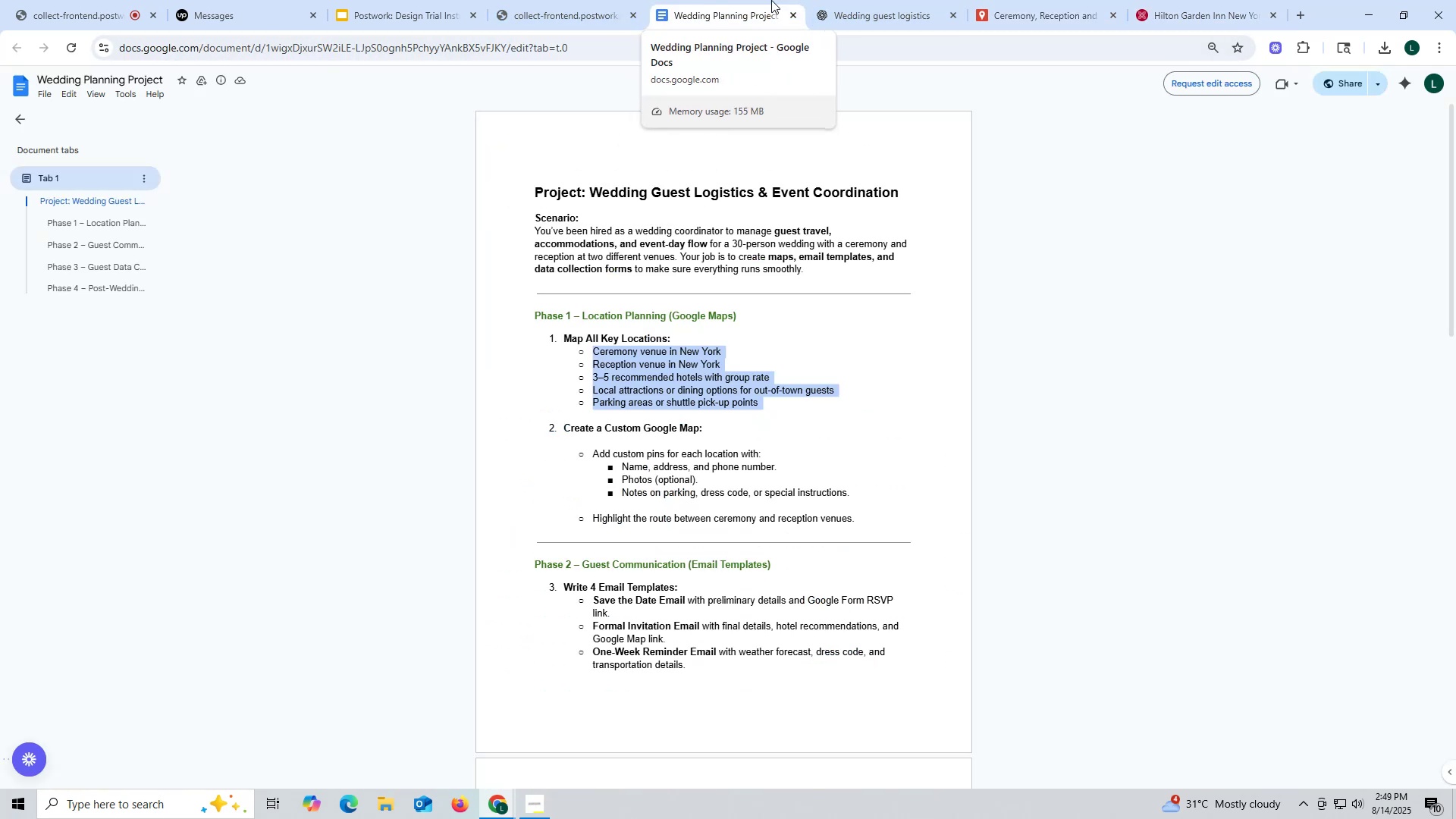 
wait(6.0)
 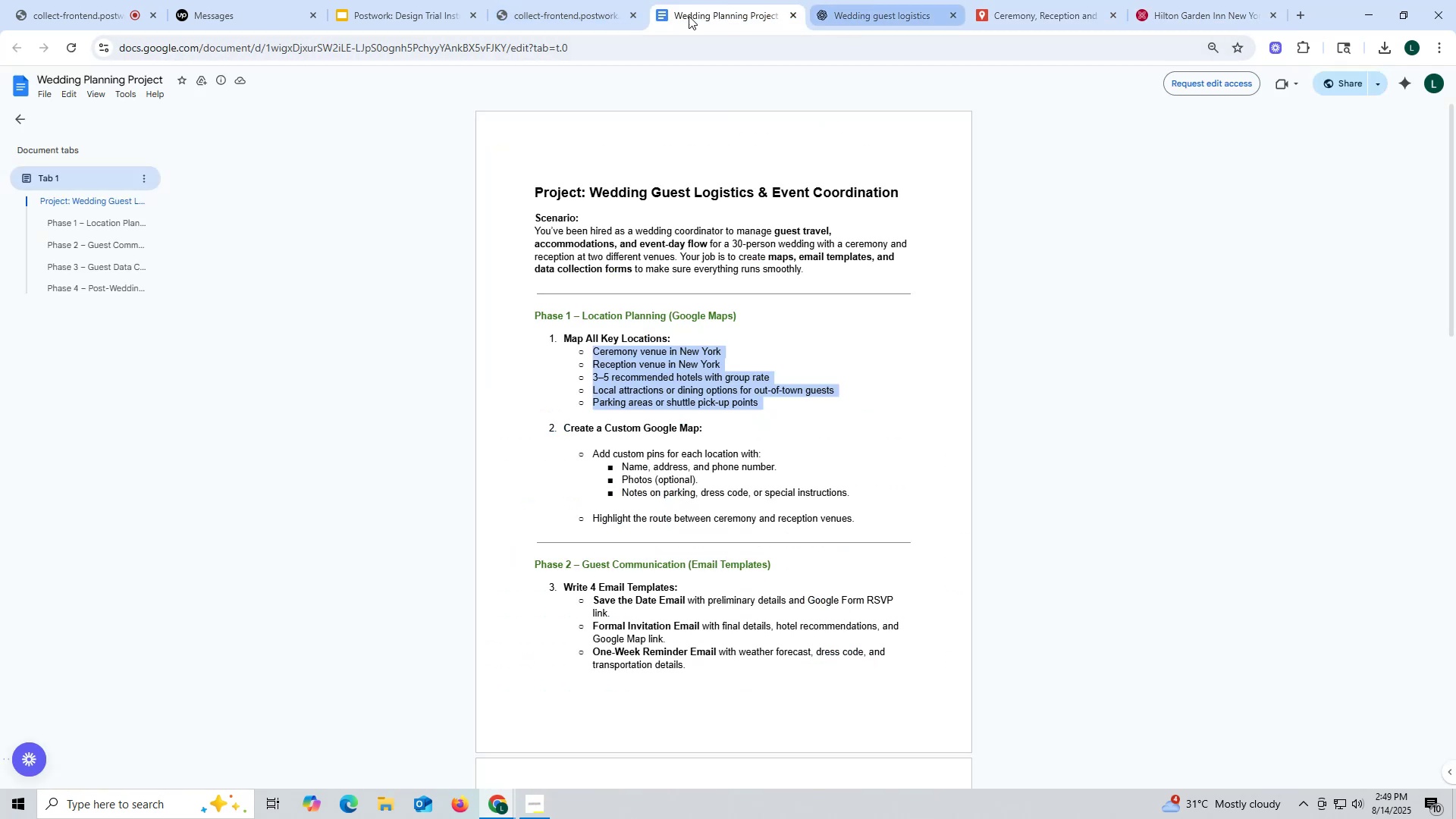 
left_click([1187, 12])
 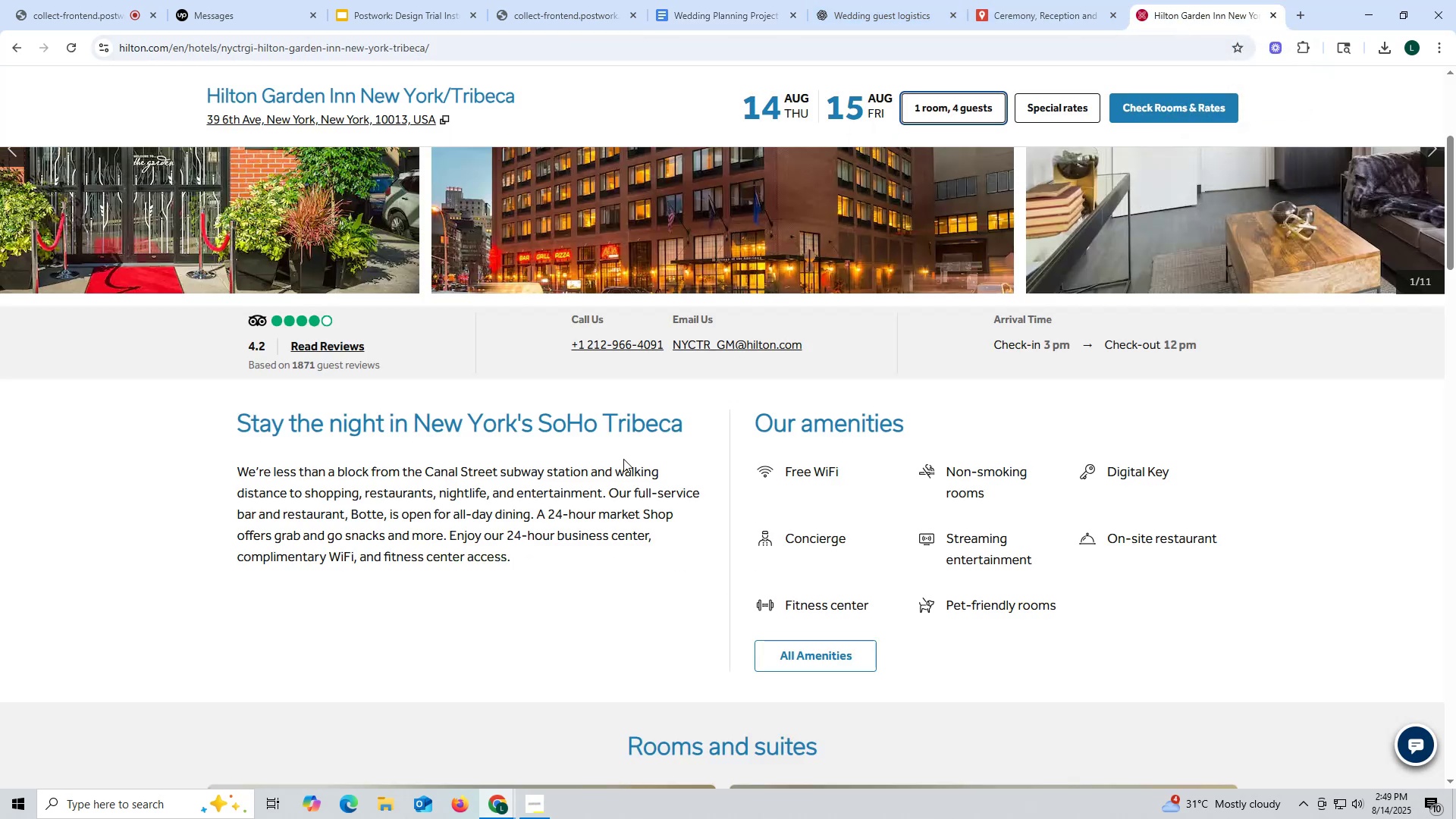 
scroll: coordinate [610, 496], scroll_direction: down, amount: 19.0
 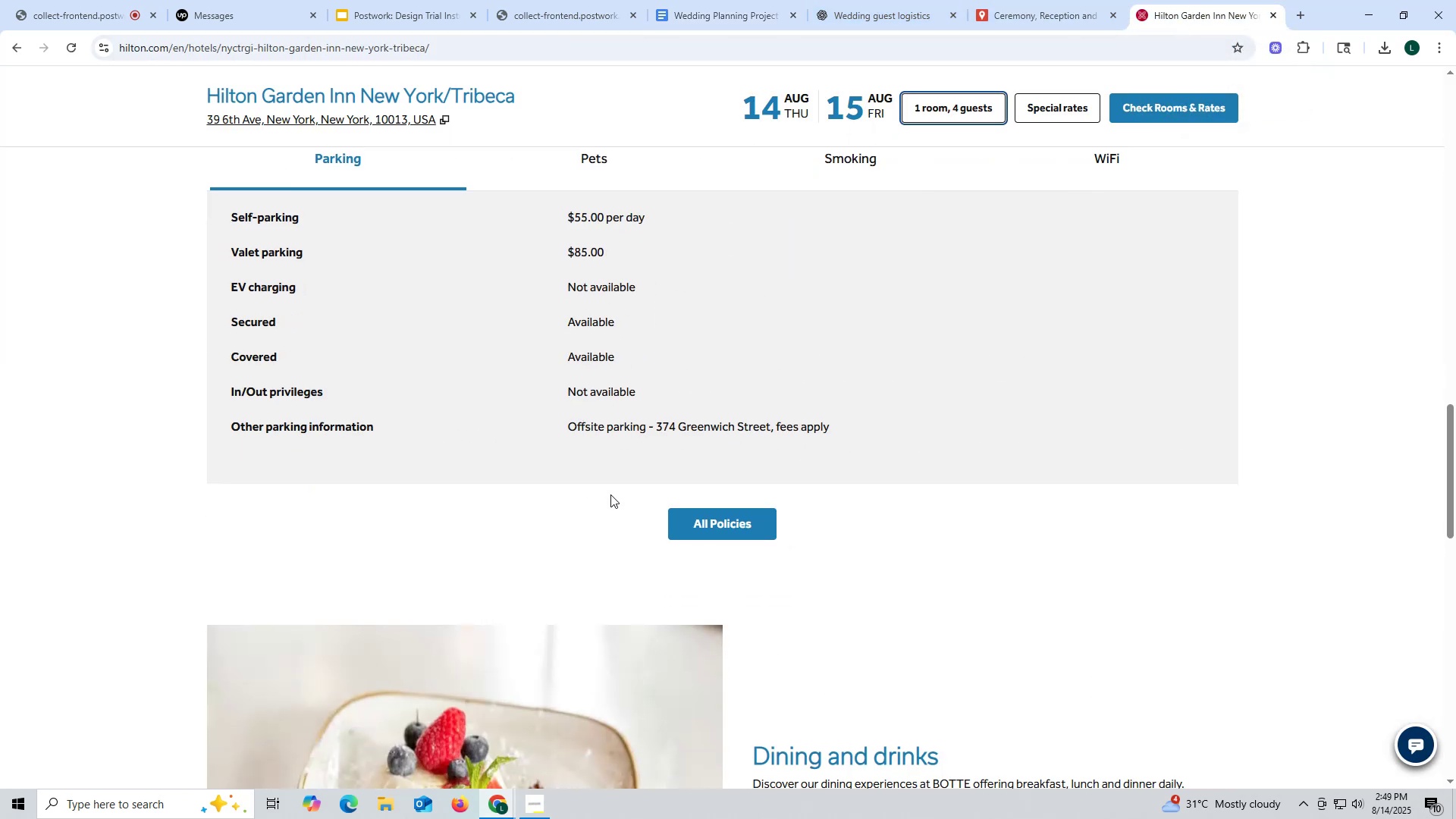 
scroll: coordinate [610, 500], scroll_direction: up, amount: 3.0
 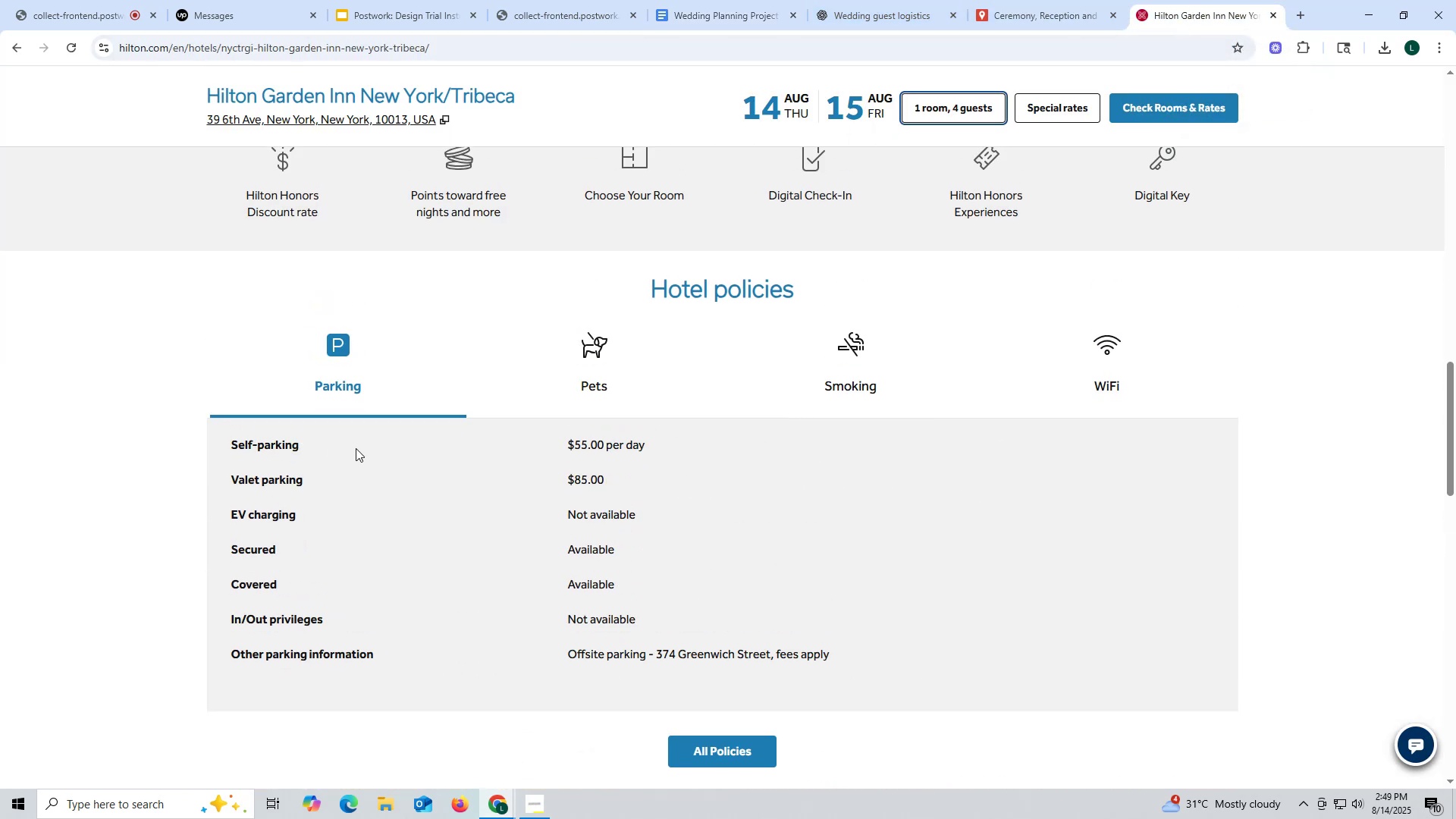 
left_click_drag(start_coordinate=[237, 436], to_coordinate=[497, 472])
 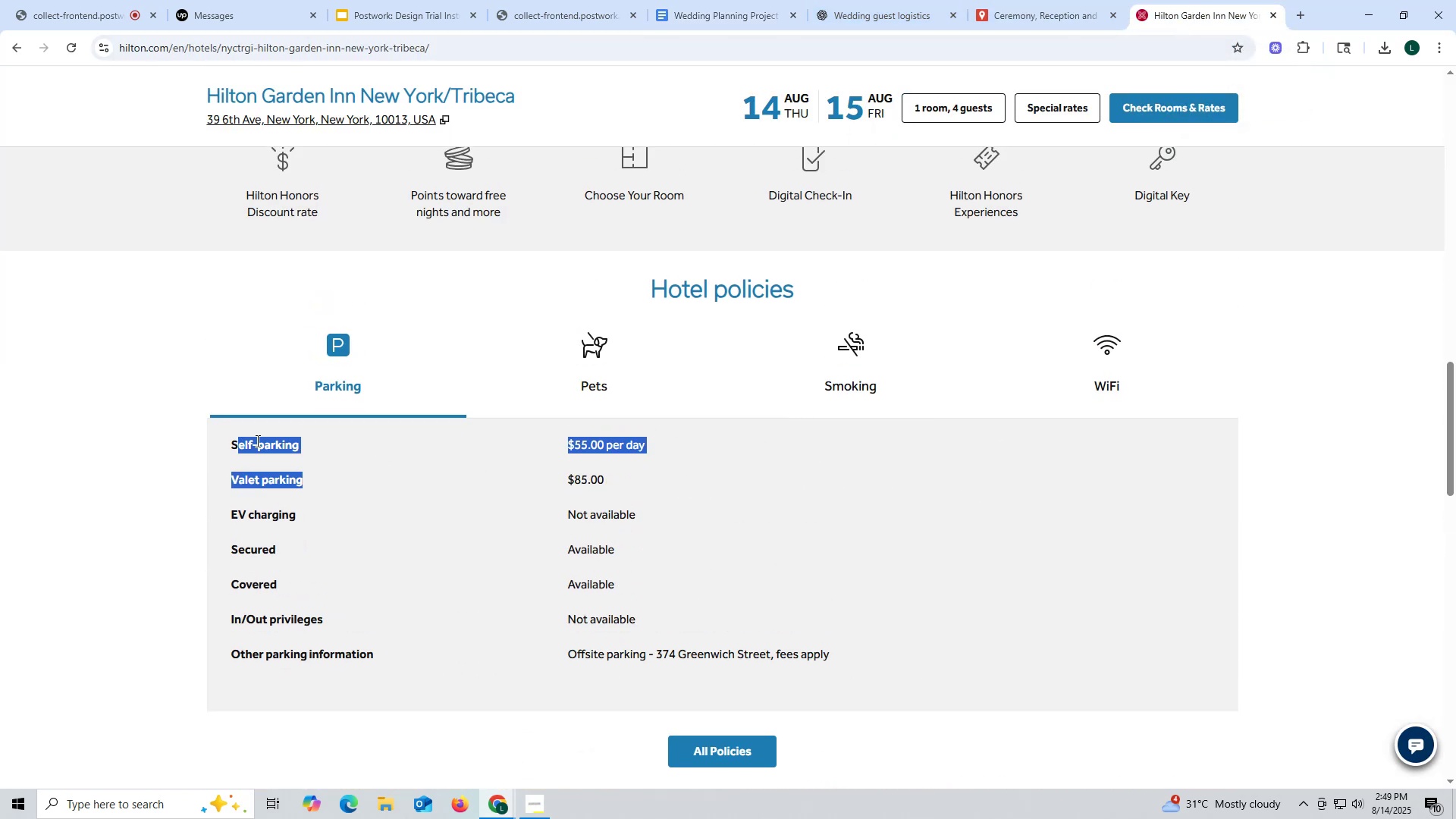 
left_click_drag(start_coordinate=[219, 443], to_coordinate=[647, 484])
 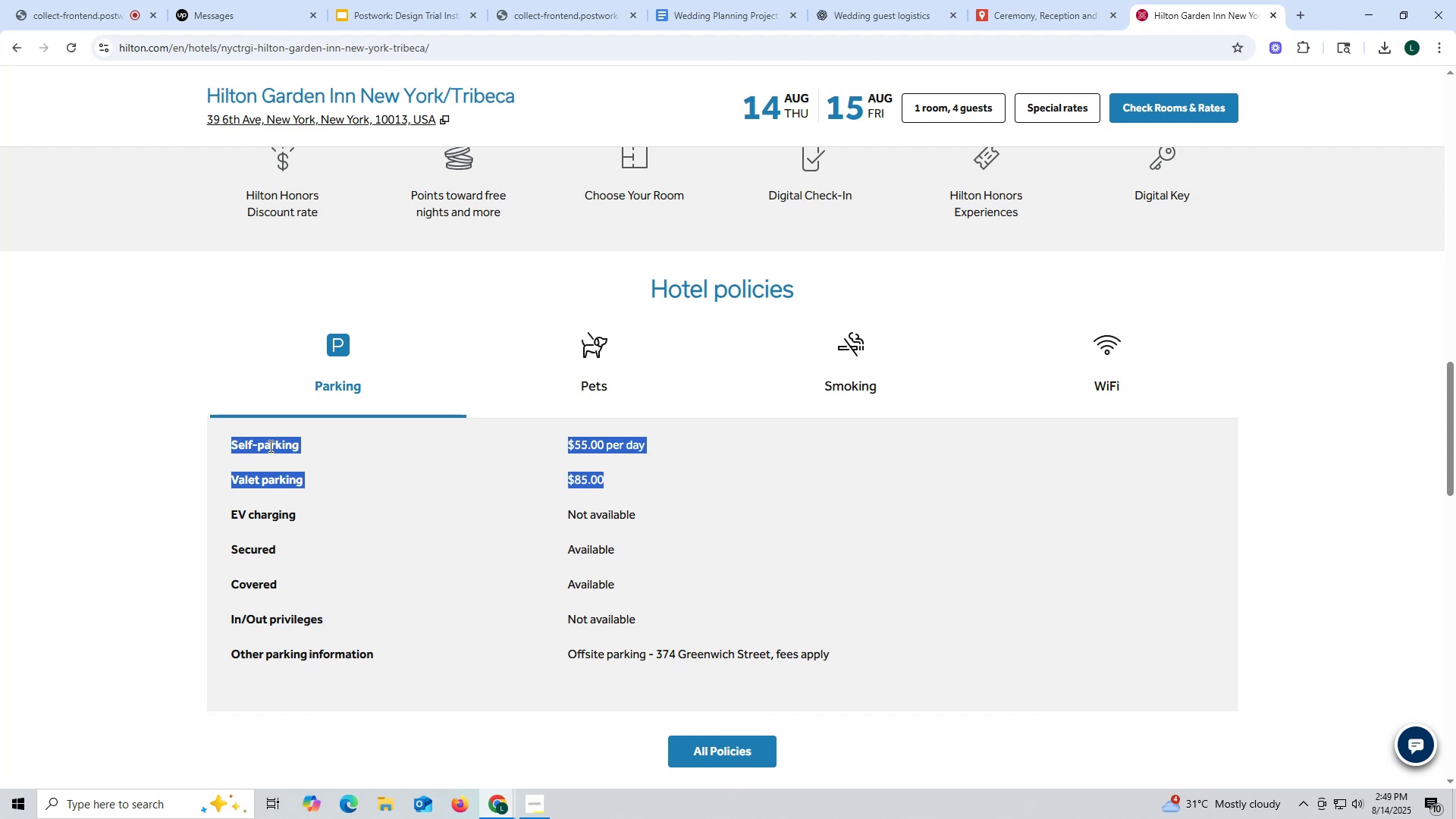 
left_click([269, 446])
 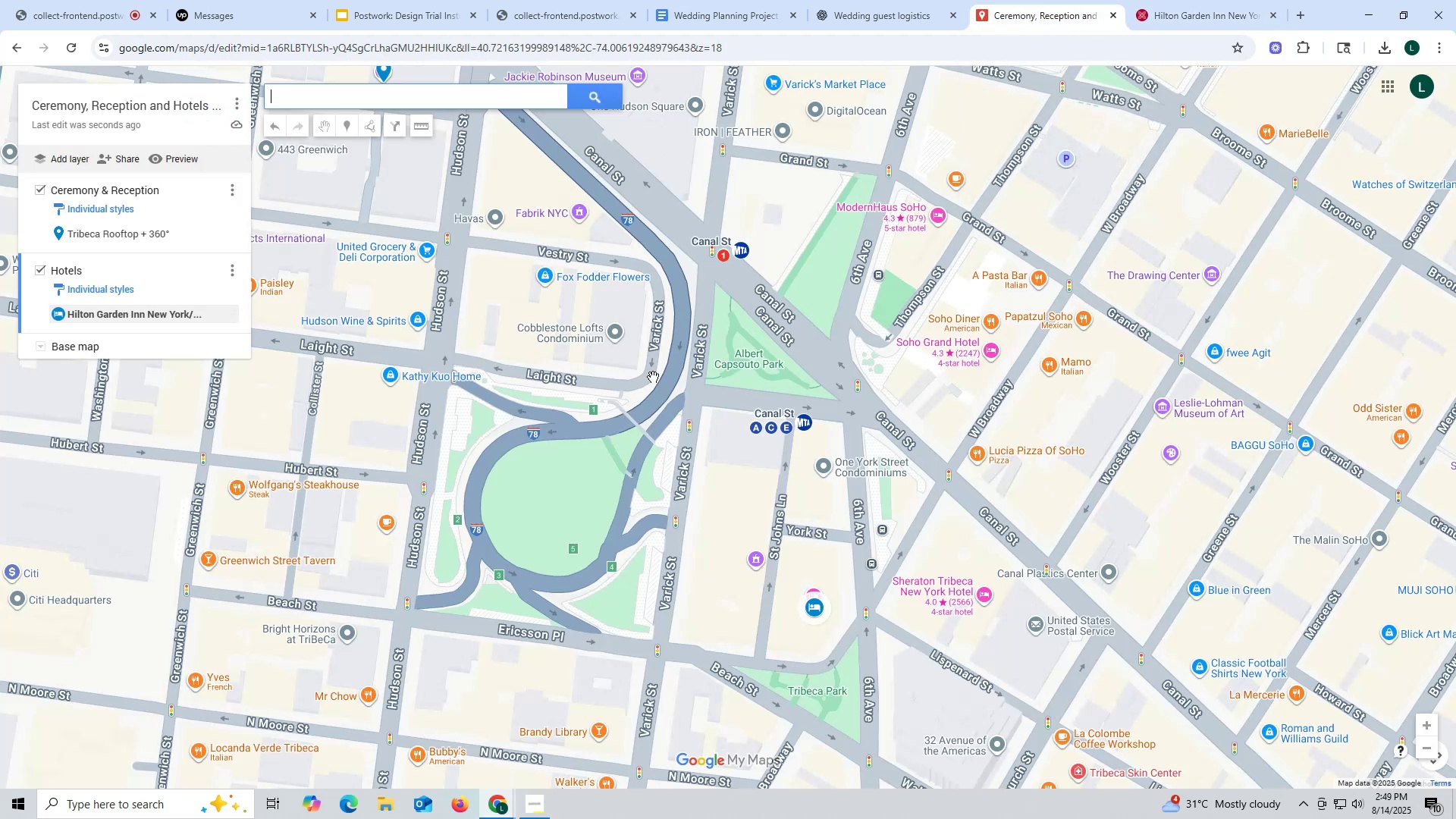 
left_click([188, 316])
 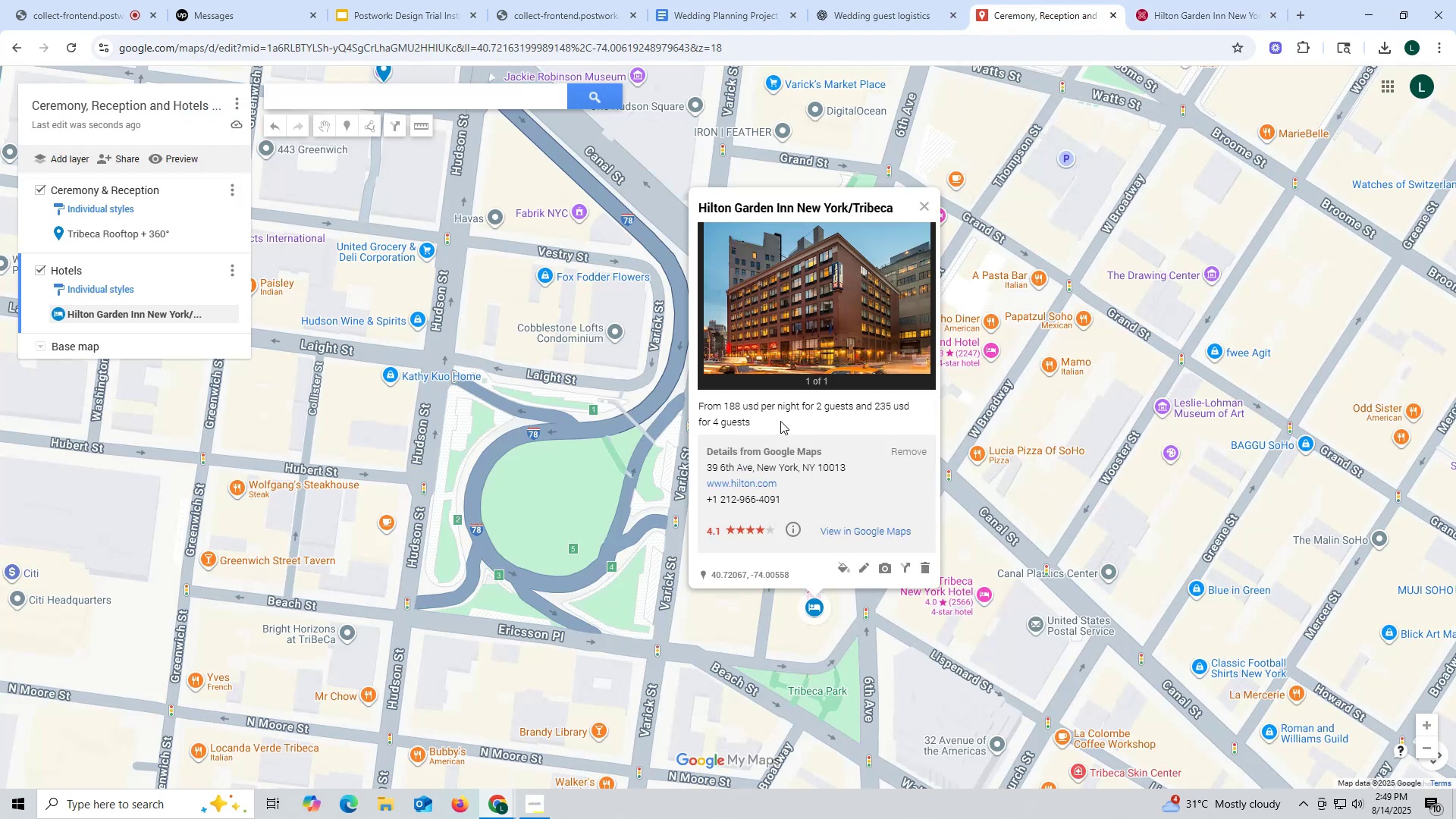 
left_click([782, 417])
 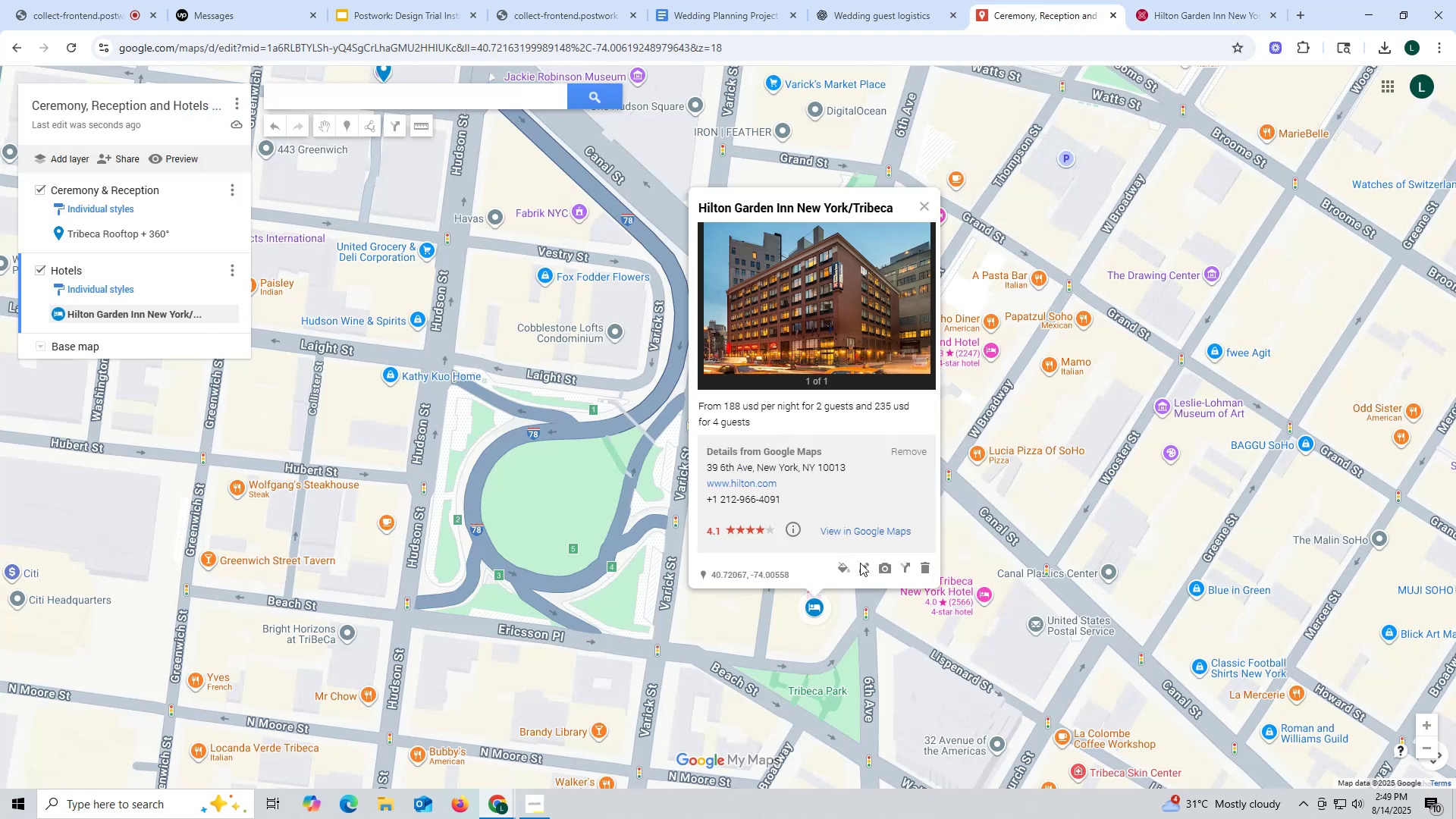 
left_click([864, 568])
 